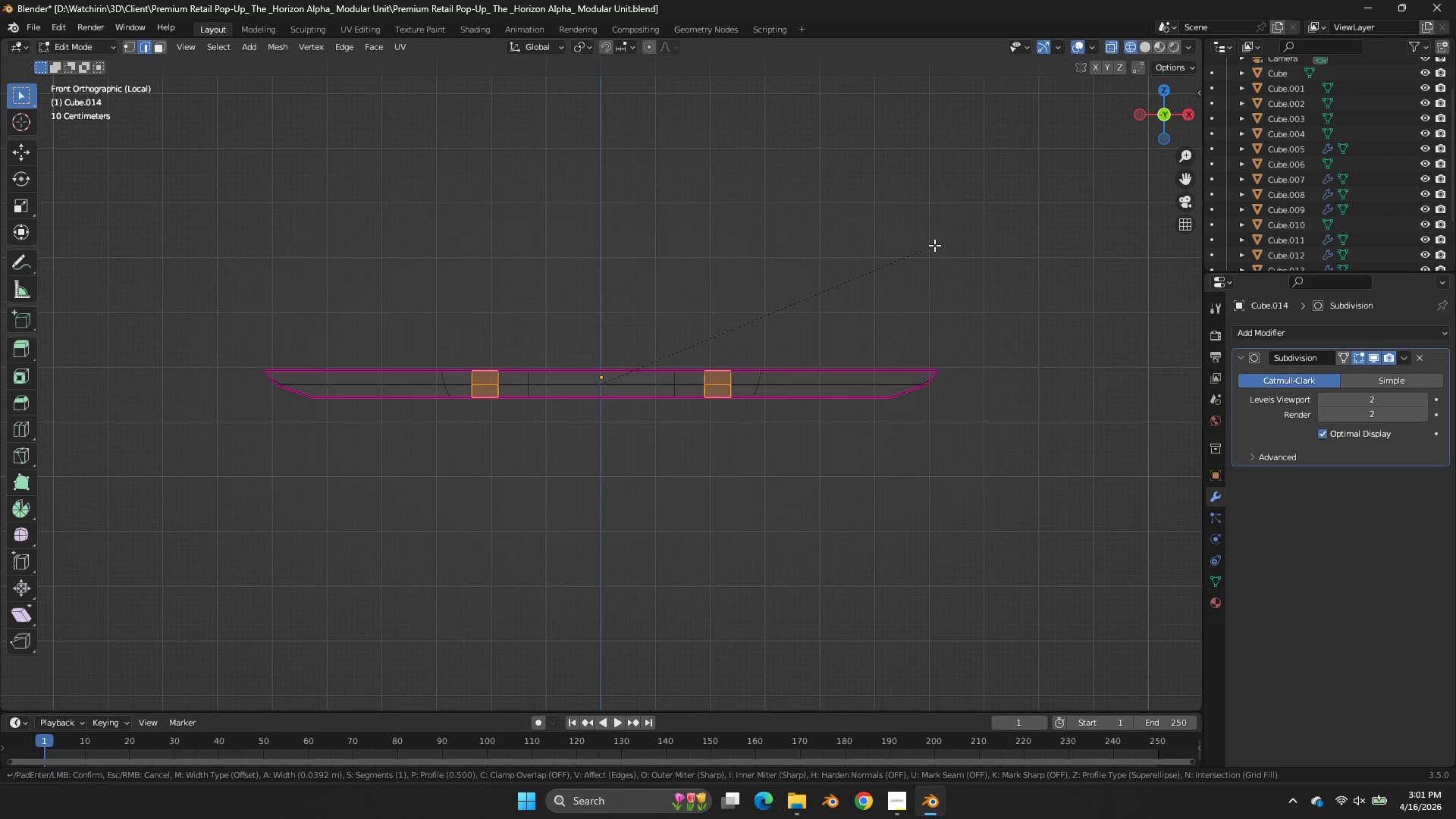 
left_click([934, 245])
 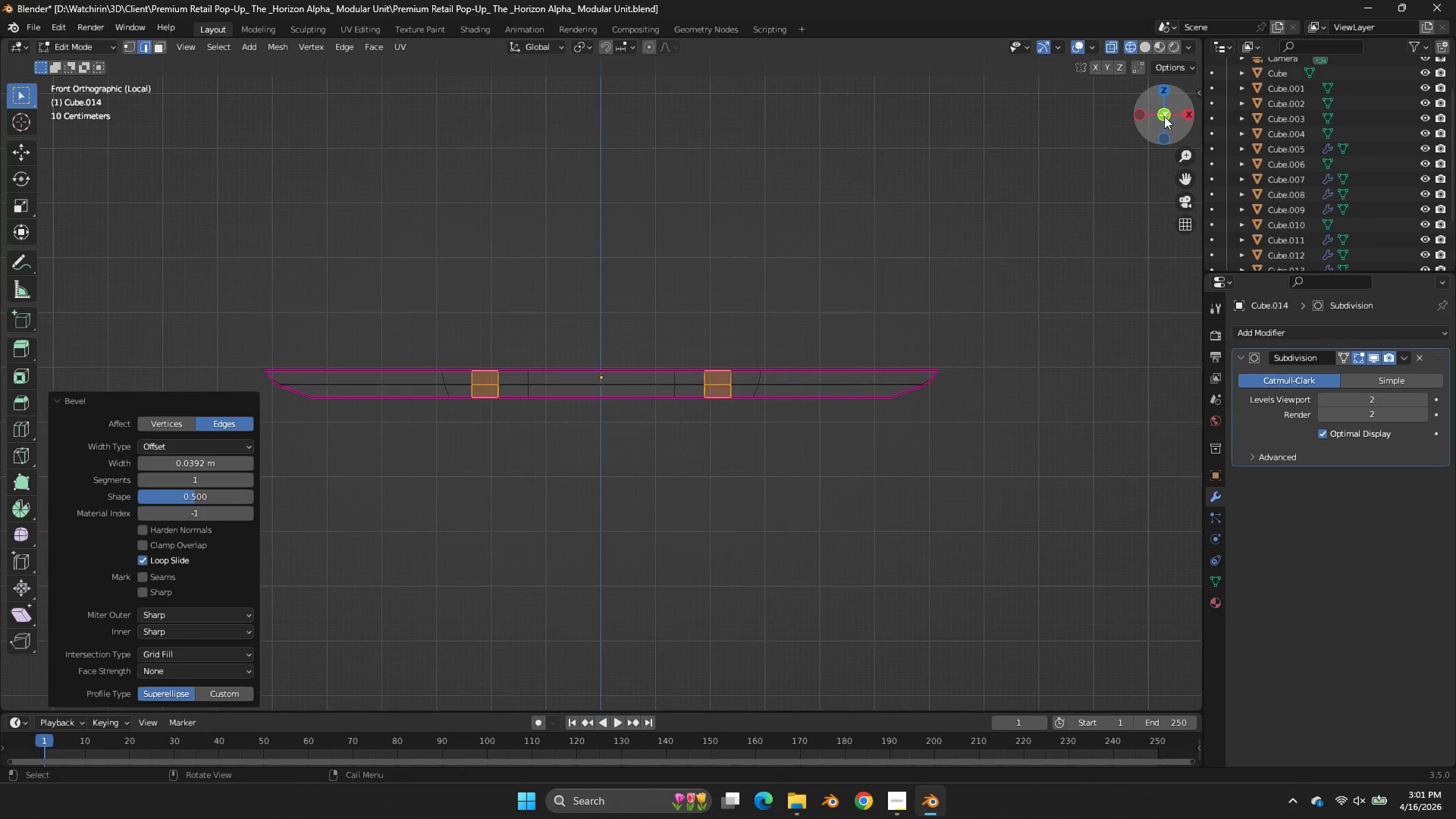 
left_click_drag(start_coordinate=[1165, 116], to_coordinate=[1168, 687])
 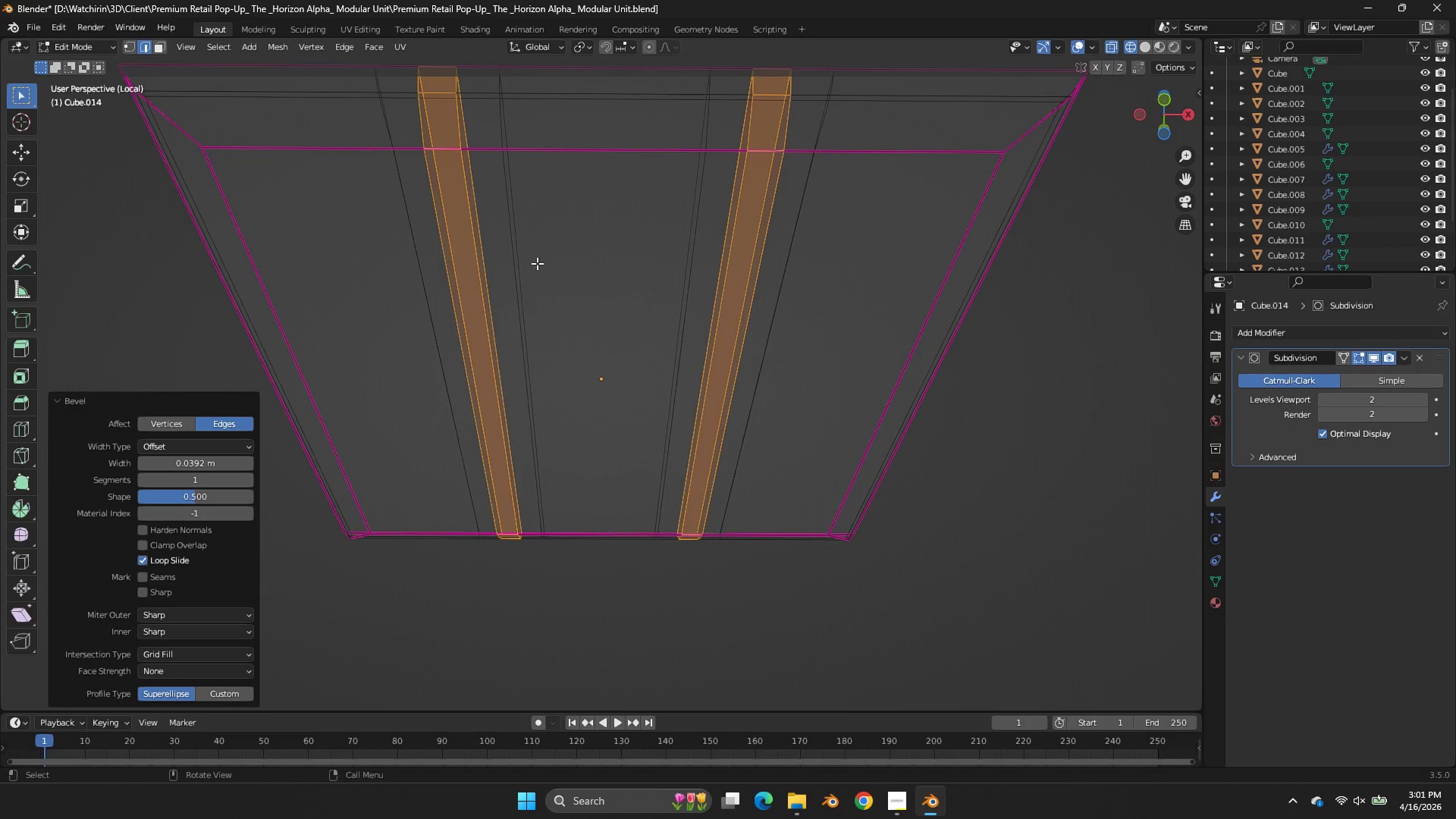 
key(Z)
 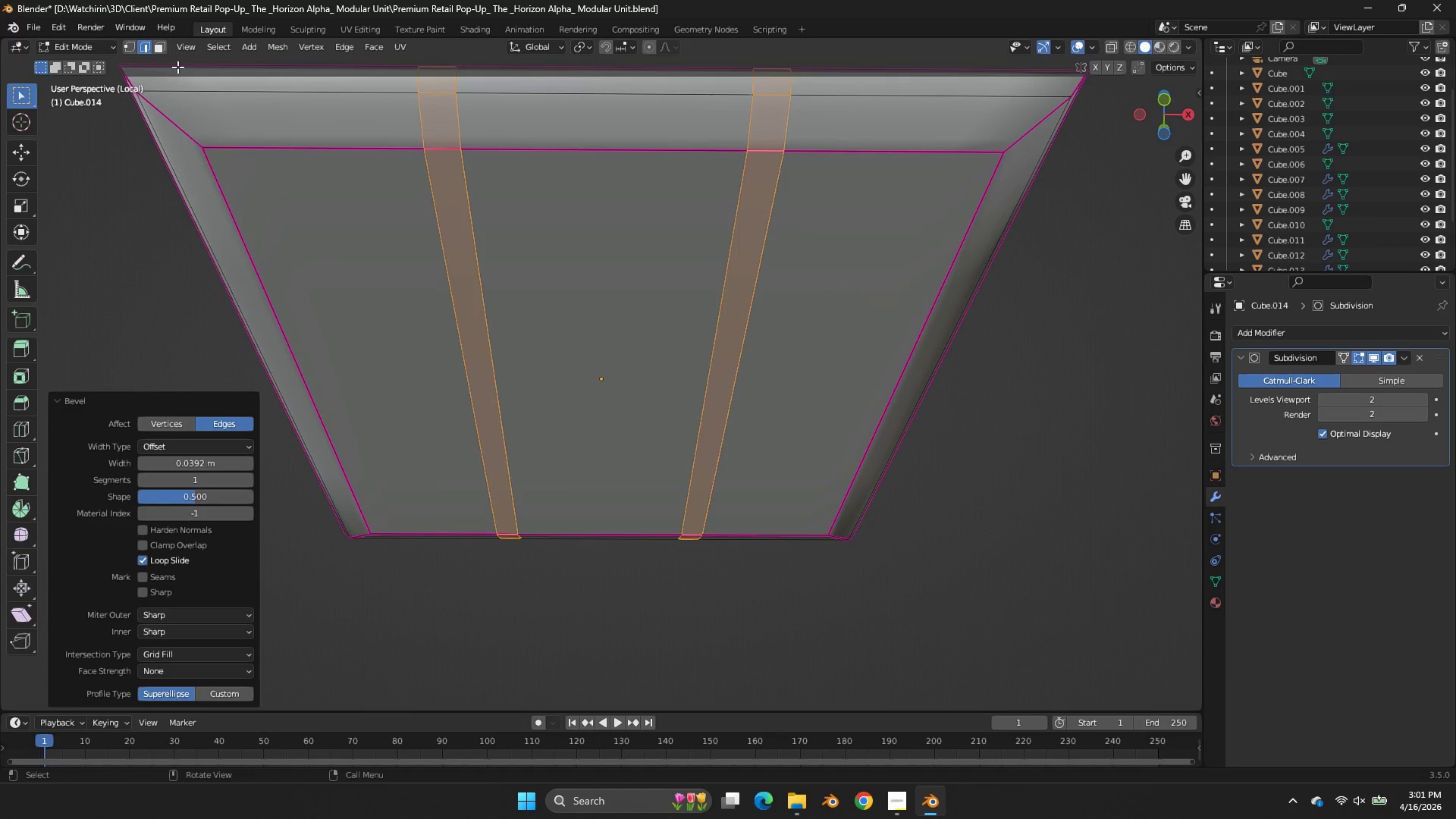 
left_click([162, 49])
 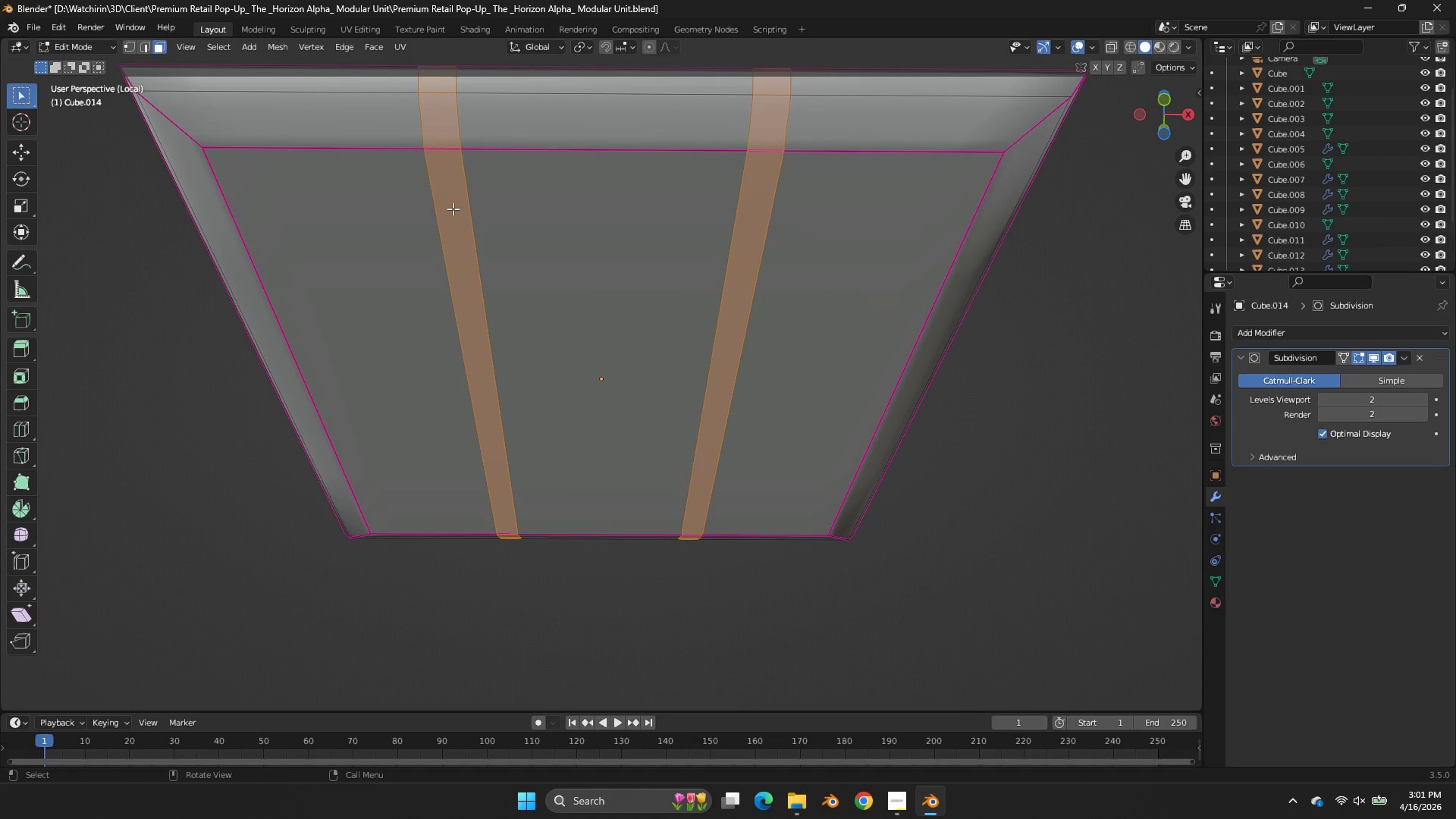 
left_click([453, 209])
 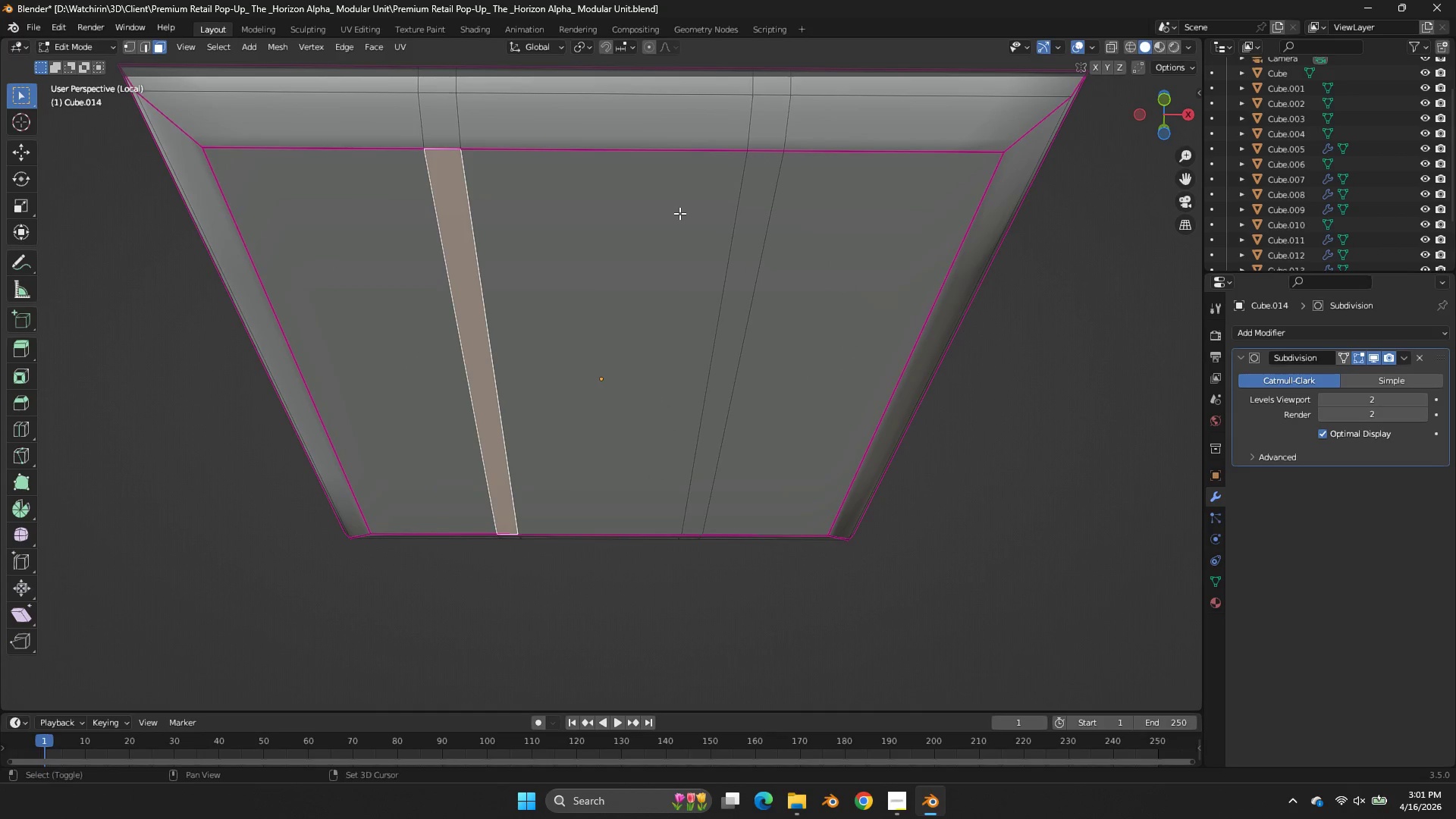 
hold_key(key=ShiftLeft, duration=0.75)
left_click([753, 213])
 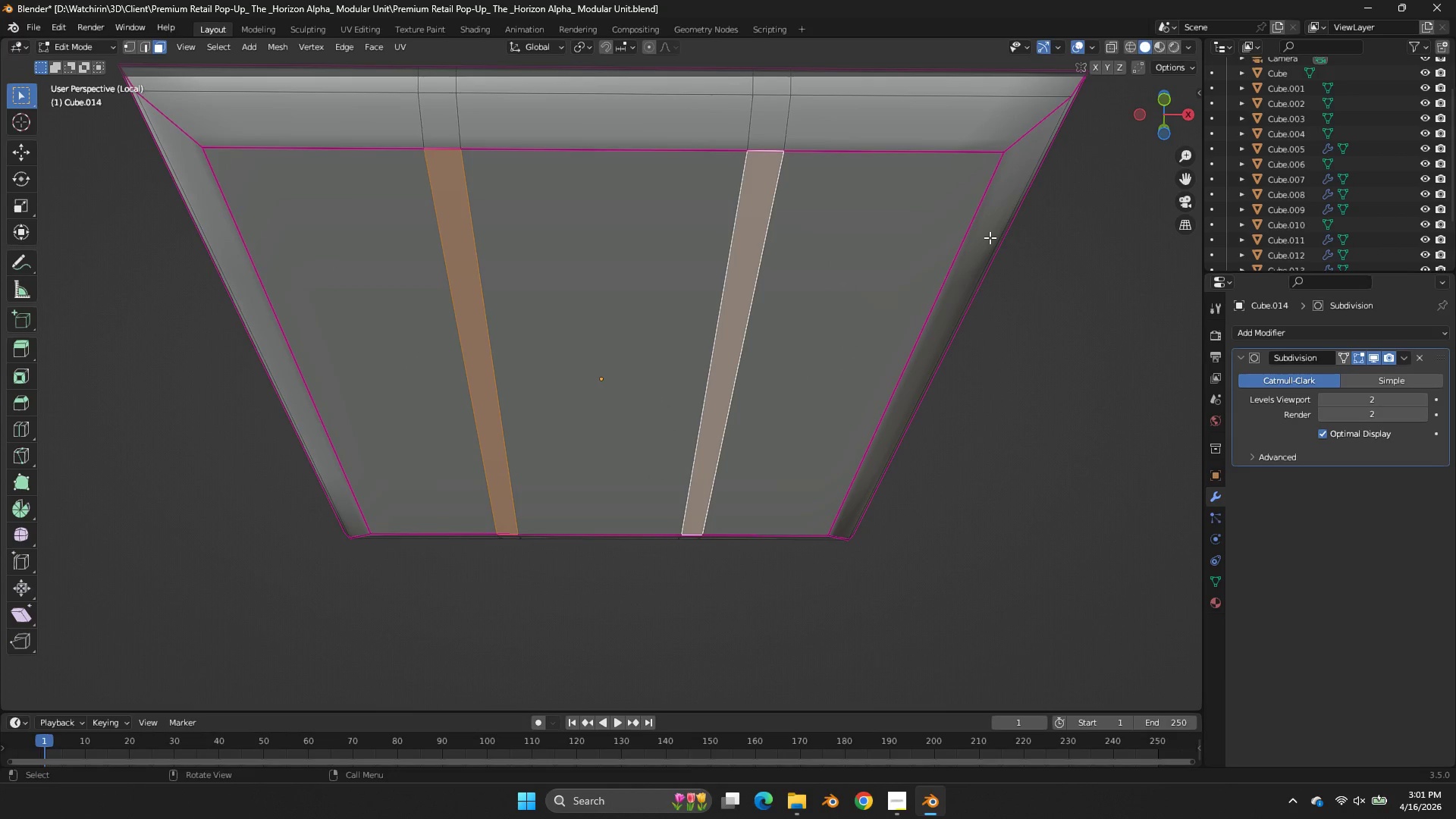 
key(E)
 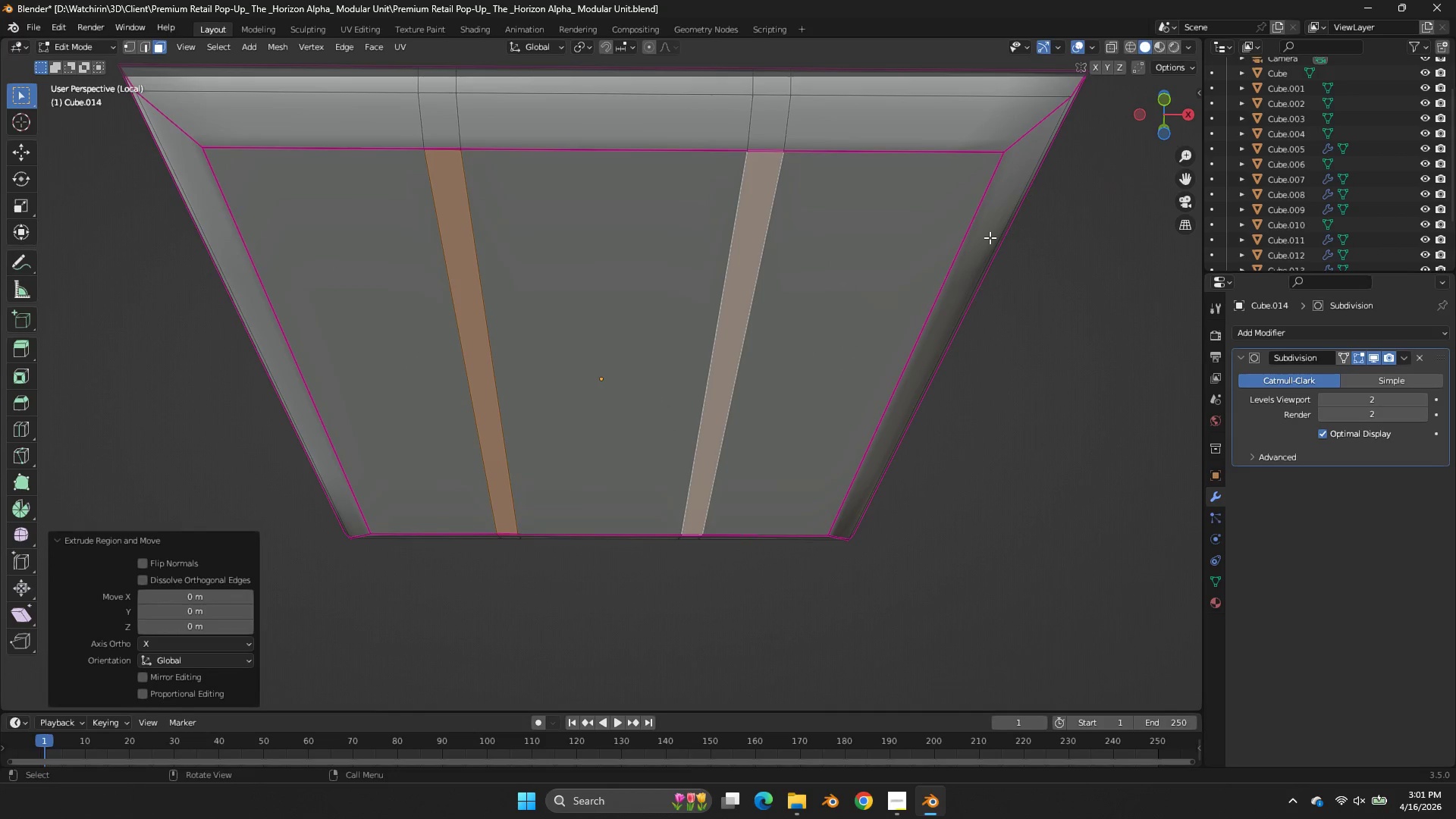 
right_click([990, 237])
 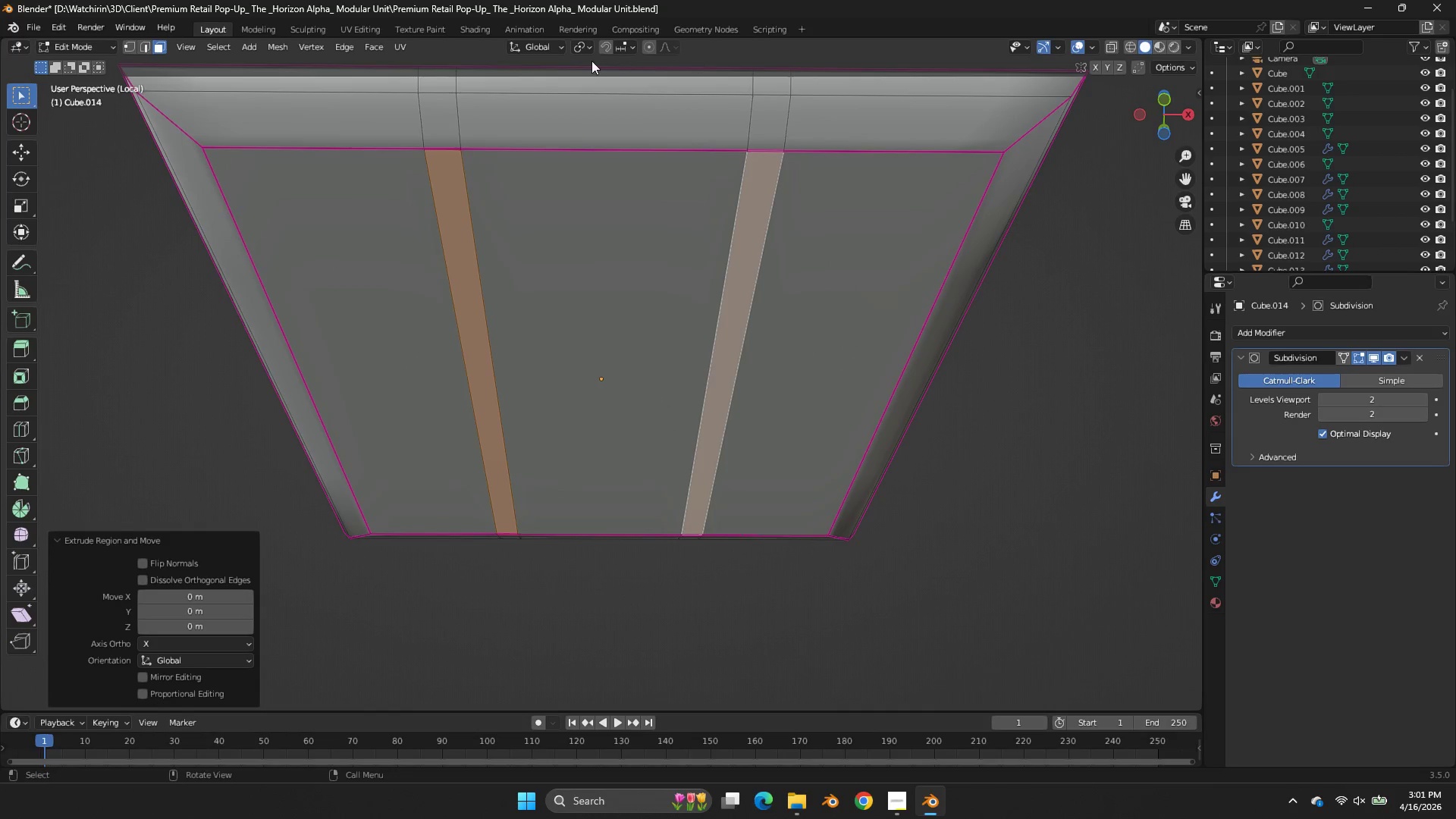 
left_click([585, 51])
 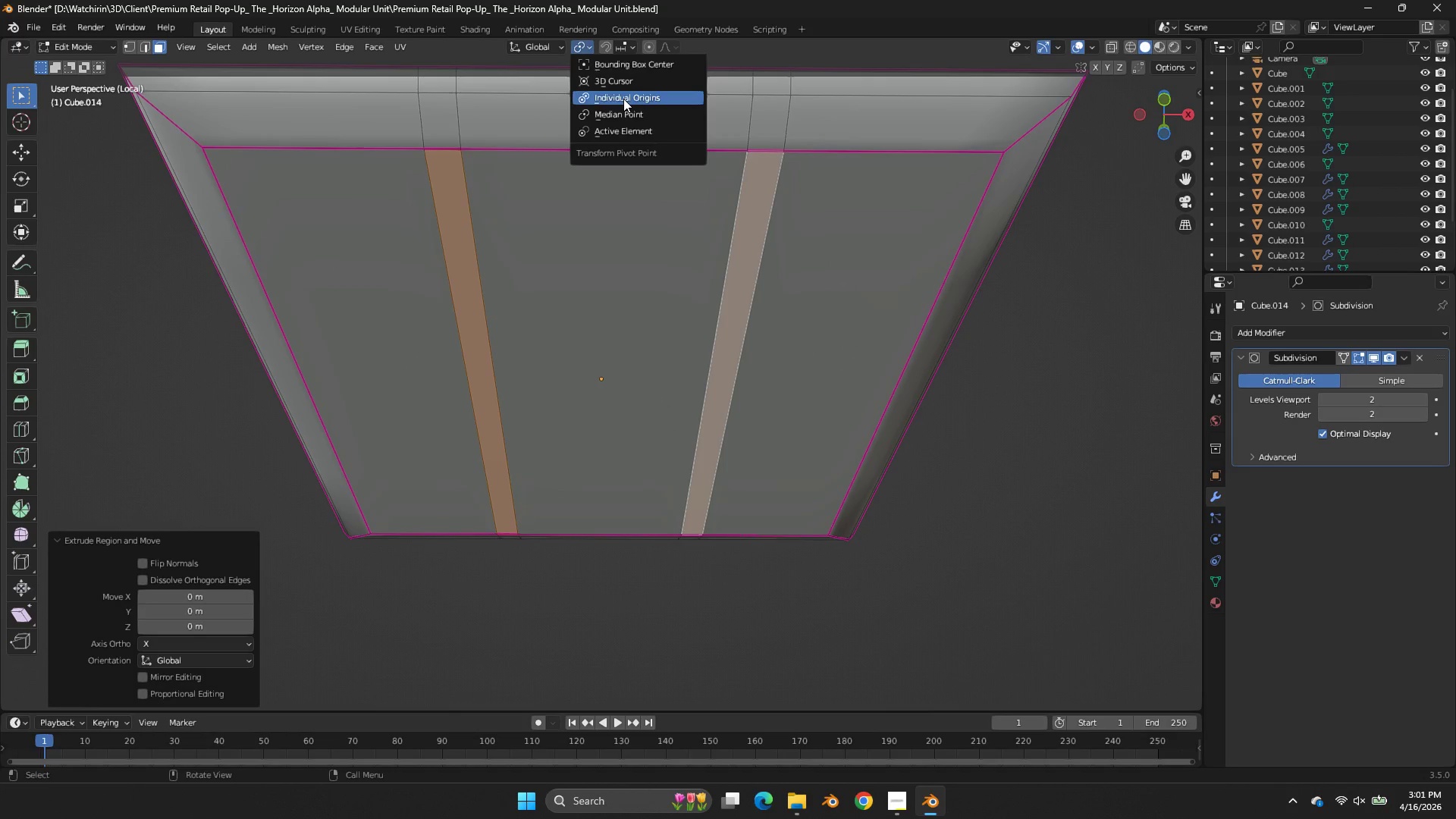 
left_click([623, 99])
 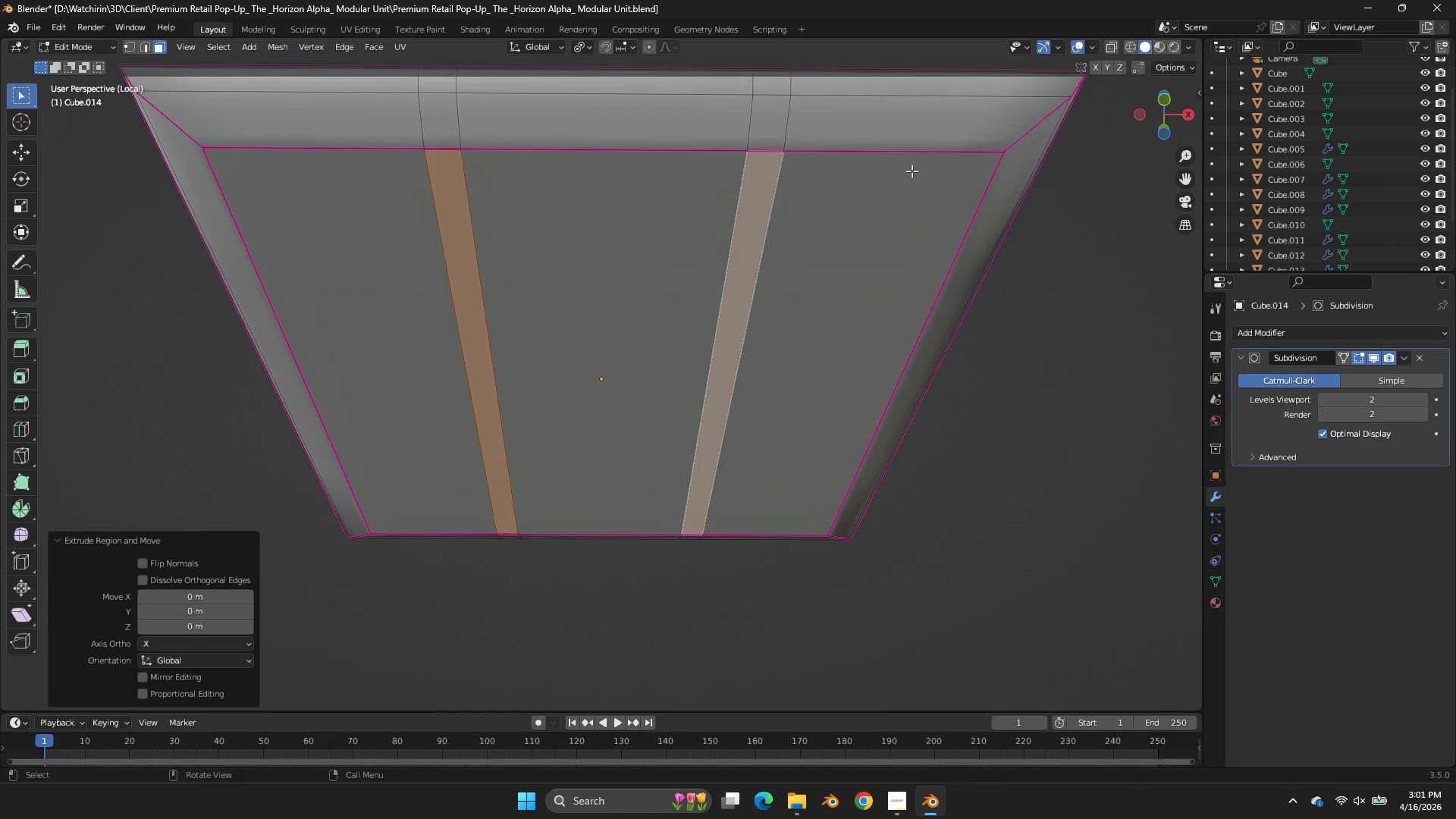 
key(S)
 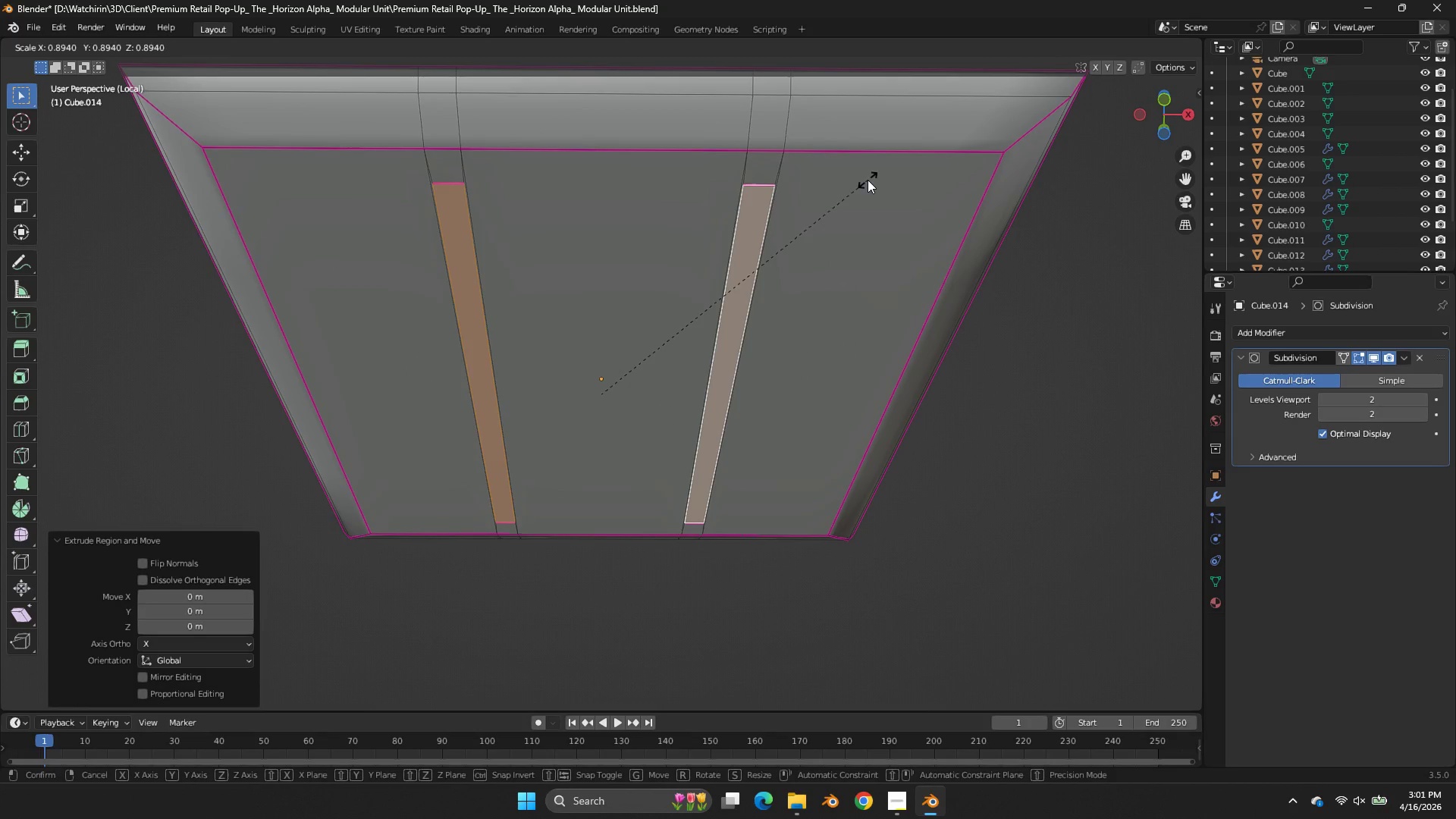 
left_click([877, 179])
 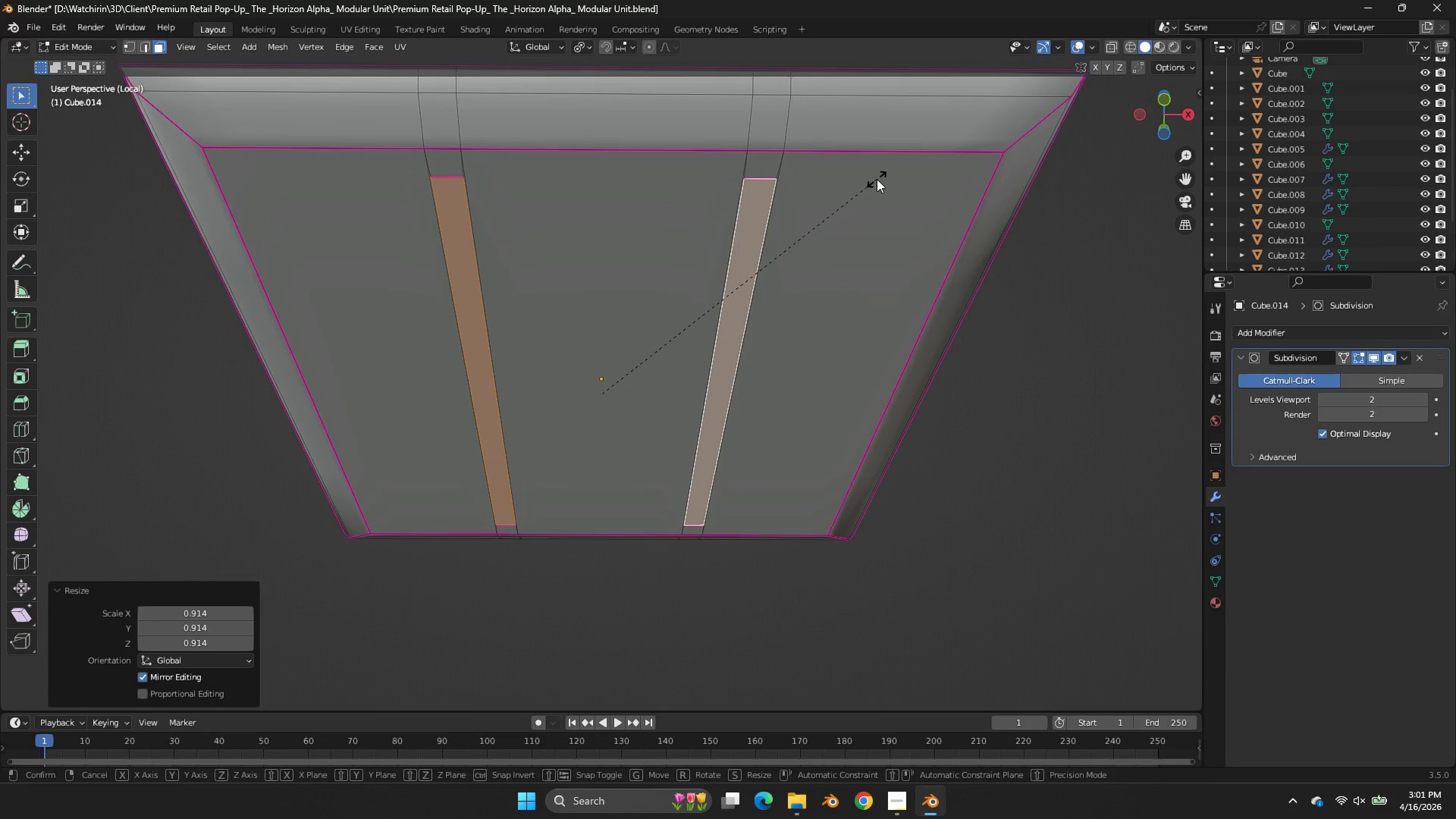 
type(sx)
 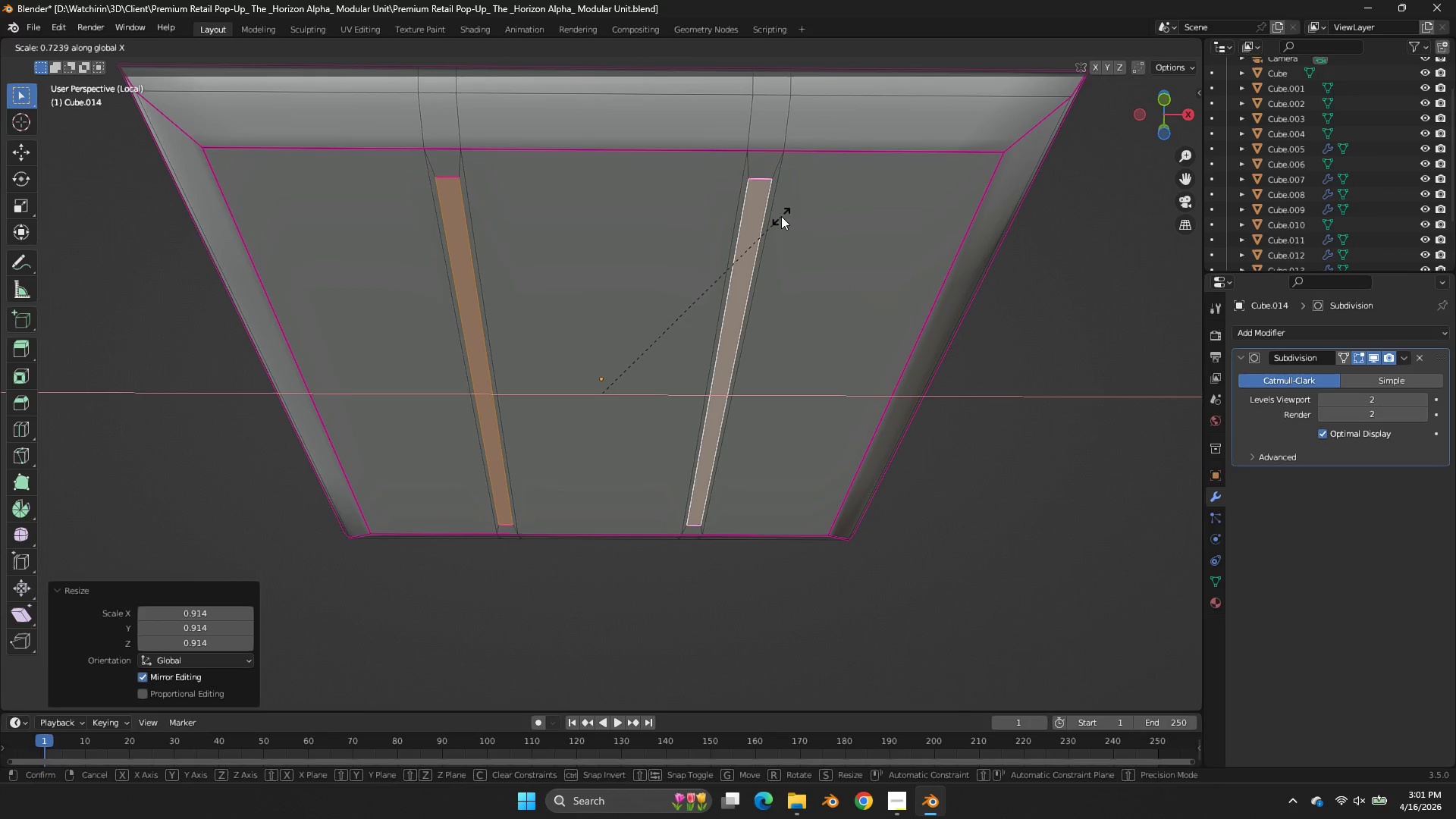 
left_click([781, 216])
 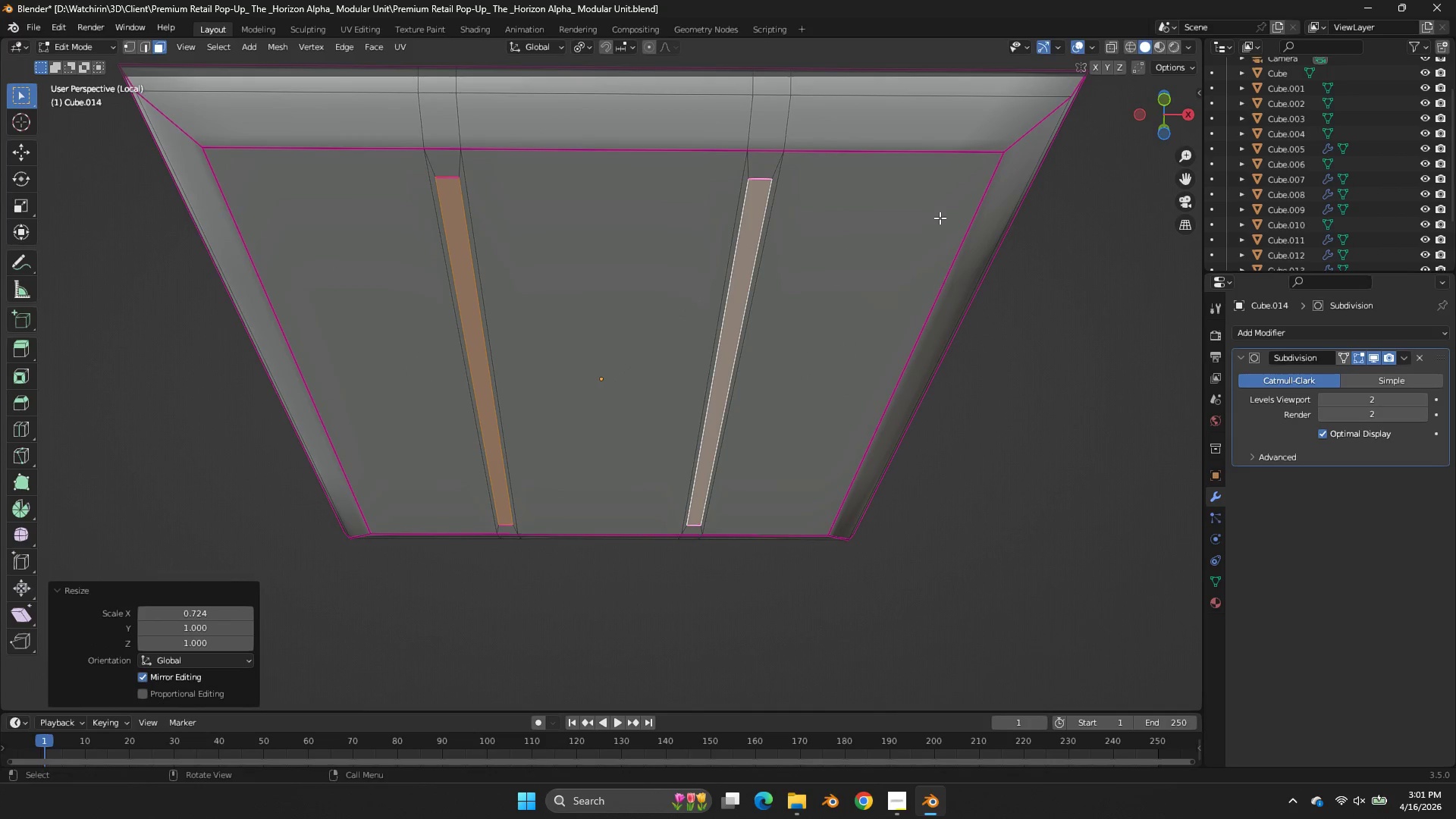 
type(sy)
 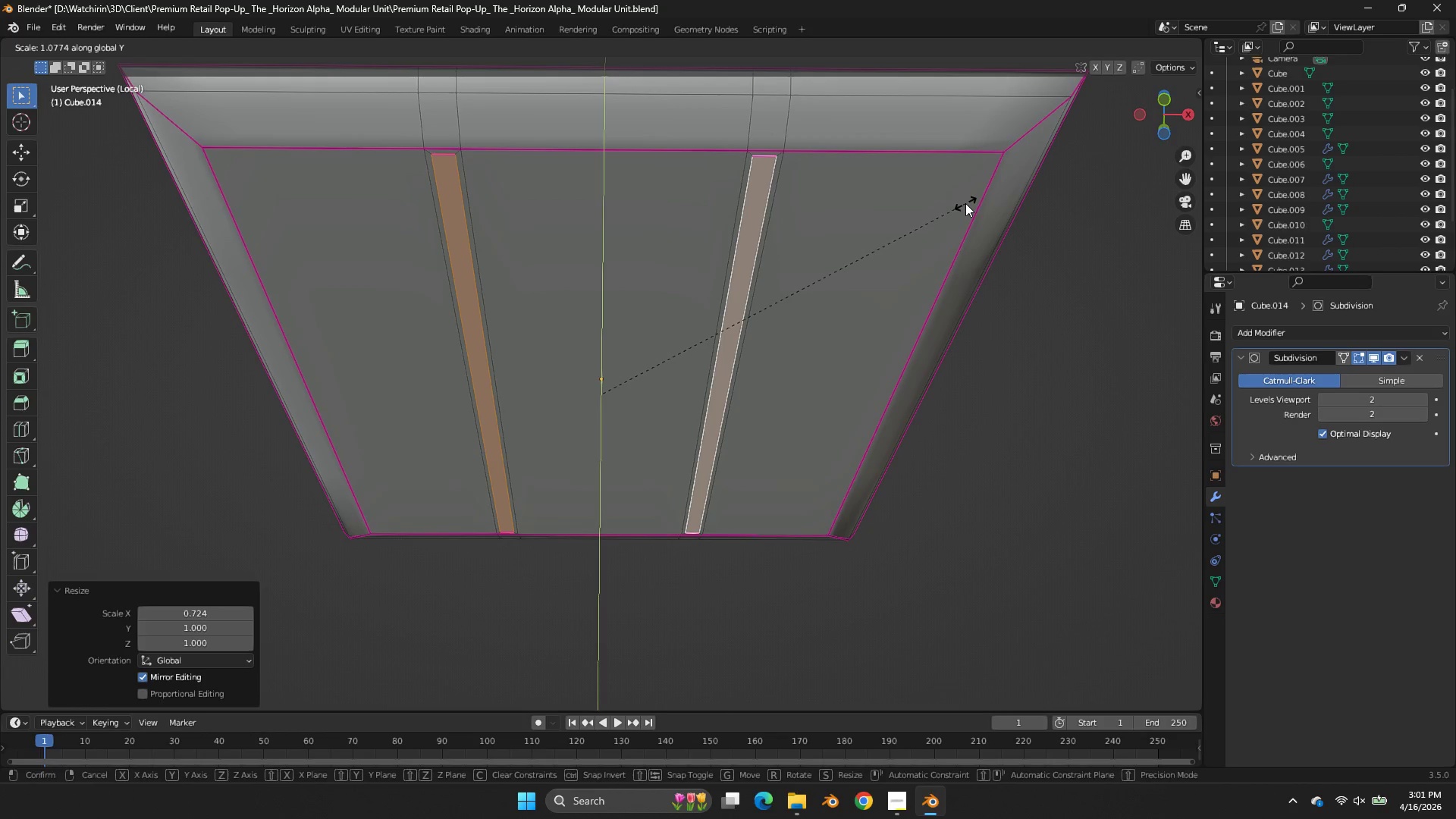 
hold_key(key=ShiftLeft, duration=1.2)
left_click([927, 233])
 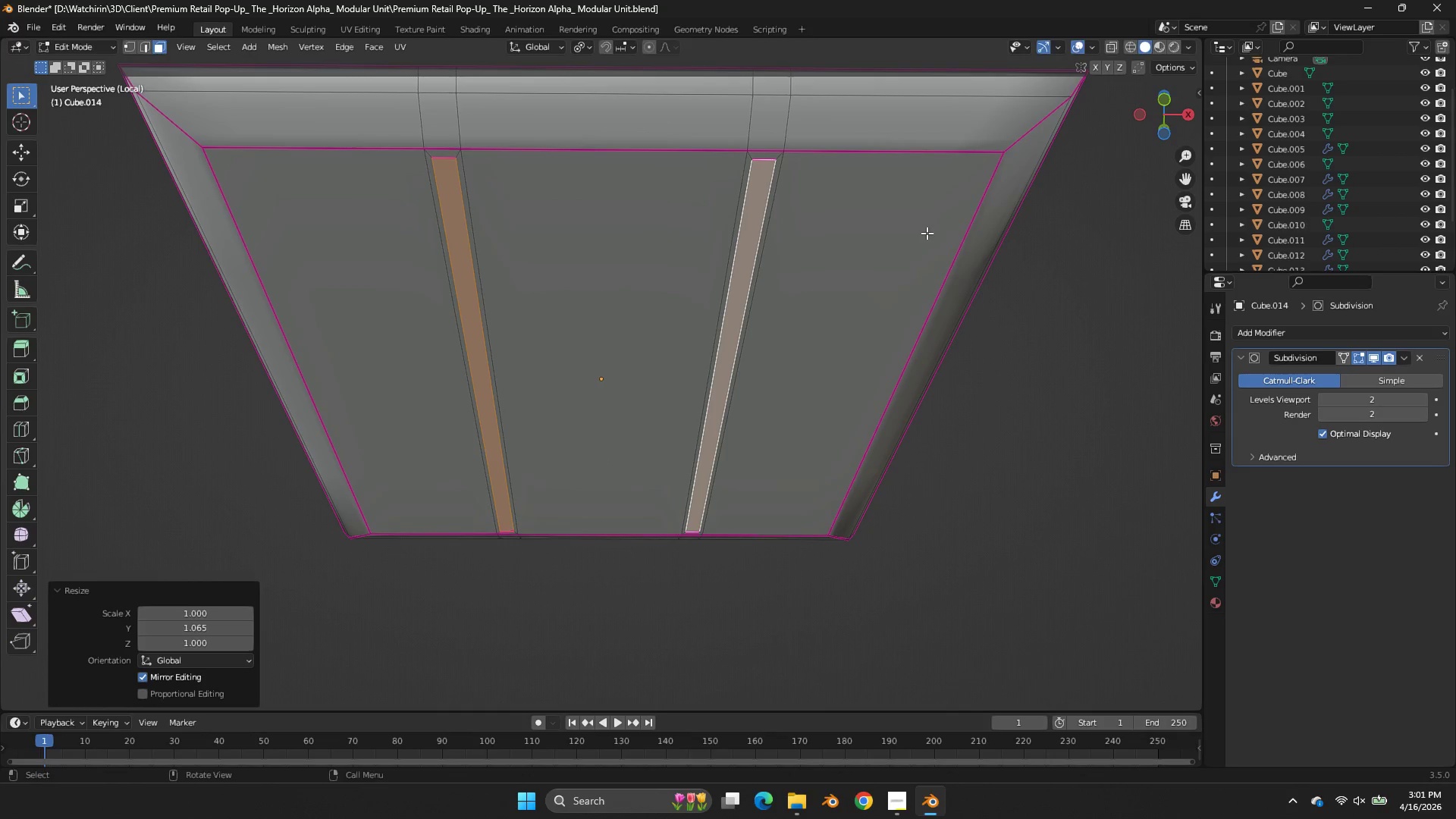 
key(E)
 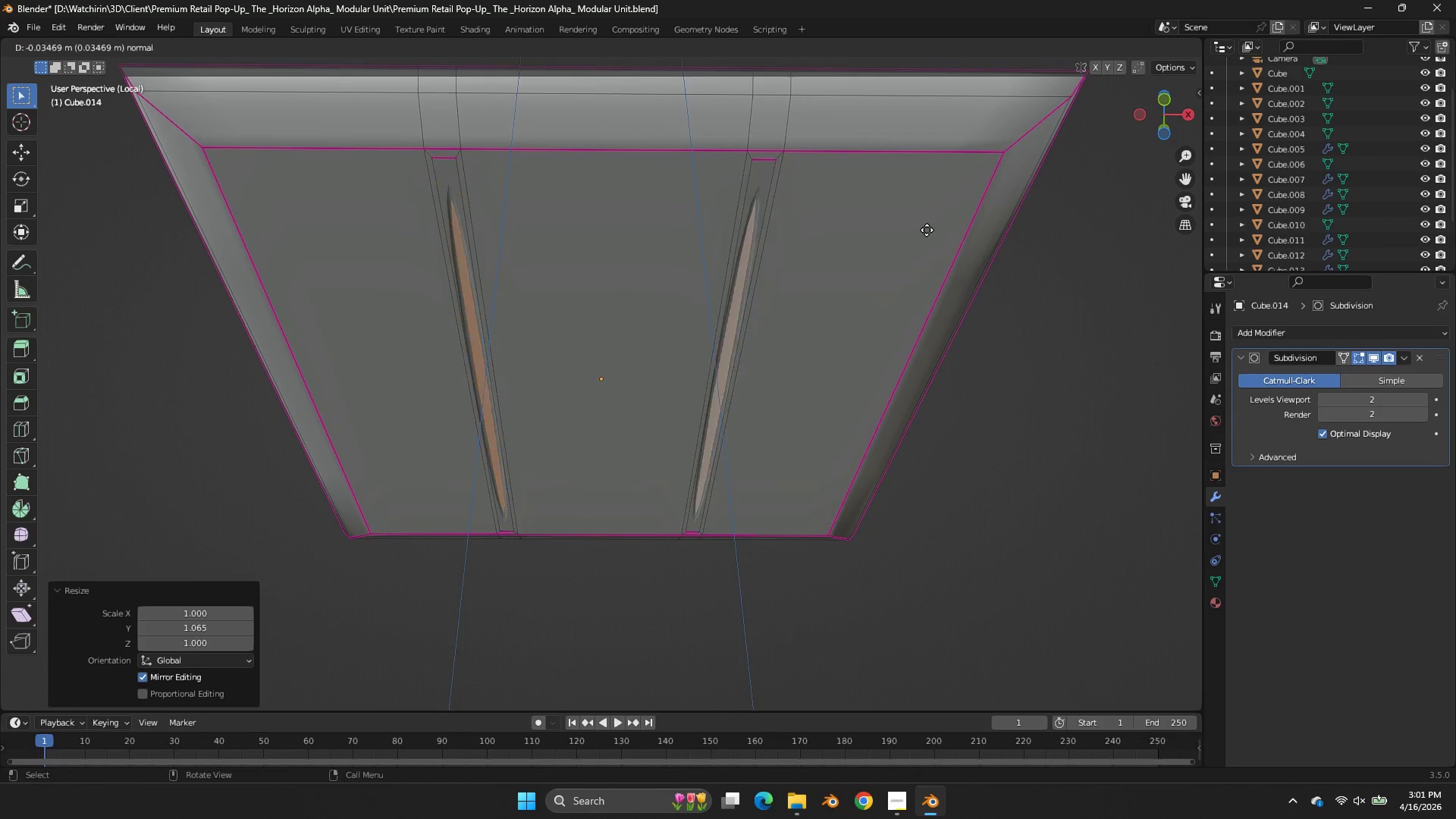 
hold_key(key=ShiftLeft, duration=0.97)
left_click([934, 186])
 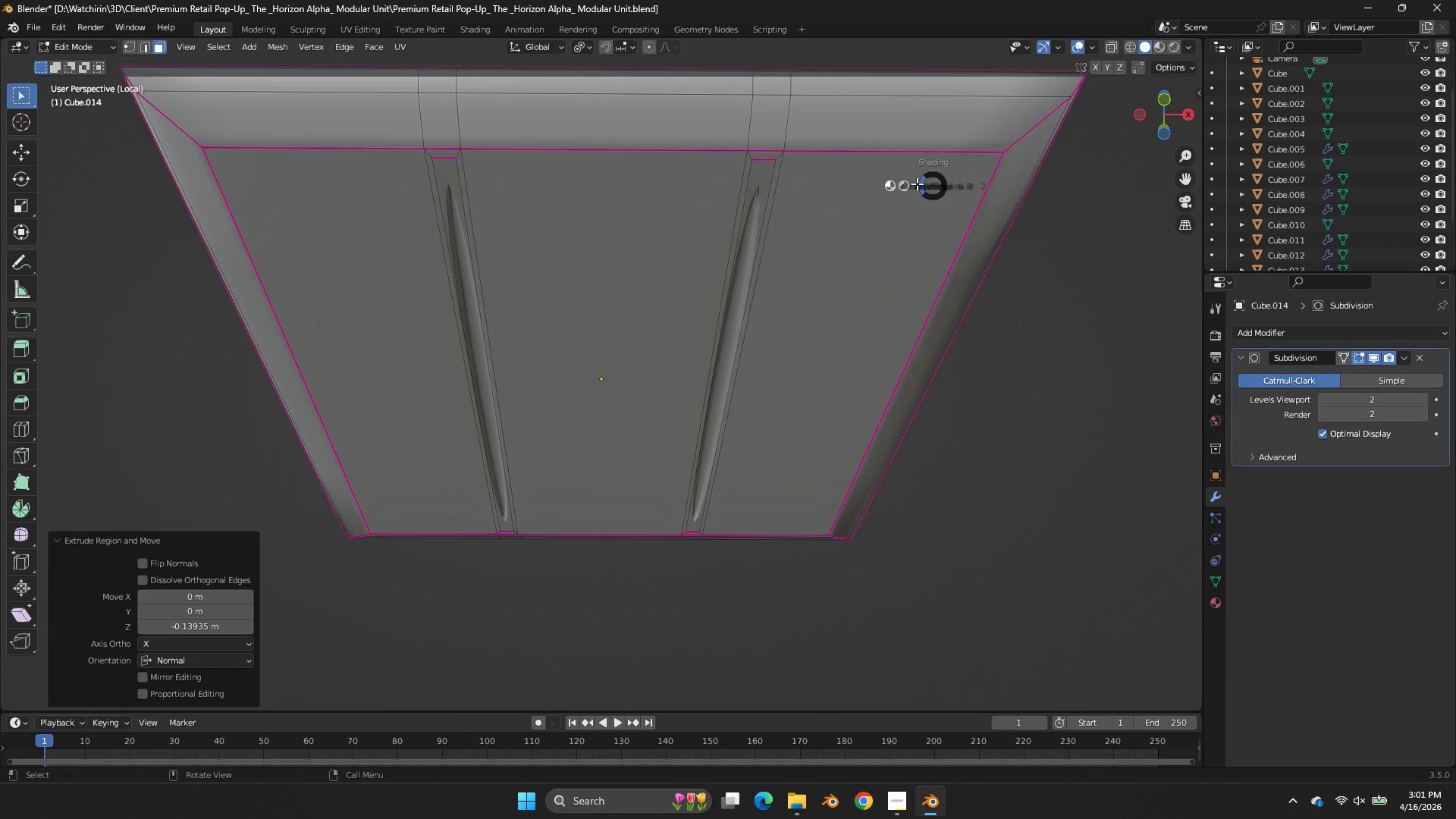 
key(Z)
 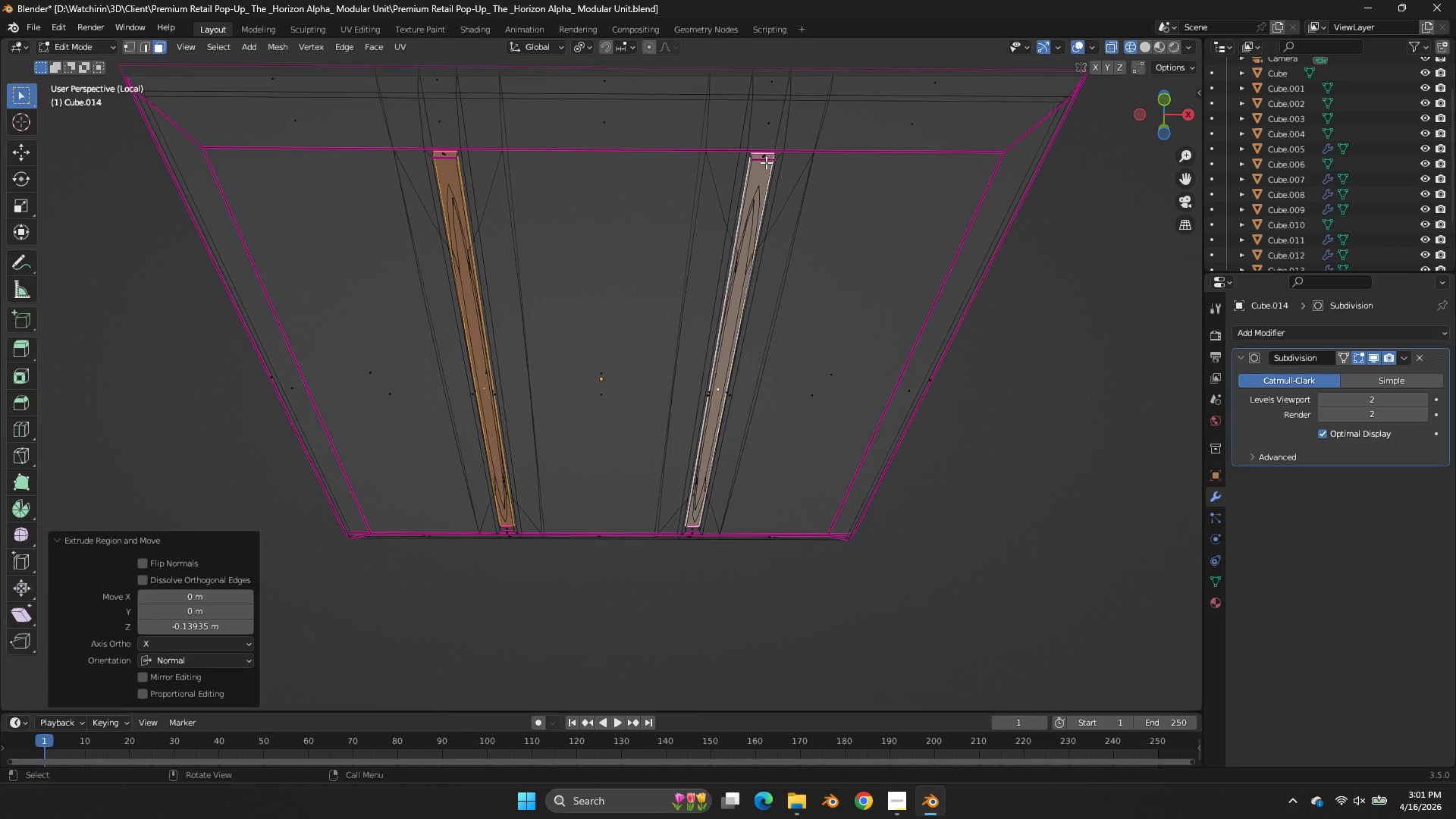 
hold_key(key=AltLeft, duration=1.91)
left_click([774, 155])
 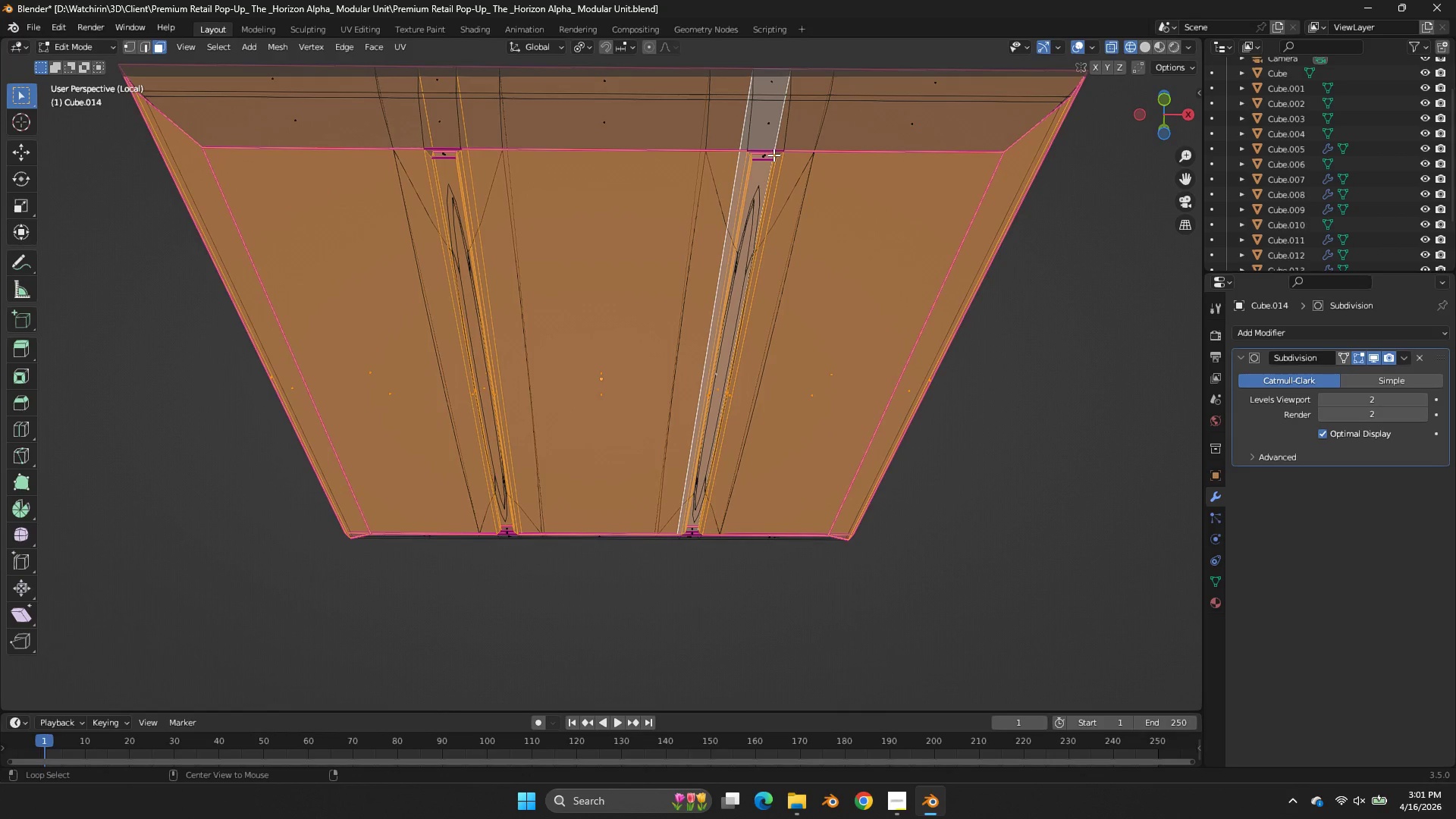 
left_click([774, 155])
 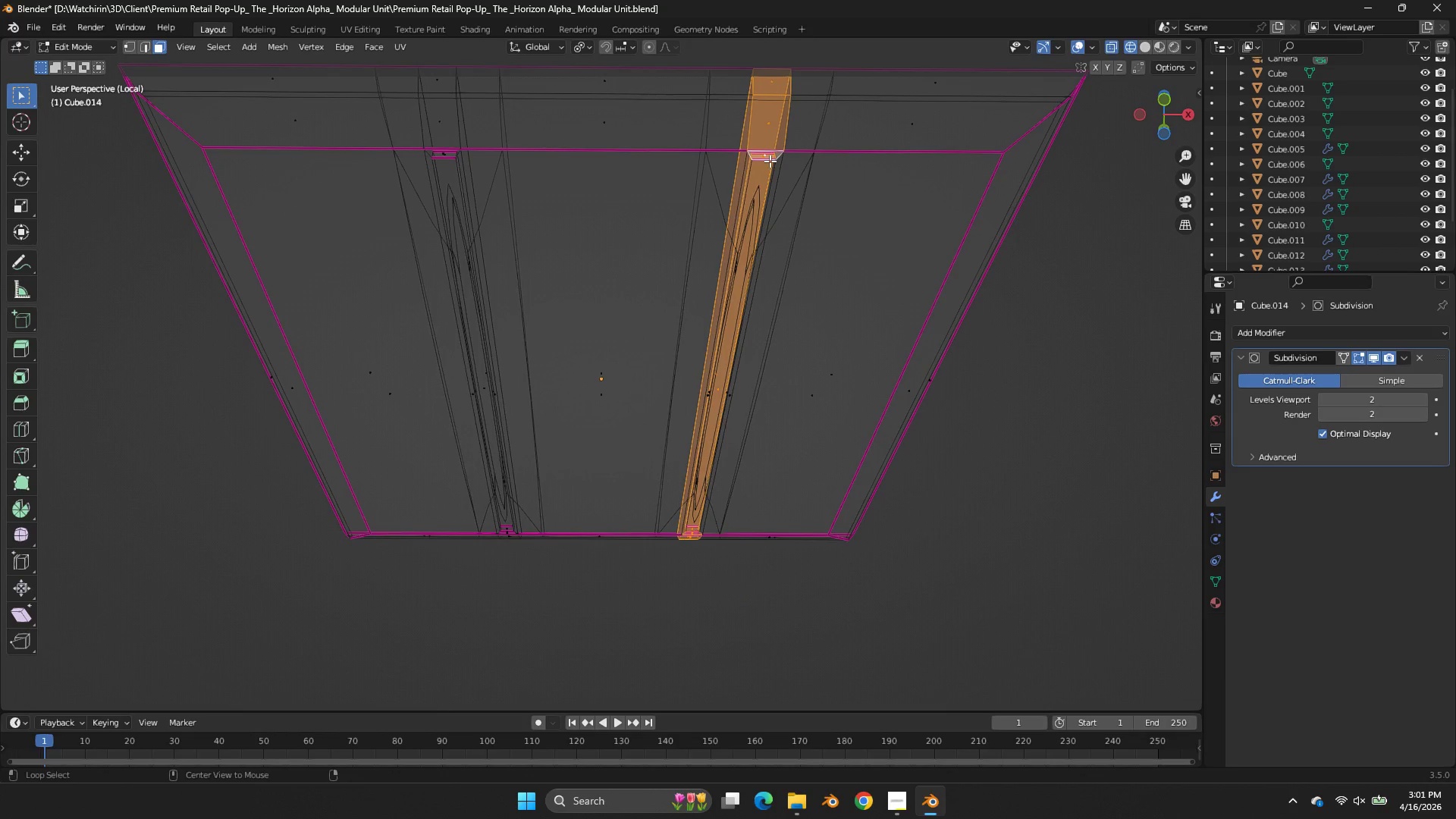 
left_click([757, 182])
 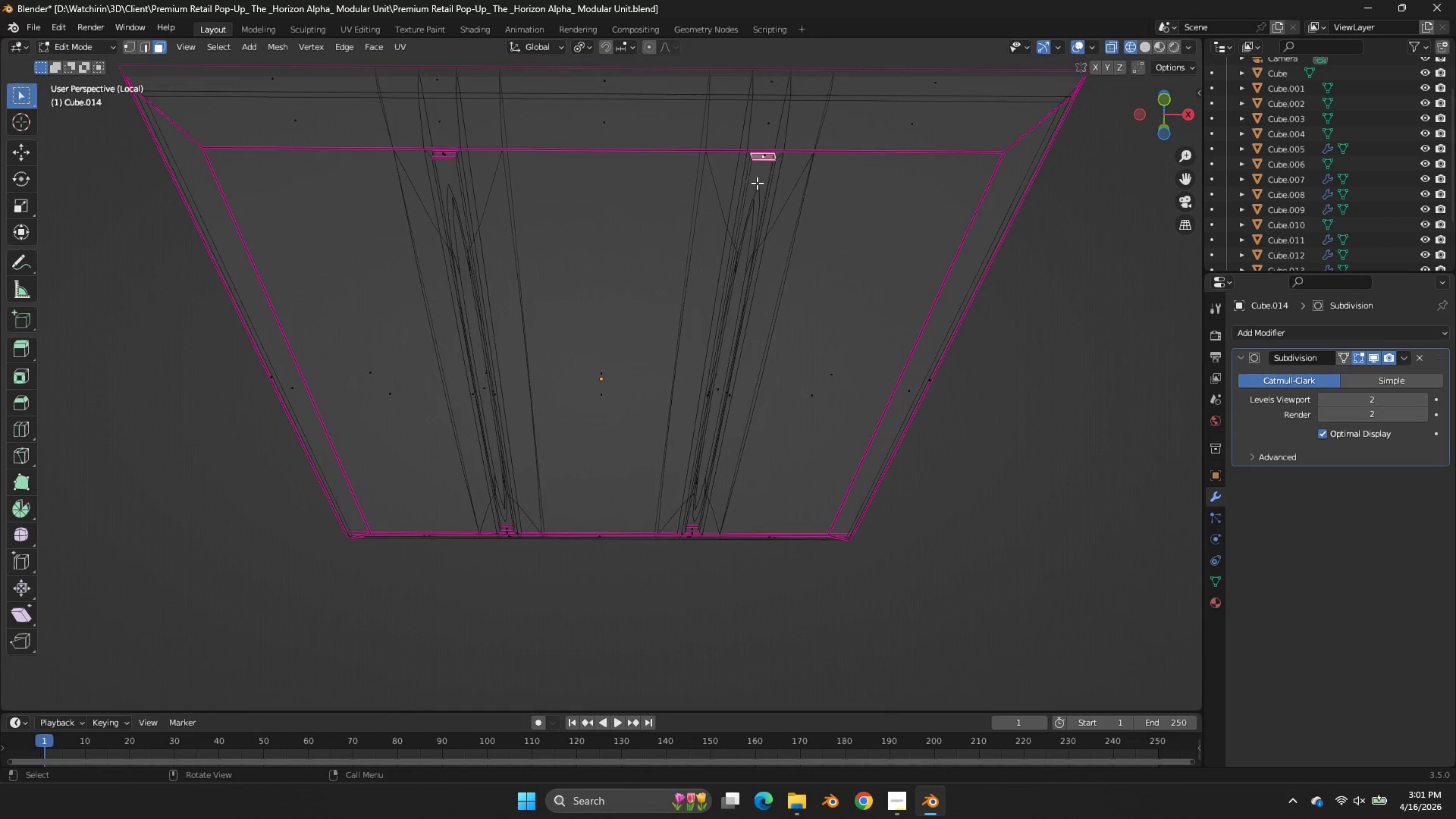 
key(Z)
 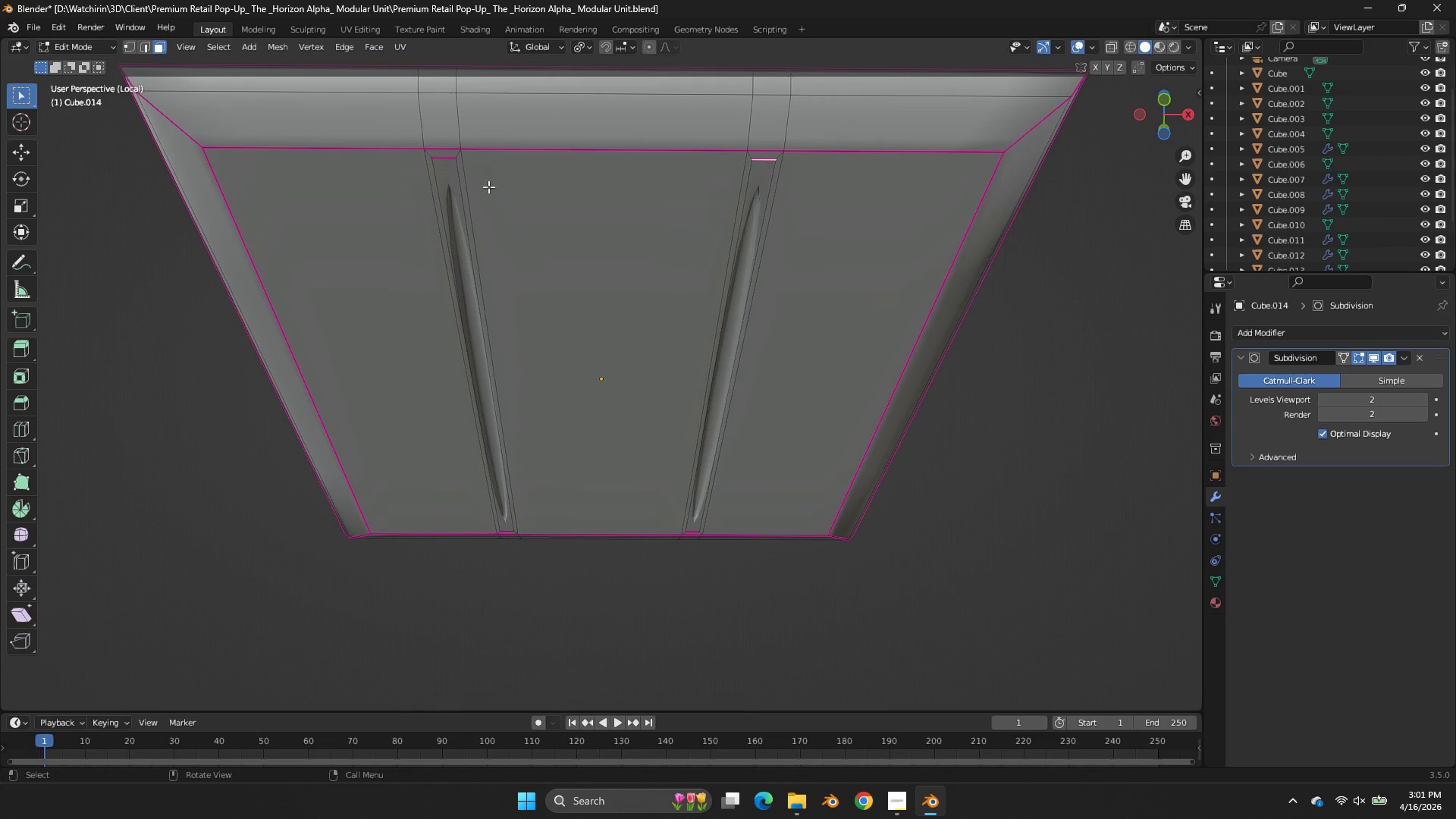 
left_click([456, 165])
 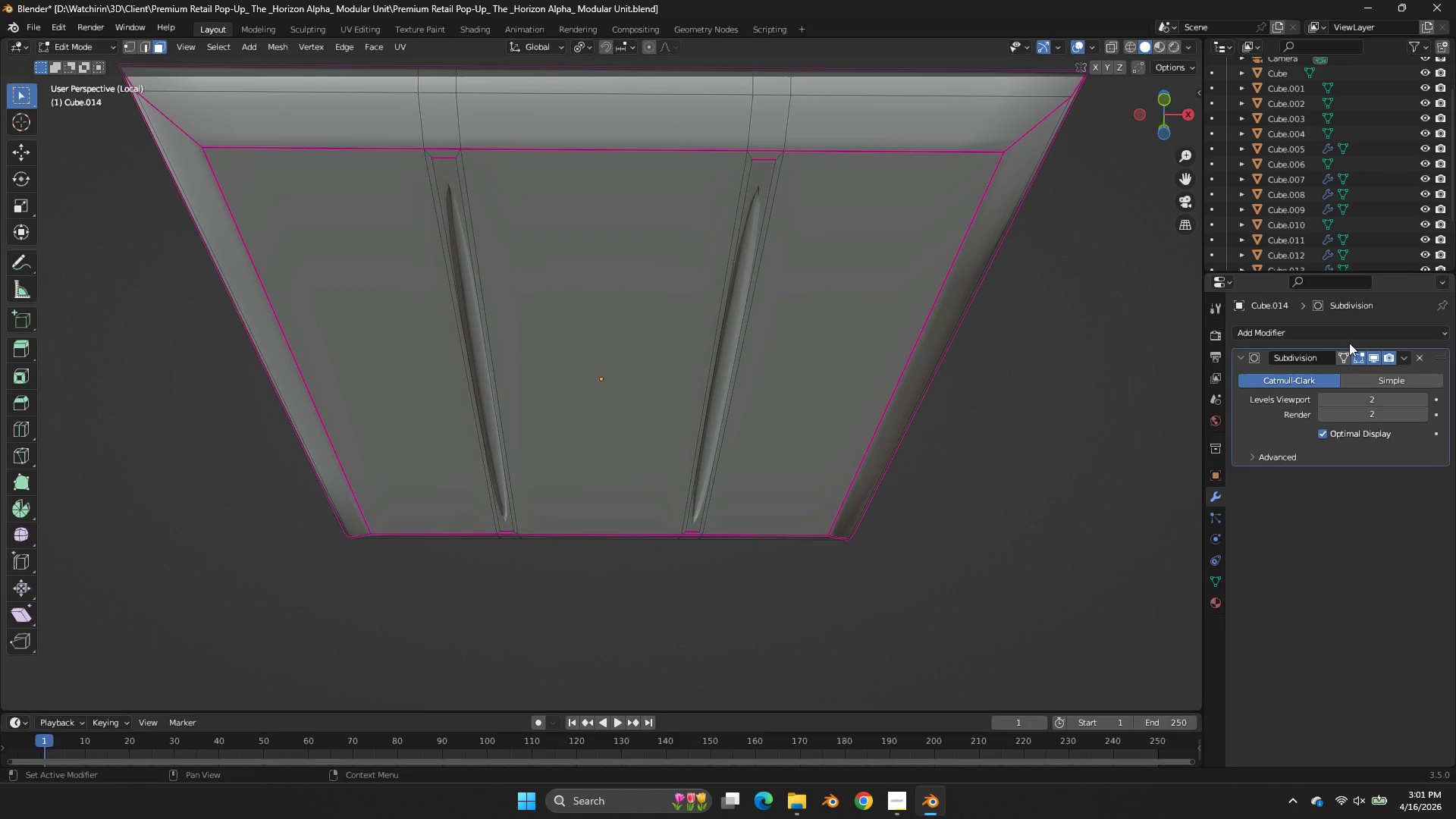 
left_click([1344, 352])
 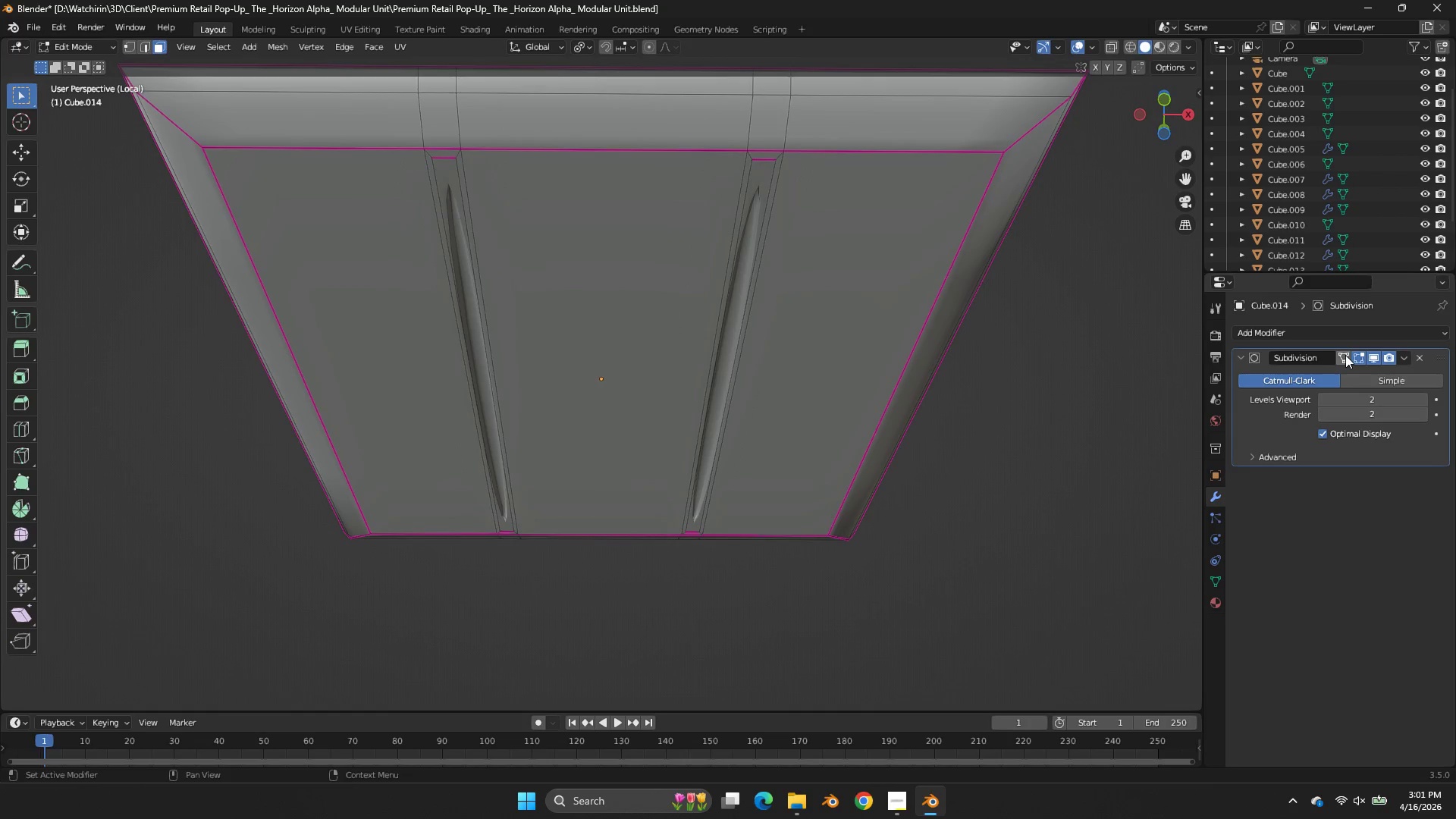 
double_click([1360, 355])
 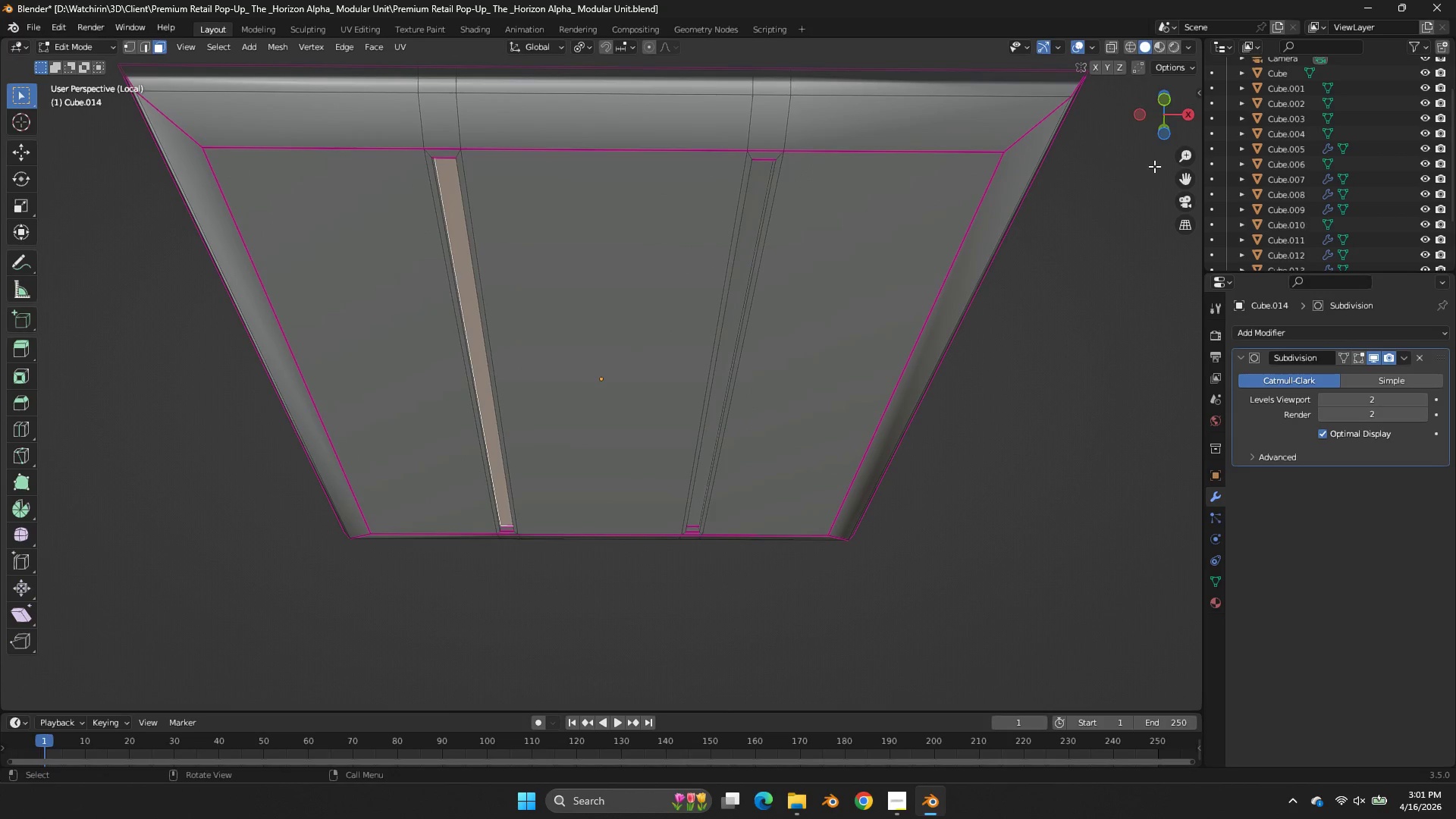 
left_click_drag(start_coordinate=[1159, 110], to_coordinate=[77, 86])
 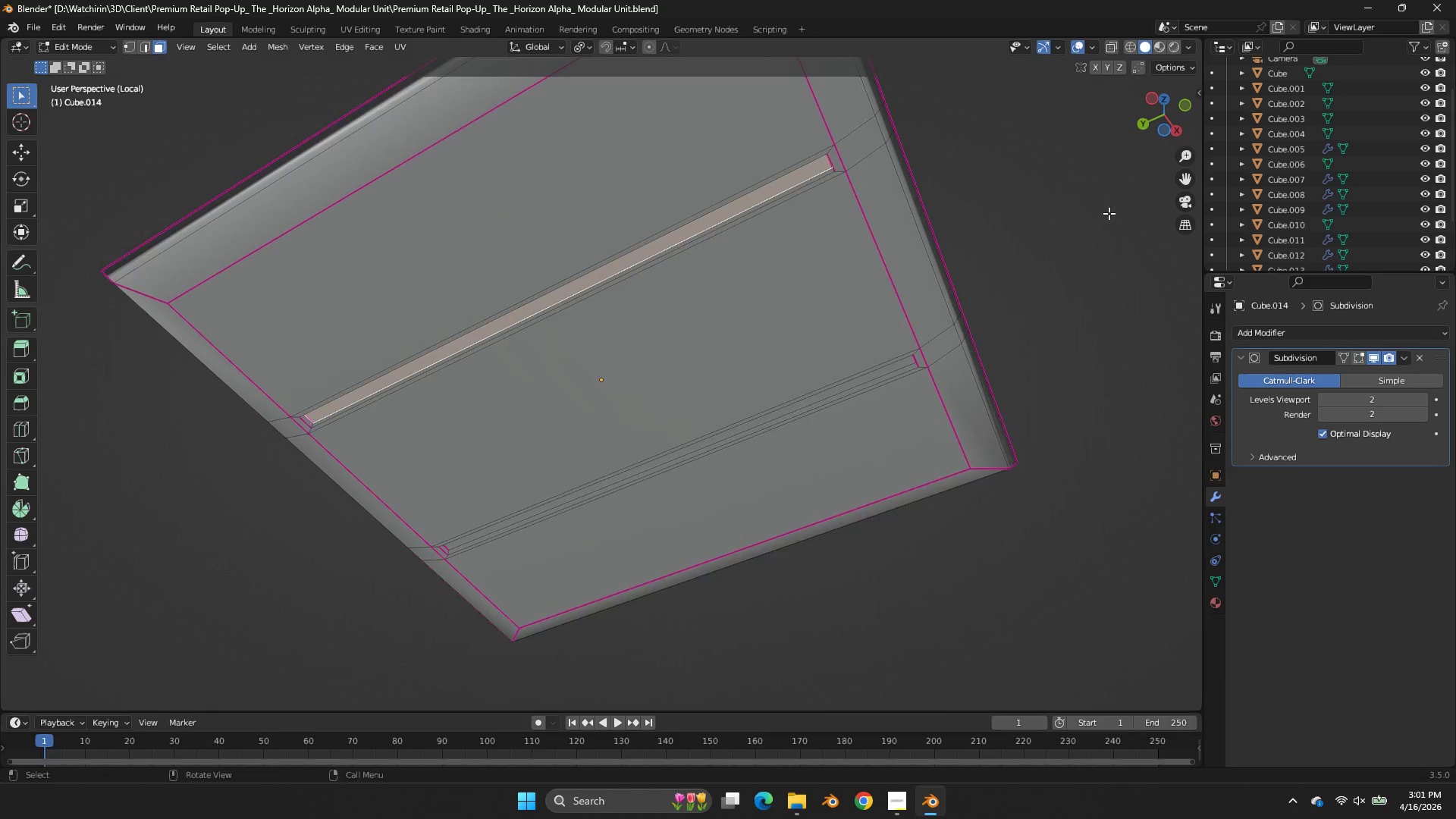 
hold_key(key=AltLeft, duration=0.33)
 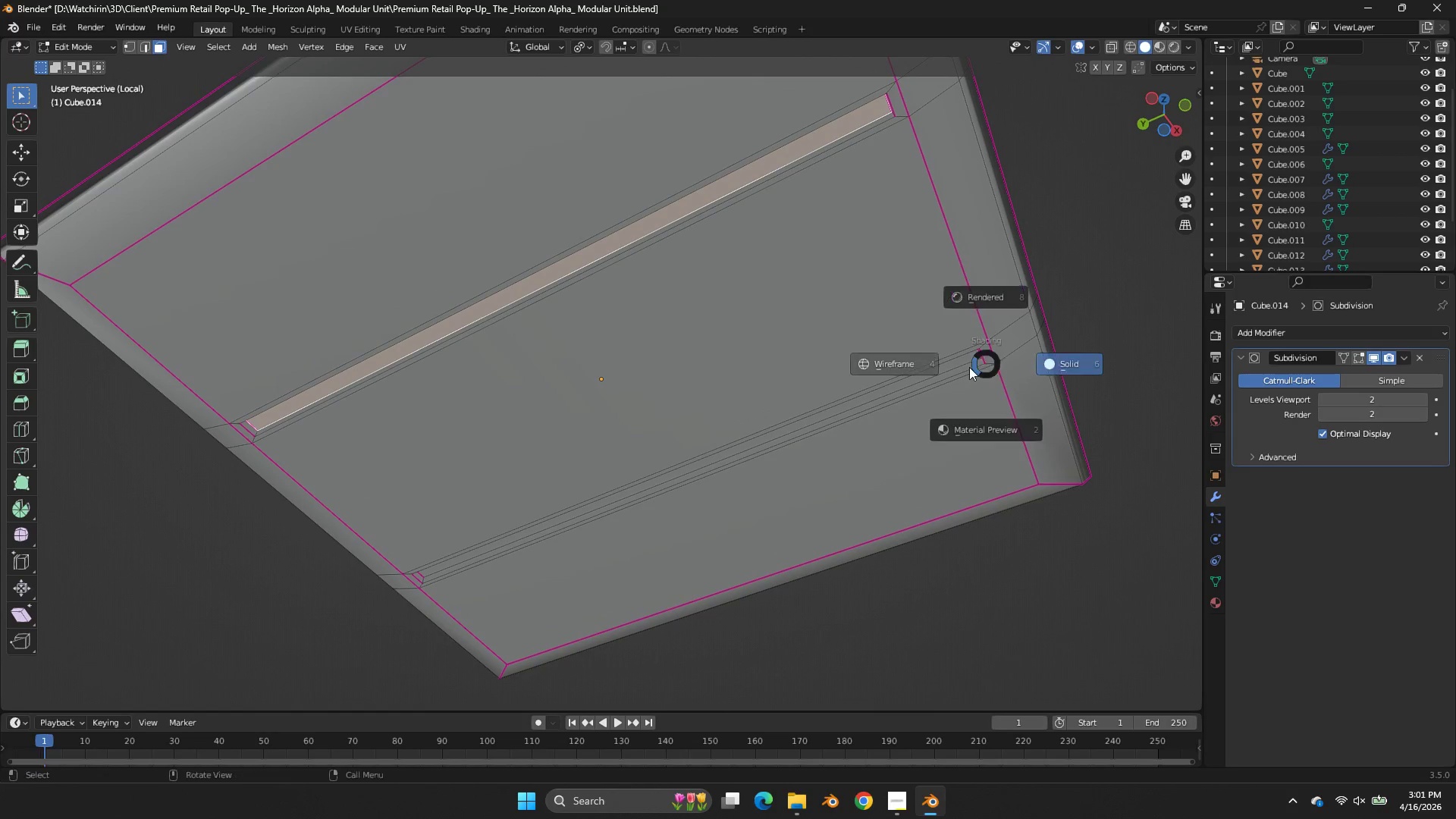 
scroll: coordinate [1109, 213], scroll_direction: up, amount: 1.0
 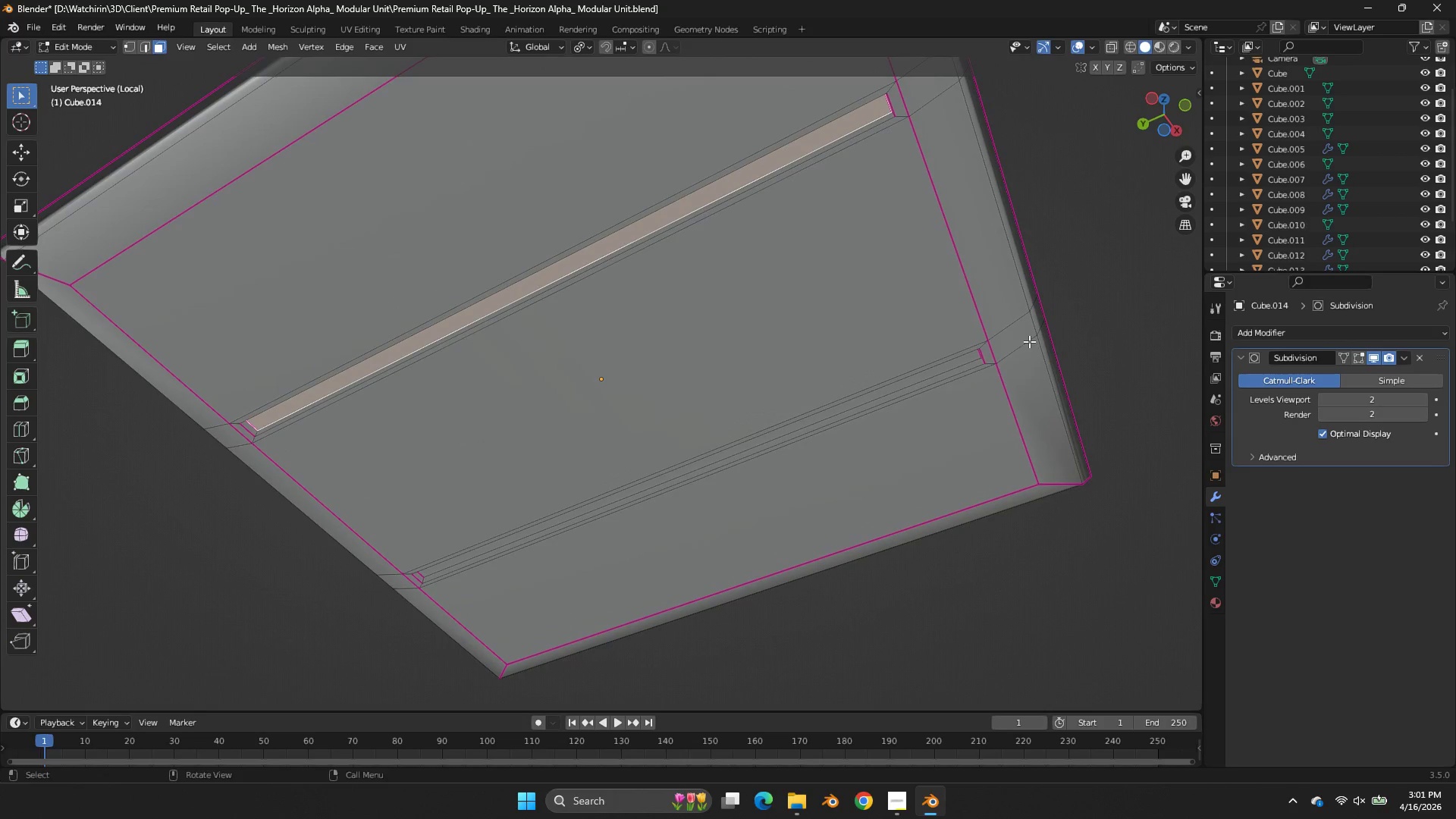 
key(Z)
 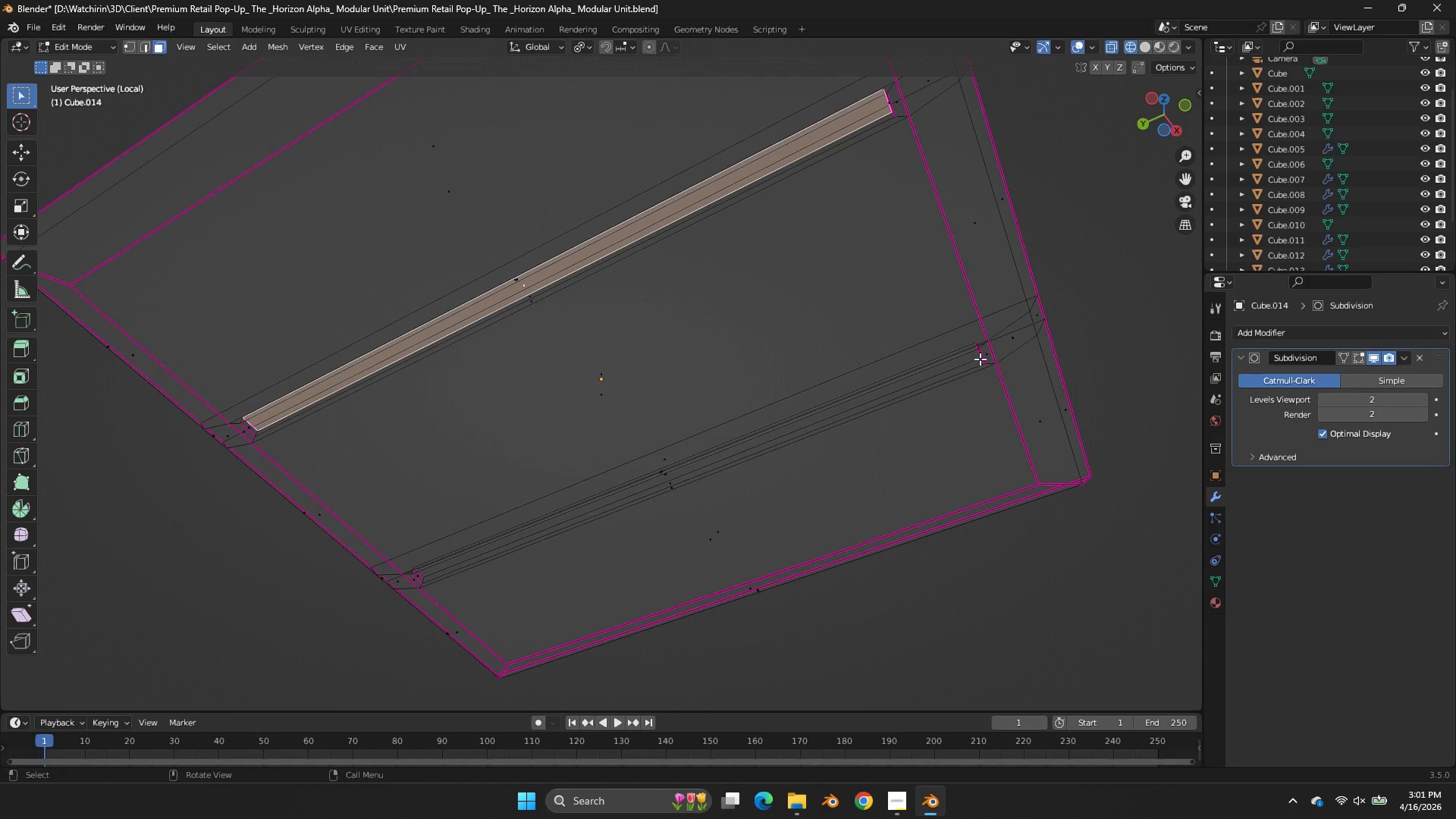 
hold_key(key=AltLeft, duration=1.92)
left_click([981, 361])
 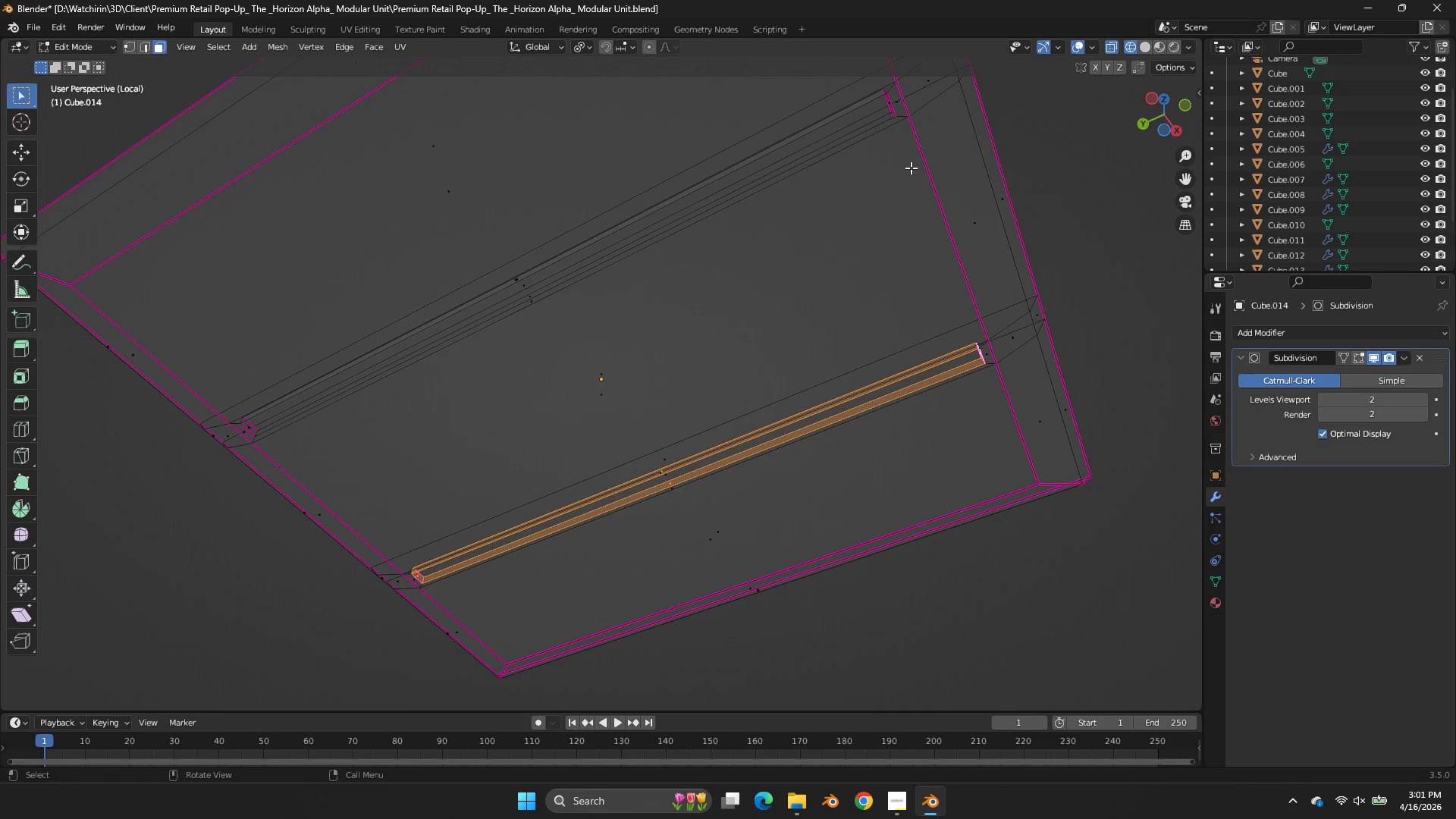 
hold_key(key=ShiftLeft, duration=1.03)
hold_key(key=AltLeft, duration=0.89)
left_click([891, 114])
 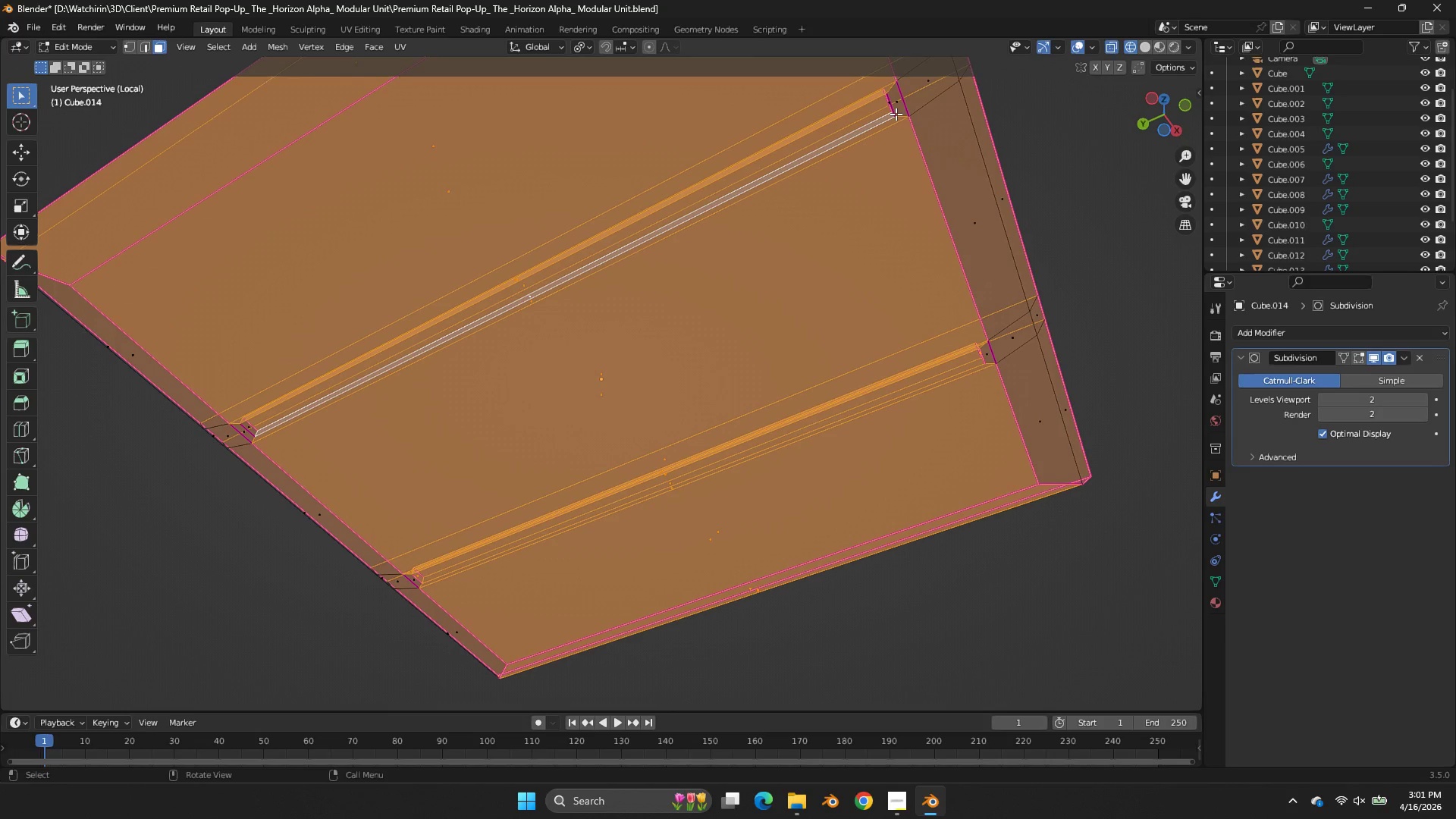 
key(Control+ControlLeft)
 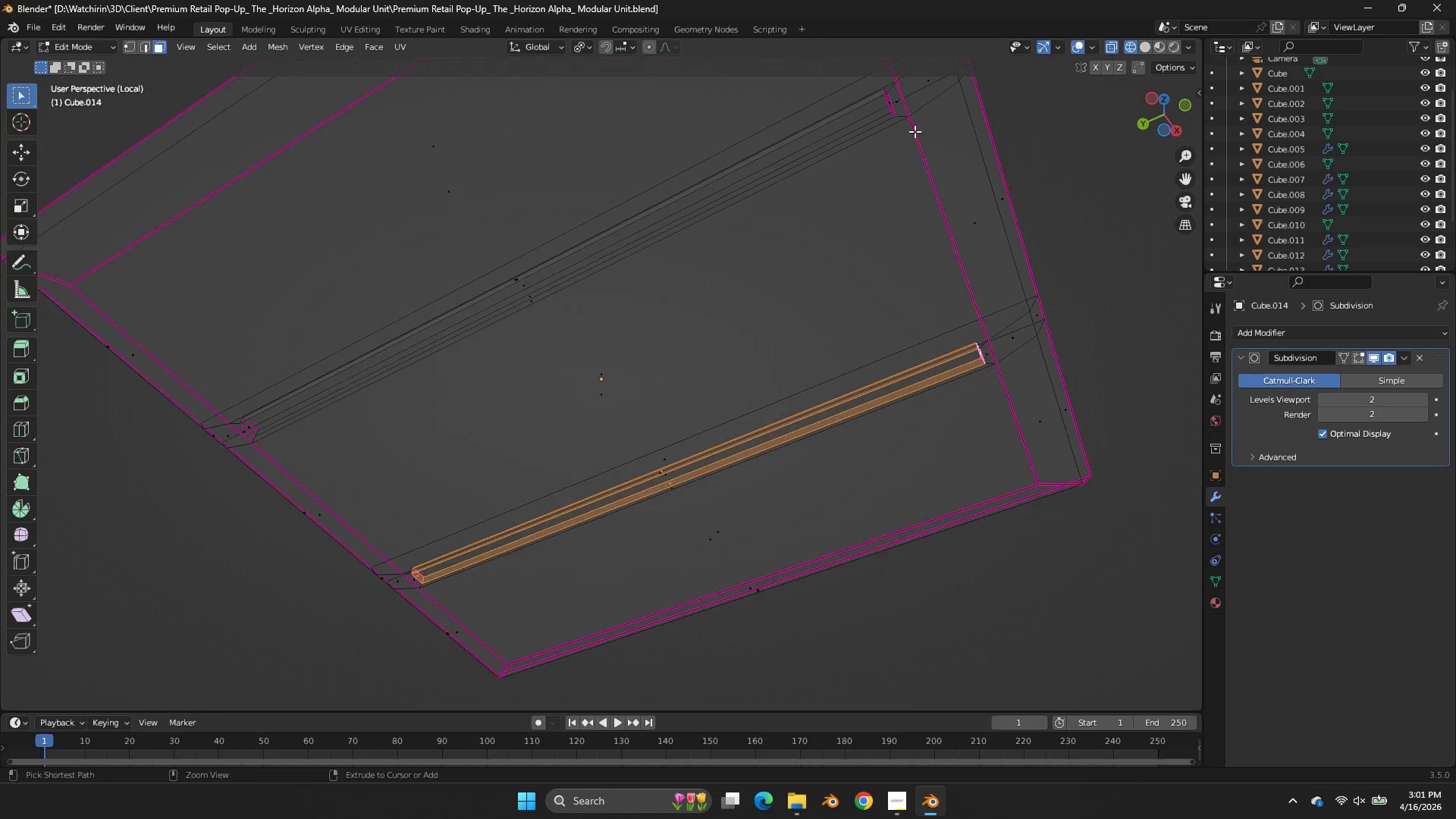 
key(Control+Z)
 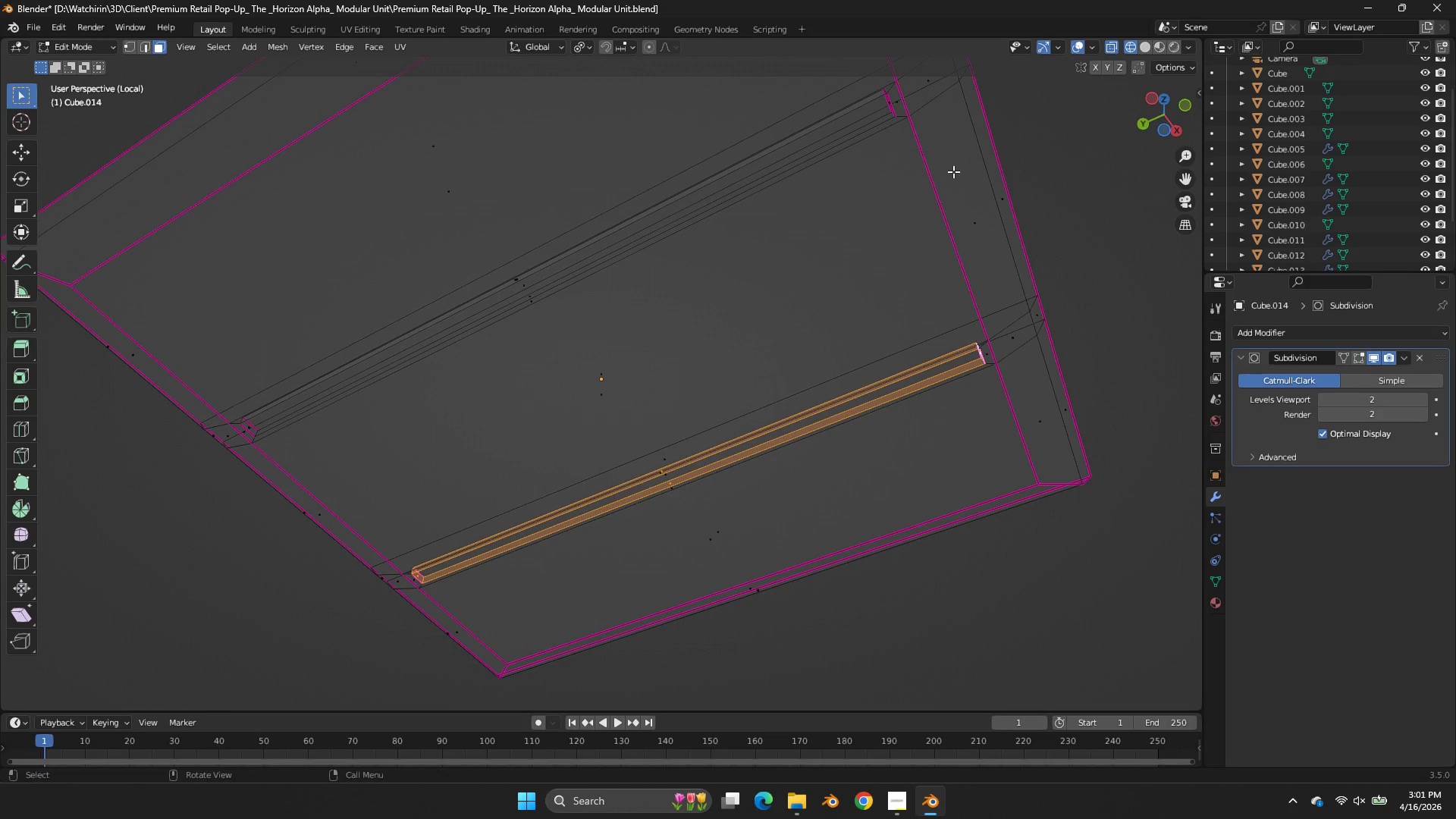 
key(Control+ControlLeft)
 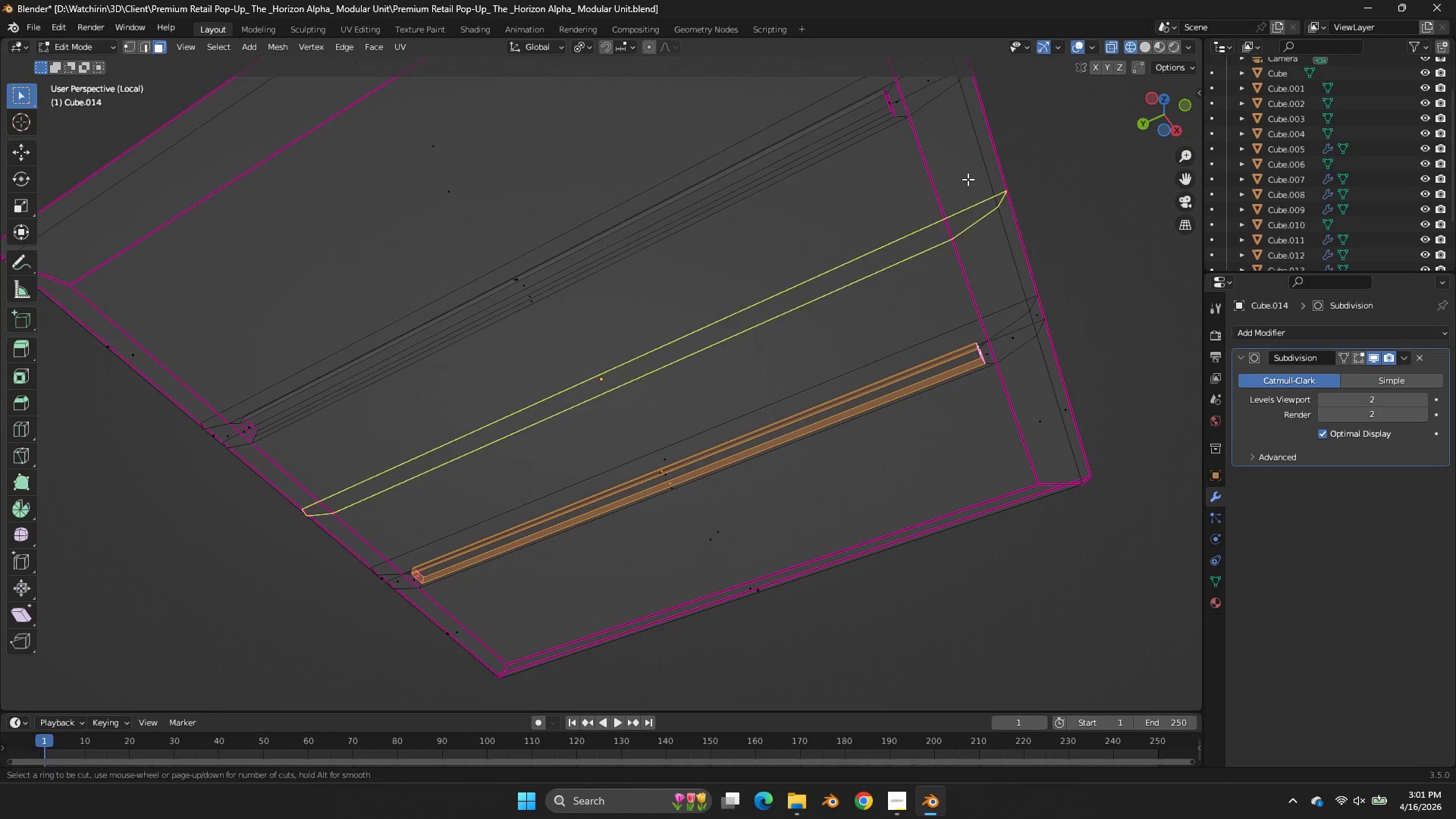 
key(Control+R)
 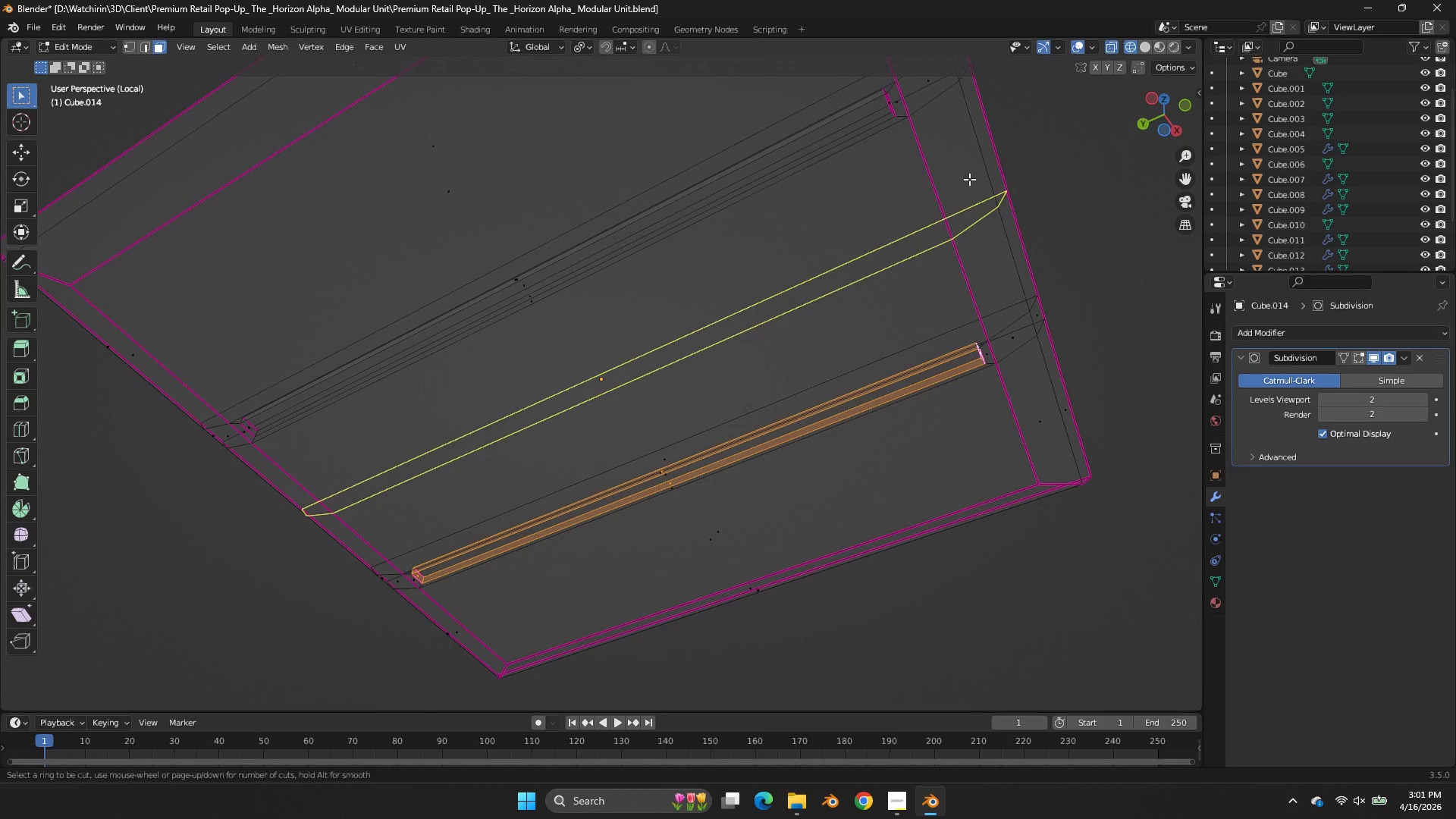 
left_click([969, 179])
 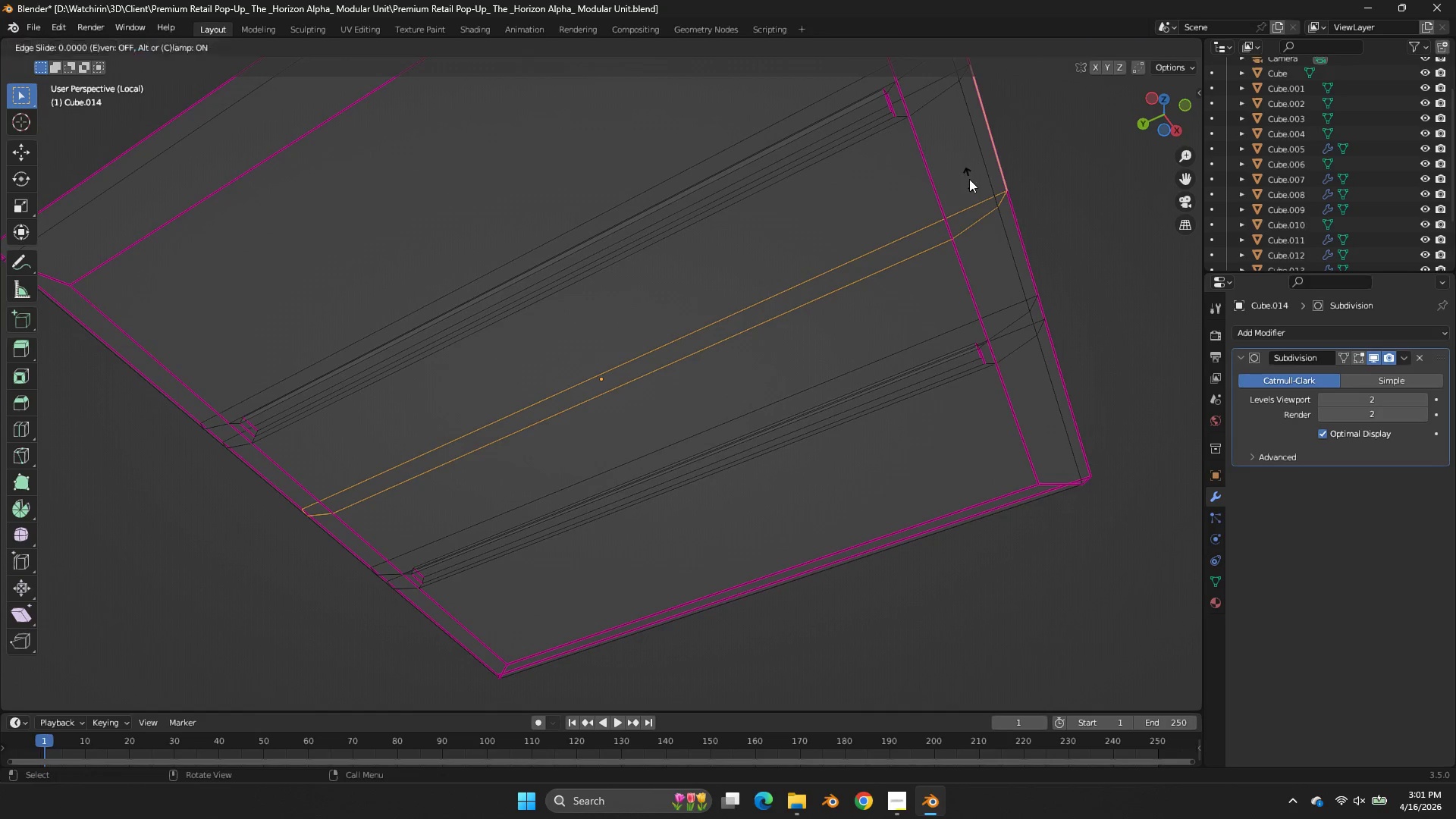 
right_click([969, 179])
 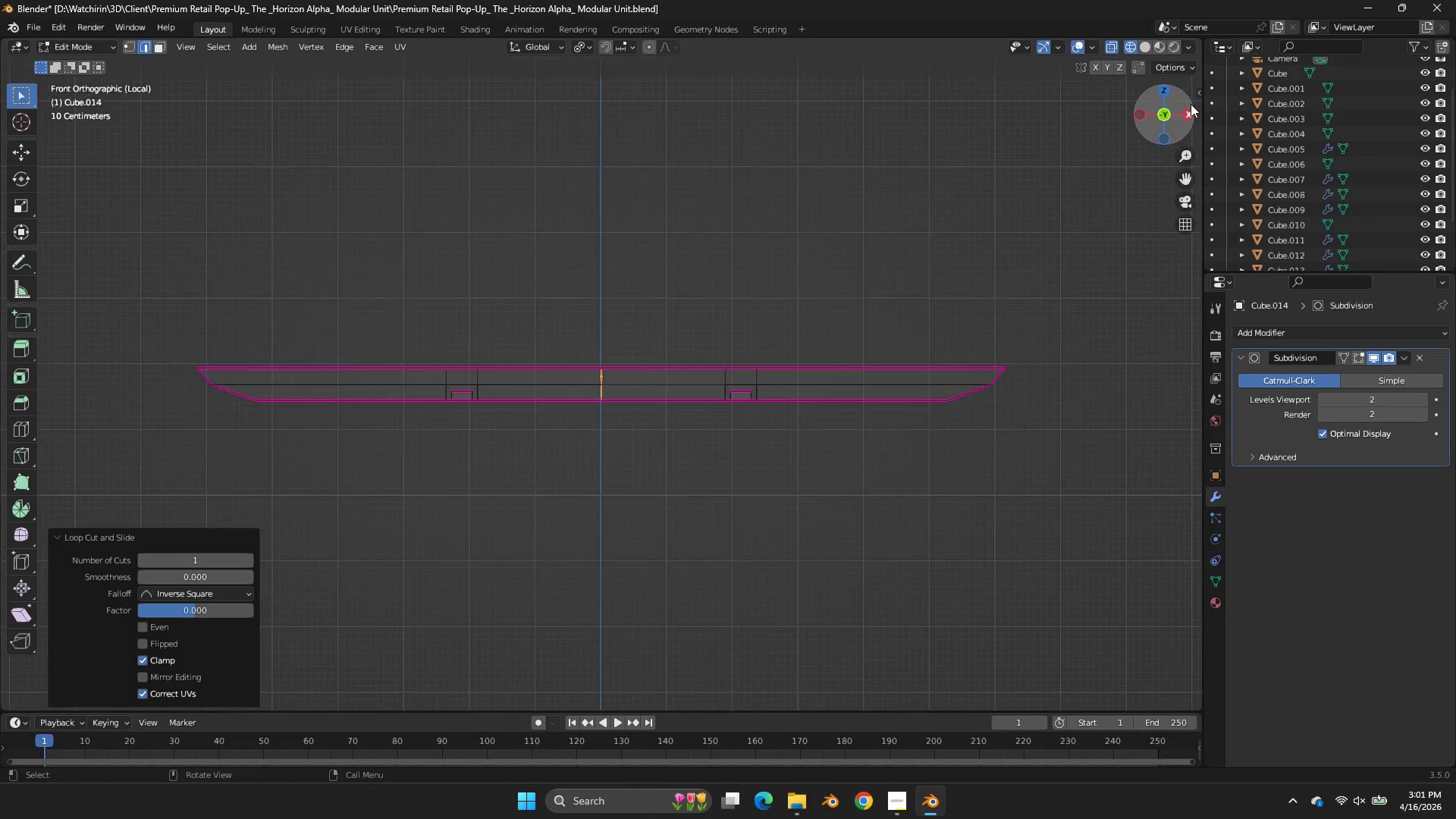 
key(Z)
 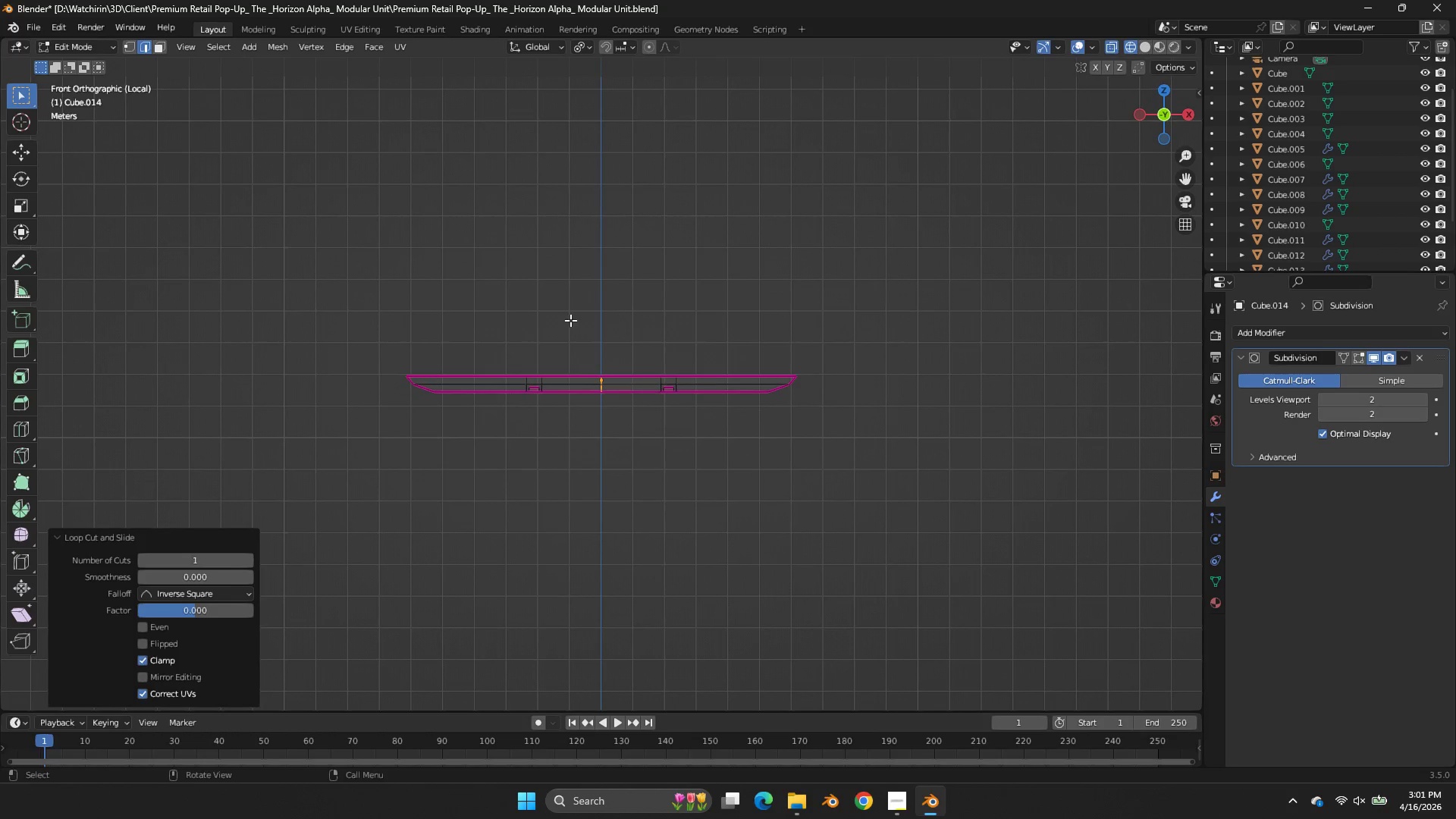 
scroll: coordinate [1086, 215], scroll_direction: down, amount: 4.0
 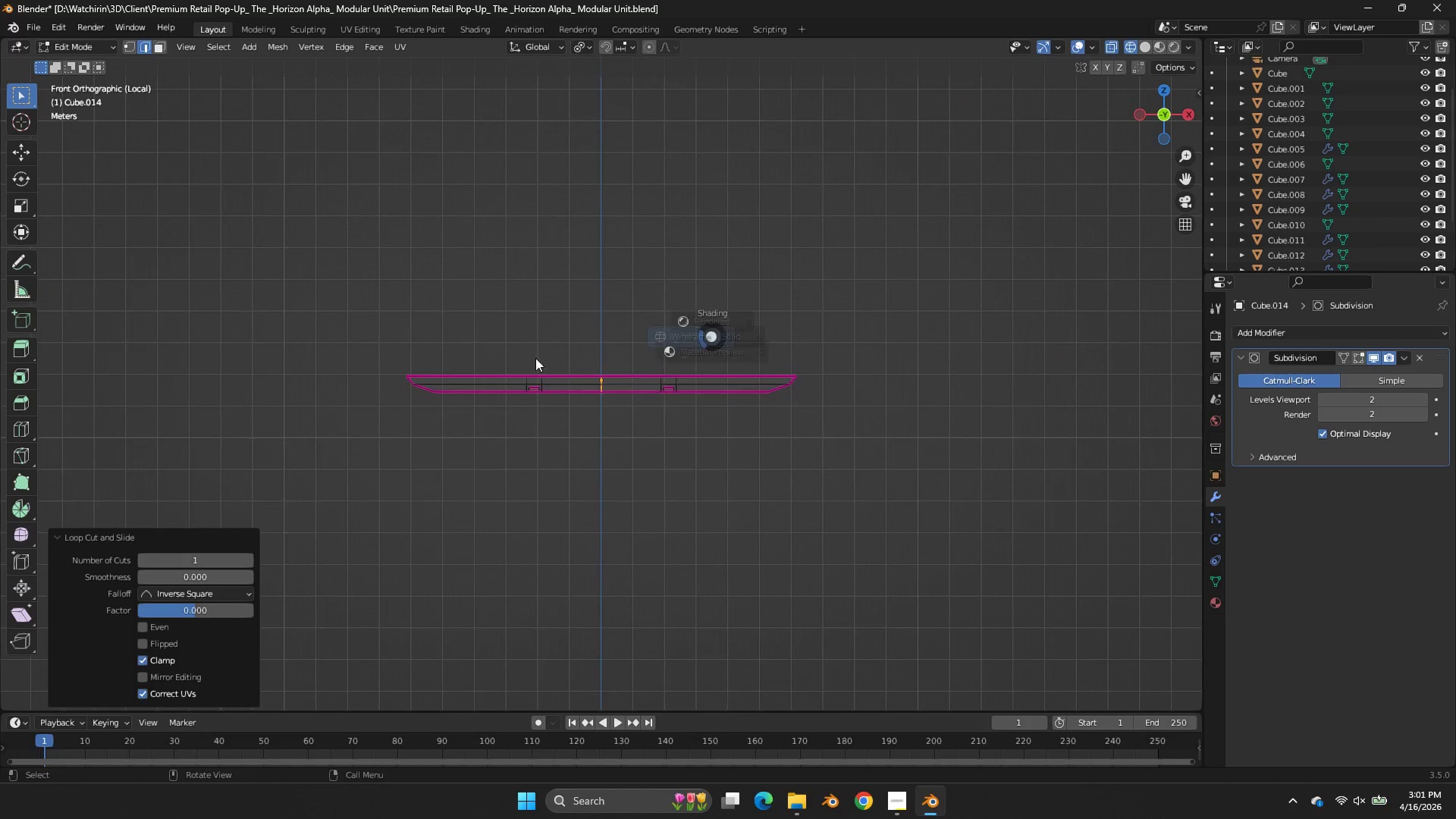 
left_click_drag(start_coordinate=[570, 320], to_coordinate=[199, 518])
 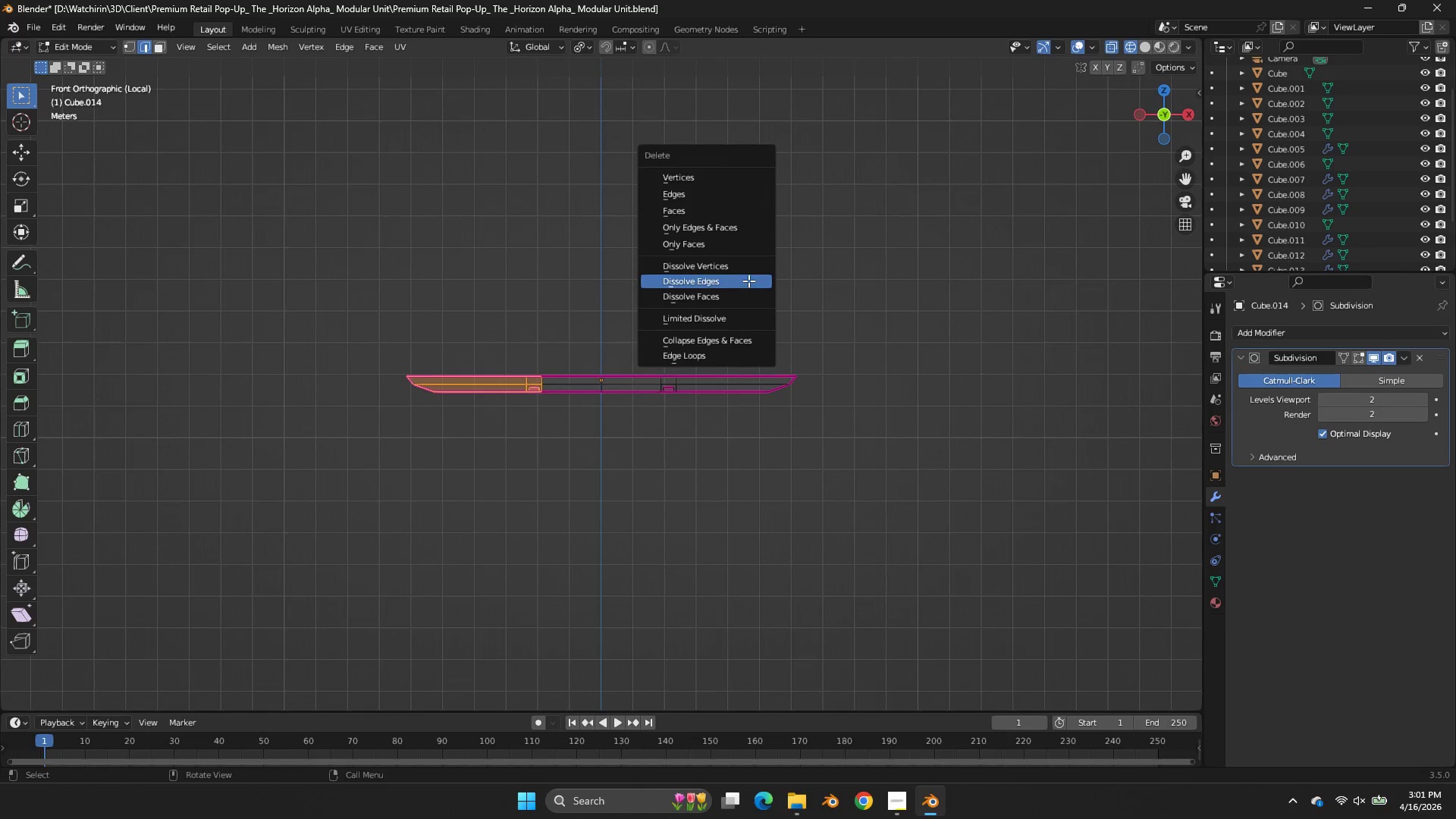 
key(X)
 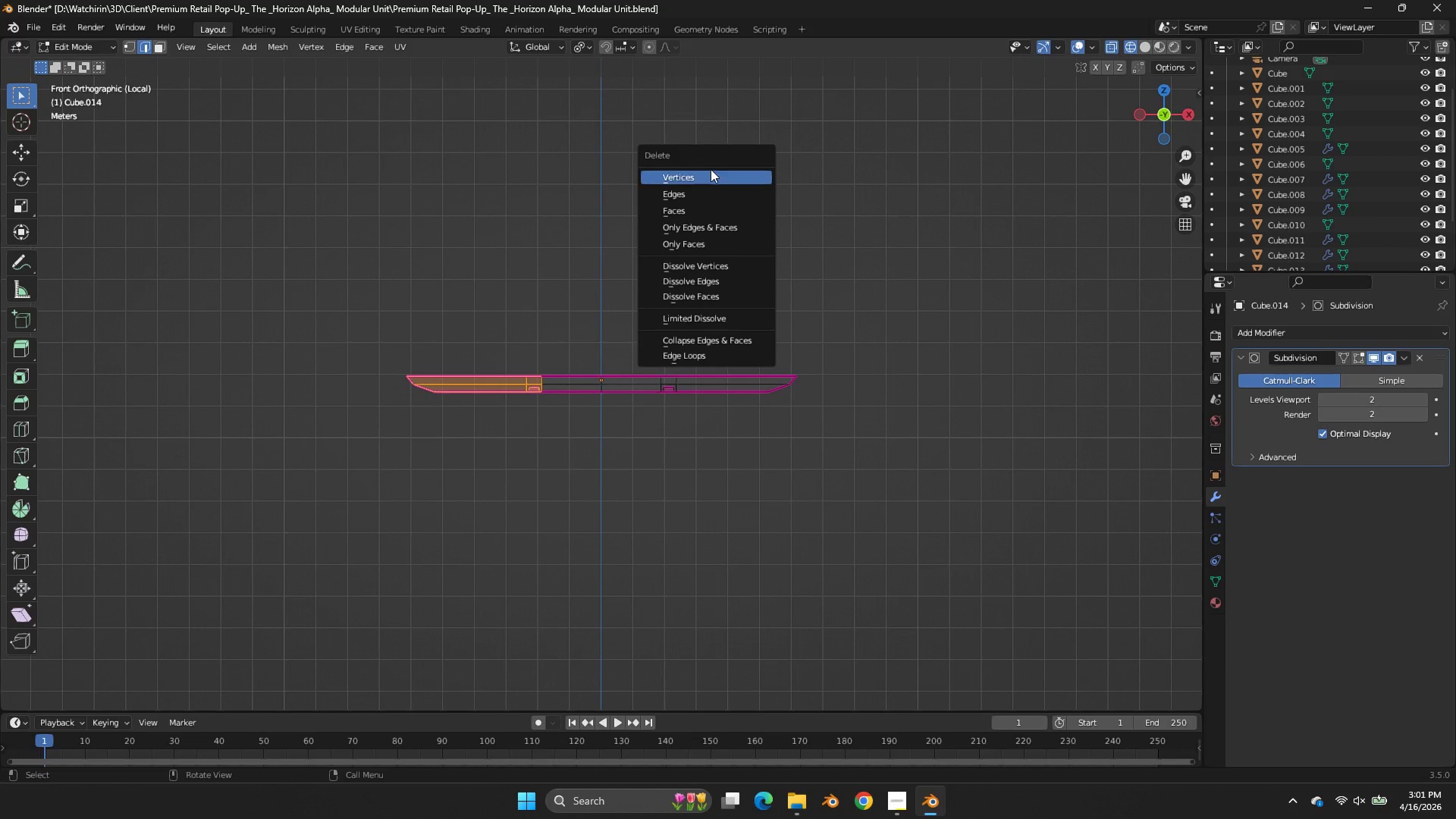 
left_click([711, 169])
 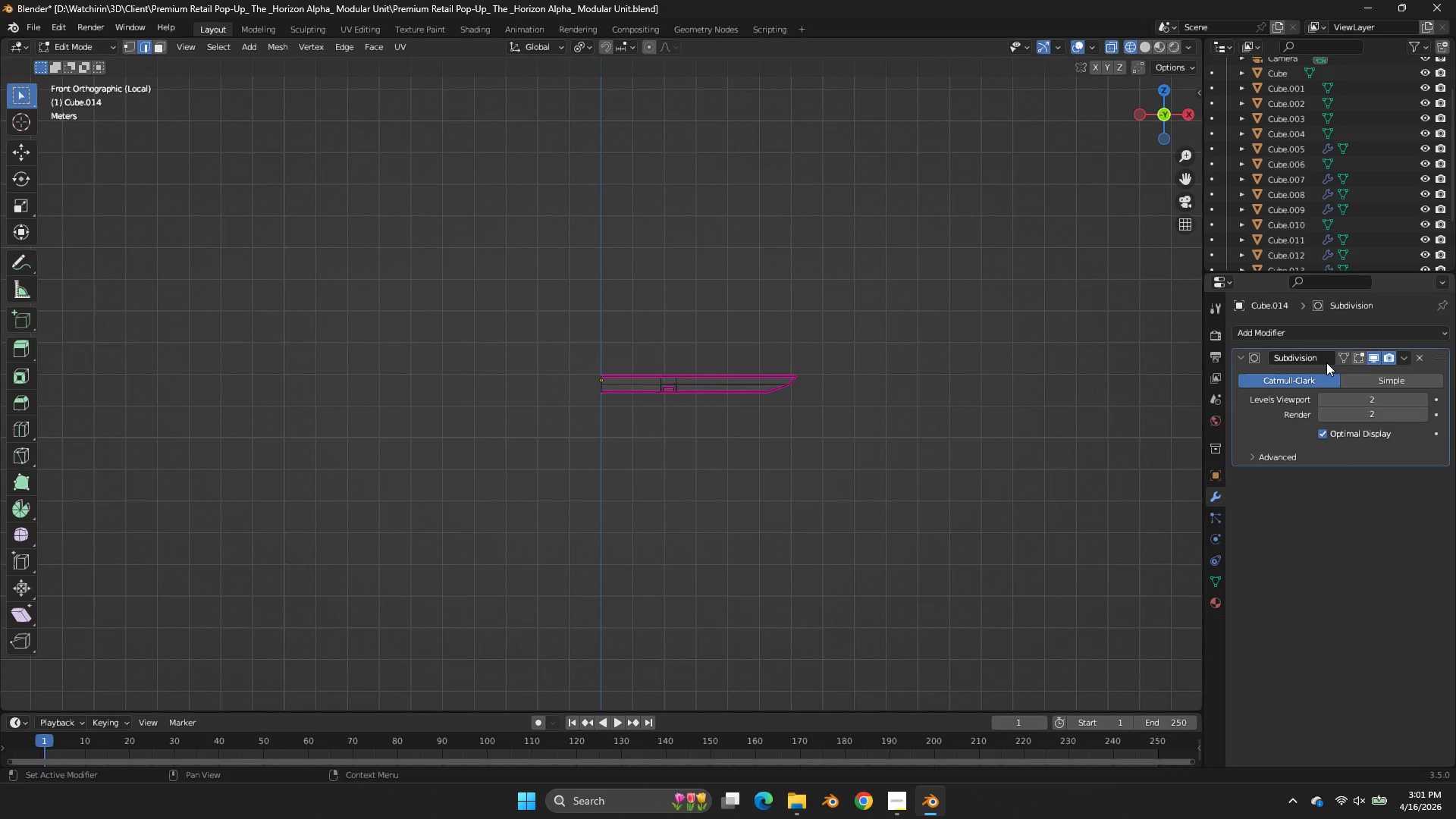 
left_click([1290, 337])
 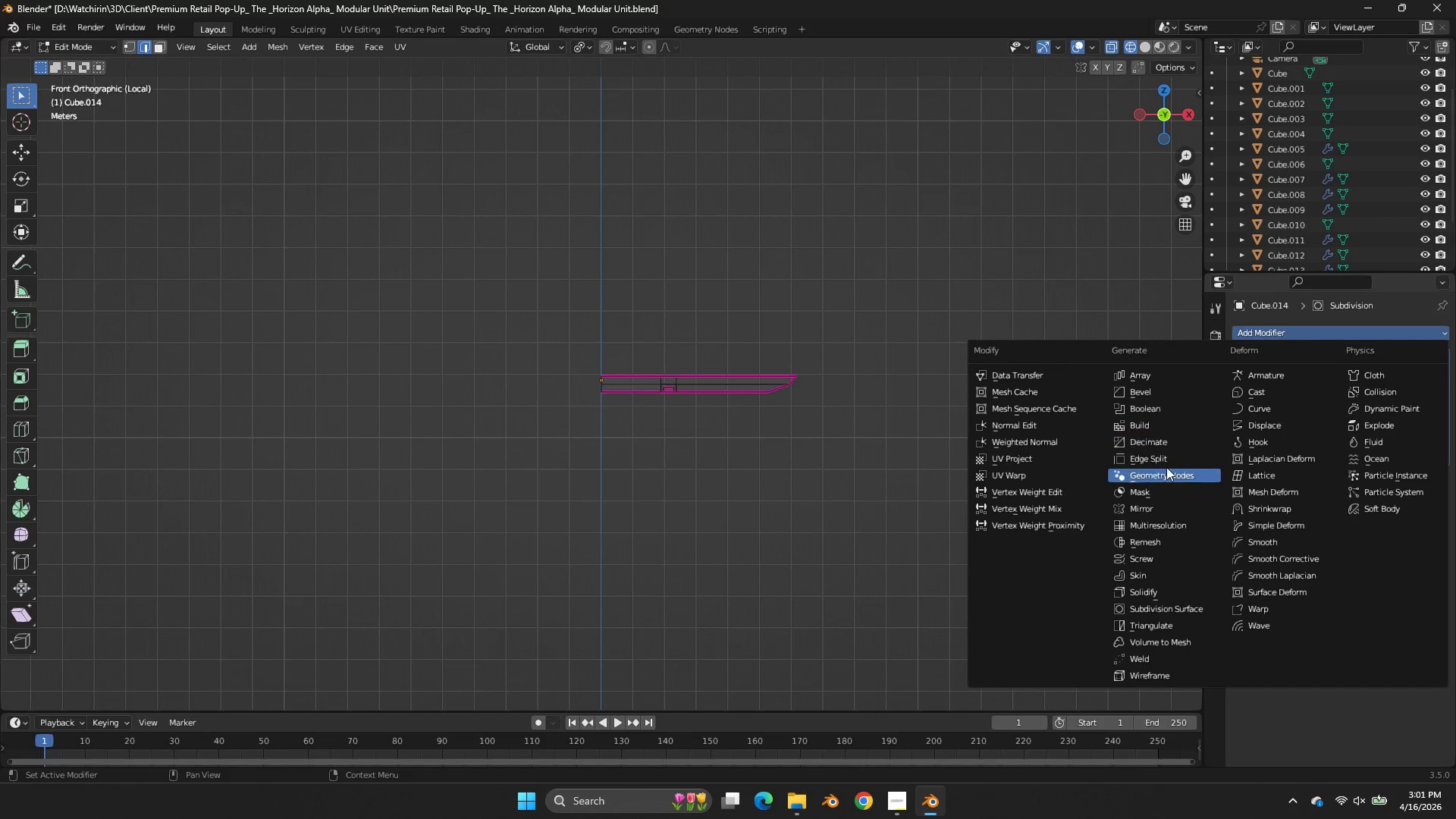 
left_click([1166, 511])
 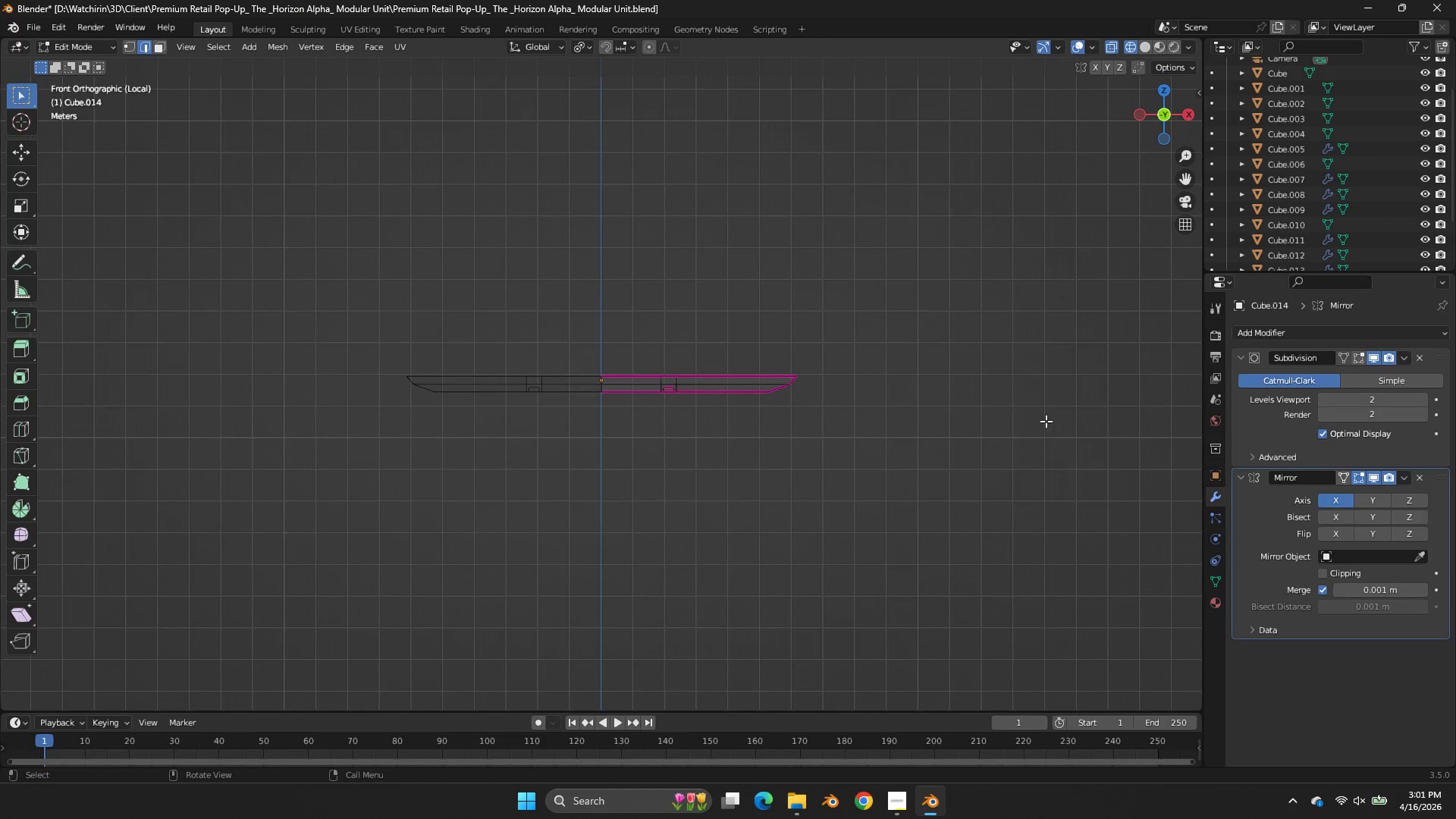 
scroll: coordinate [1035, 413], scroll_direction: up, amount: 5.0
 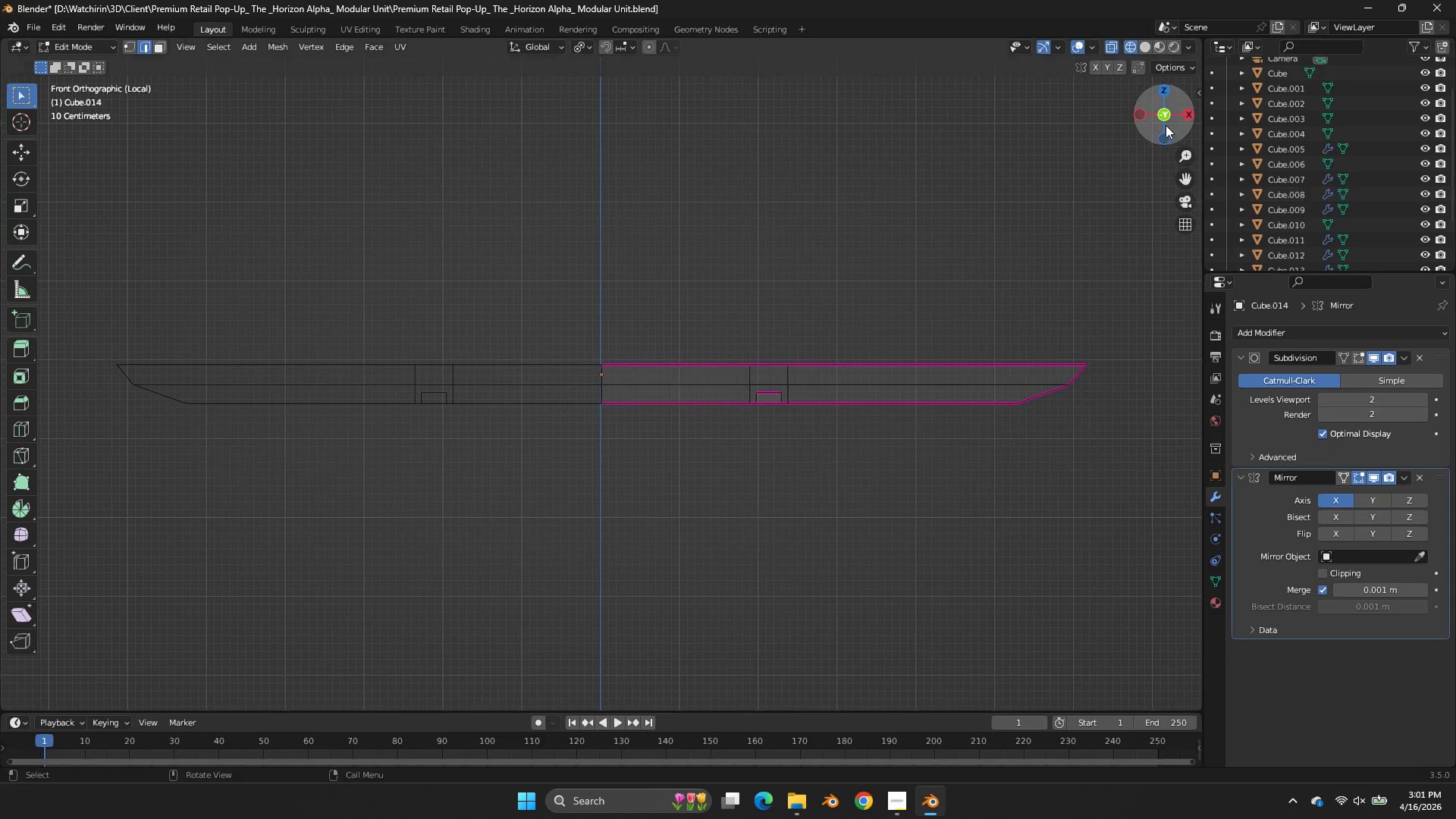 
left_click_drag(start_coordinate=[1163, 123], to_coordinate=[1169, 652])
 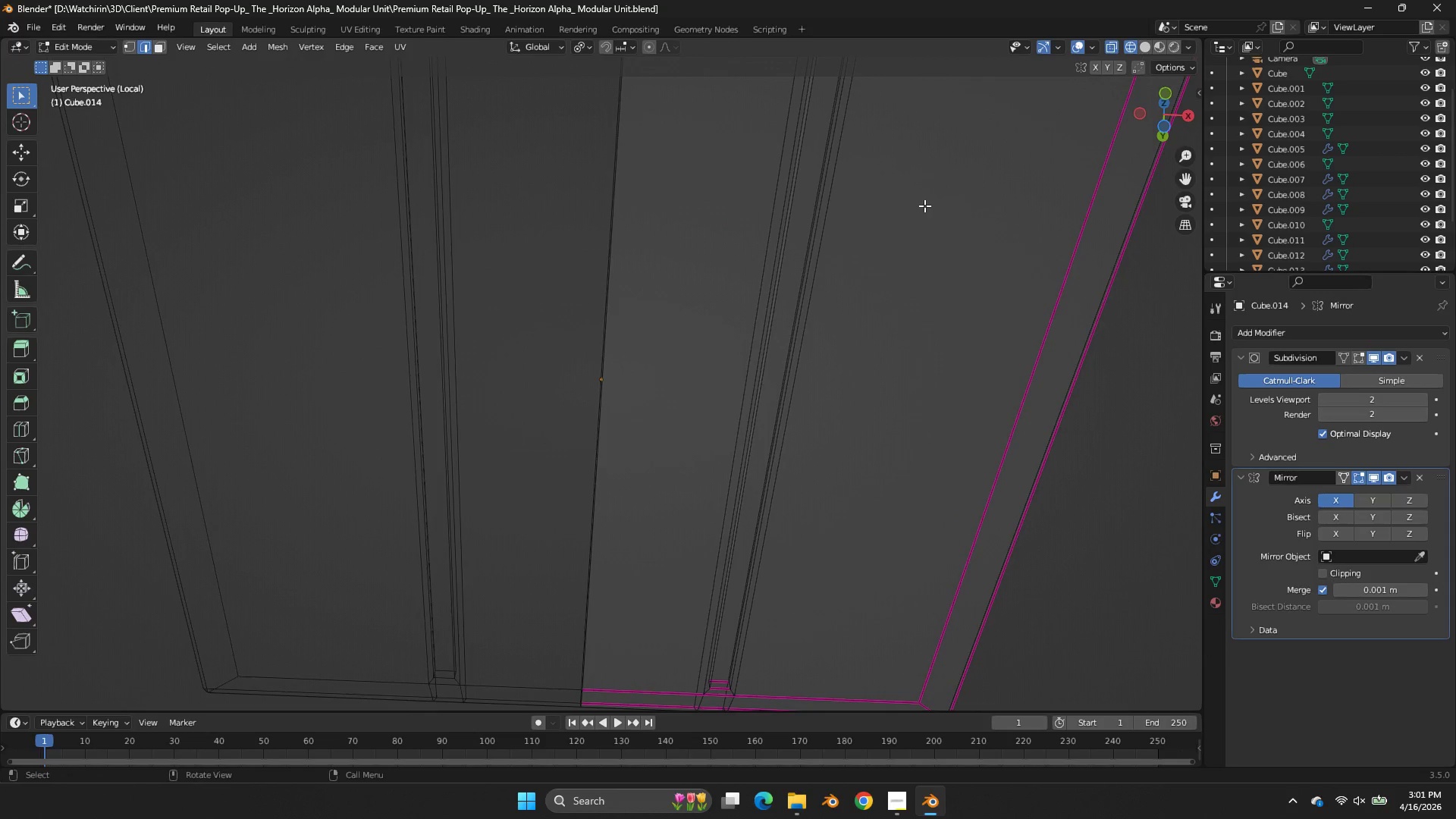 
key(Z)
 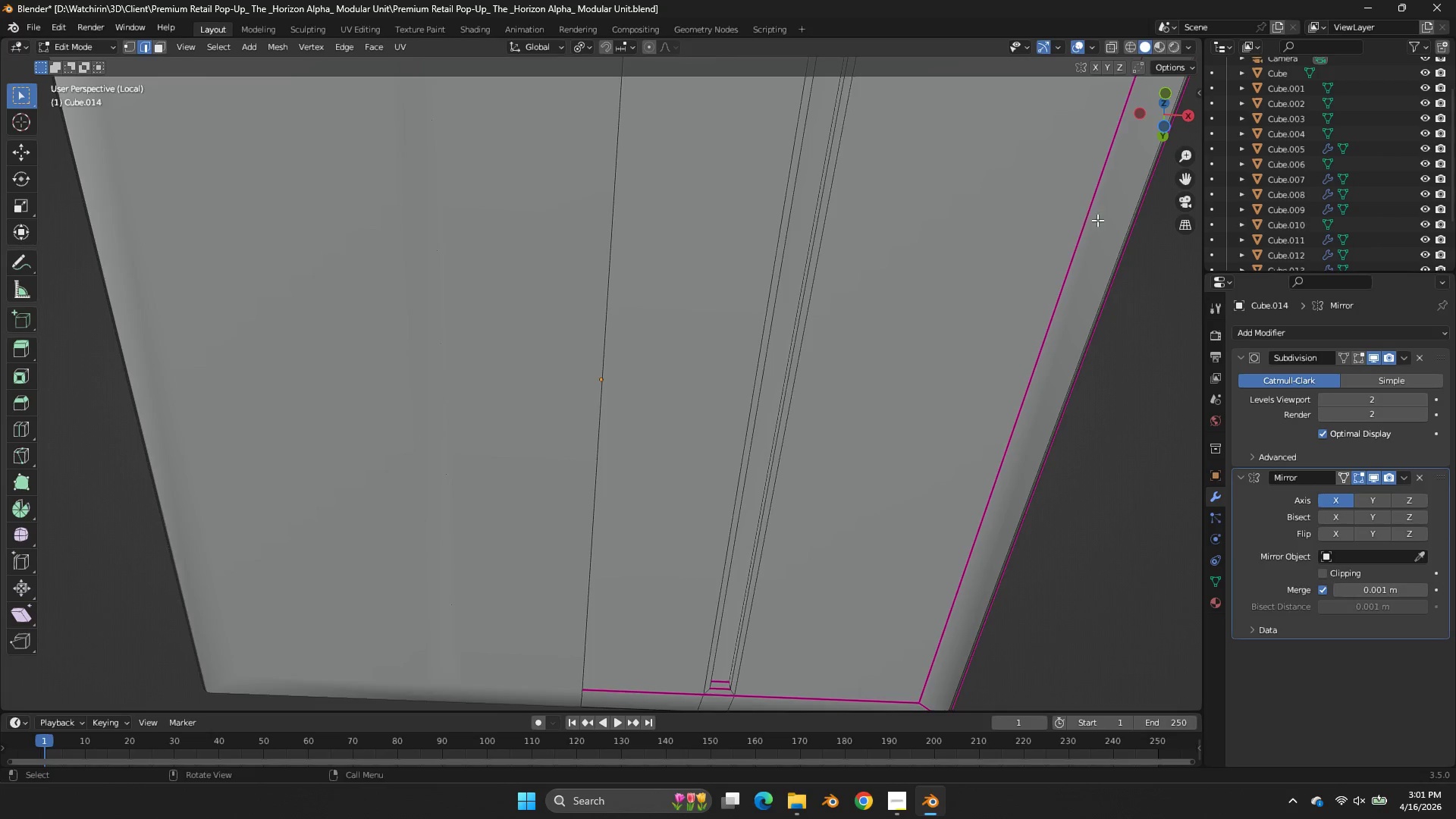 
key(Control+ControlLeft)
 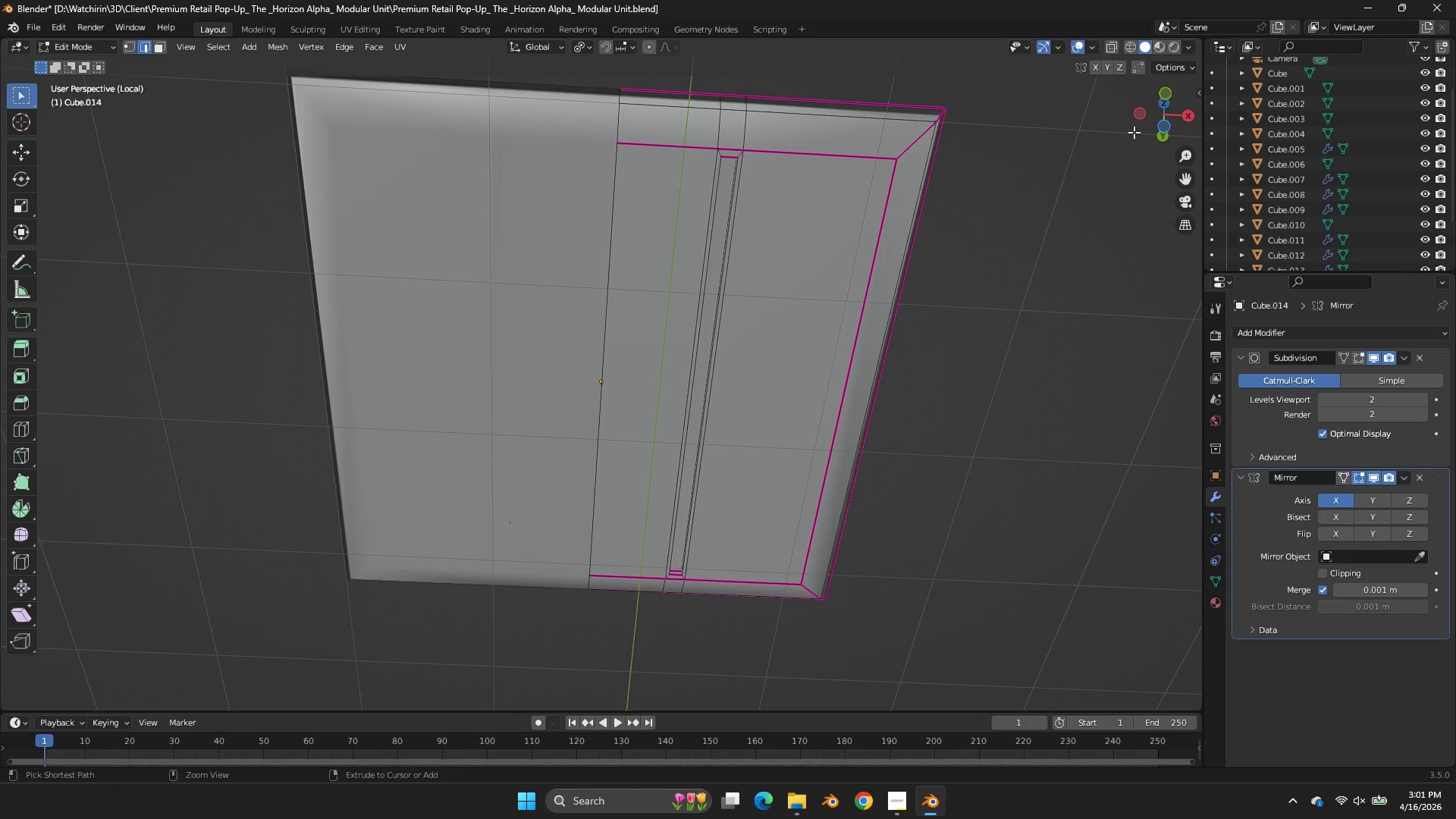 
key(Control+S)
 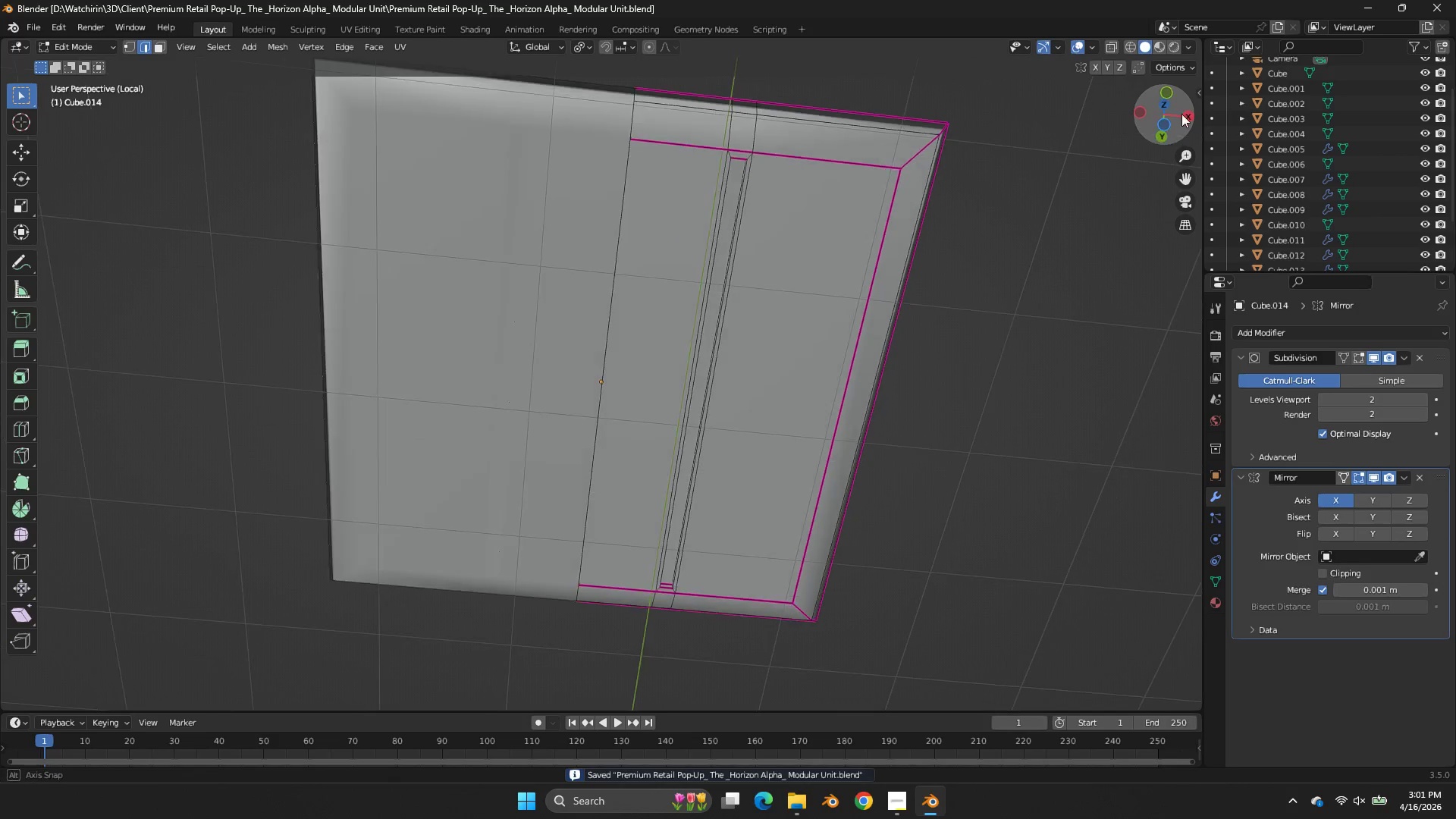 
left_click_drag(start_coordinate=[1166, 133], to_coordinate=[475, 163])
 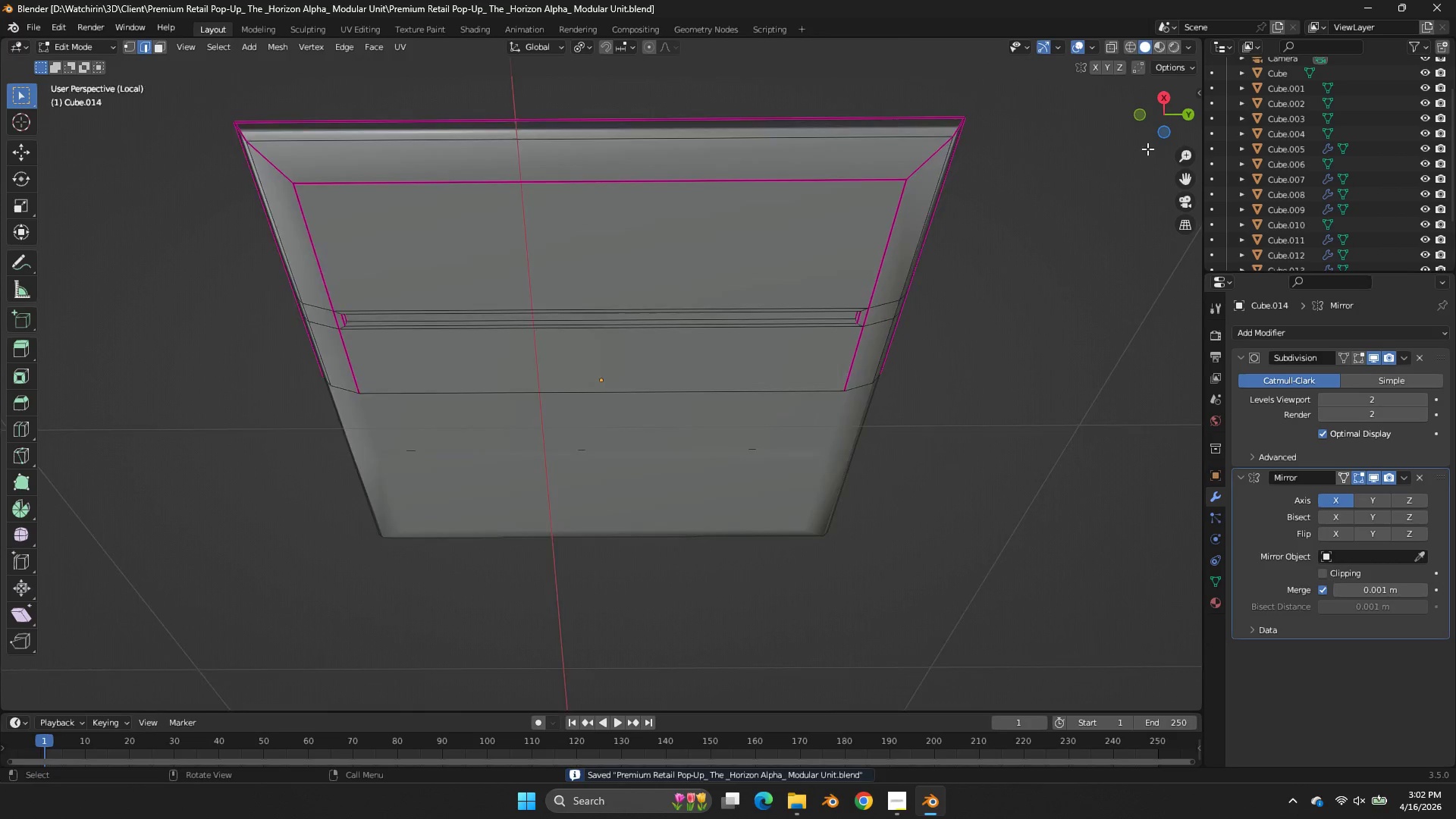 
scroll: coordinate [1098, 223], scroll_direction: down, amount: 3.0
 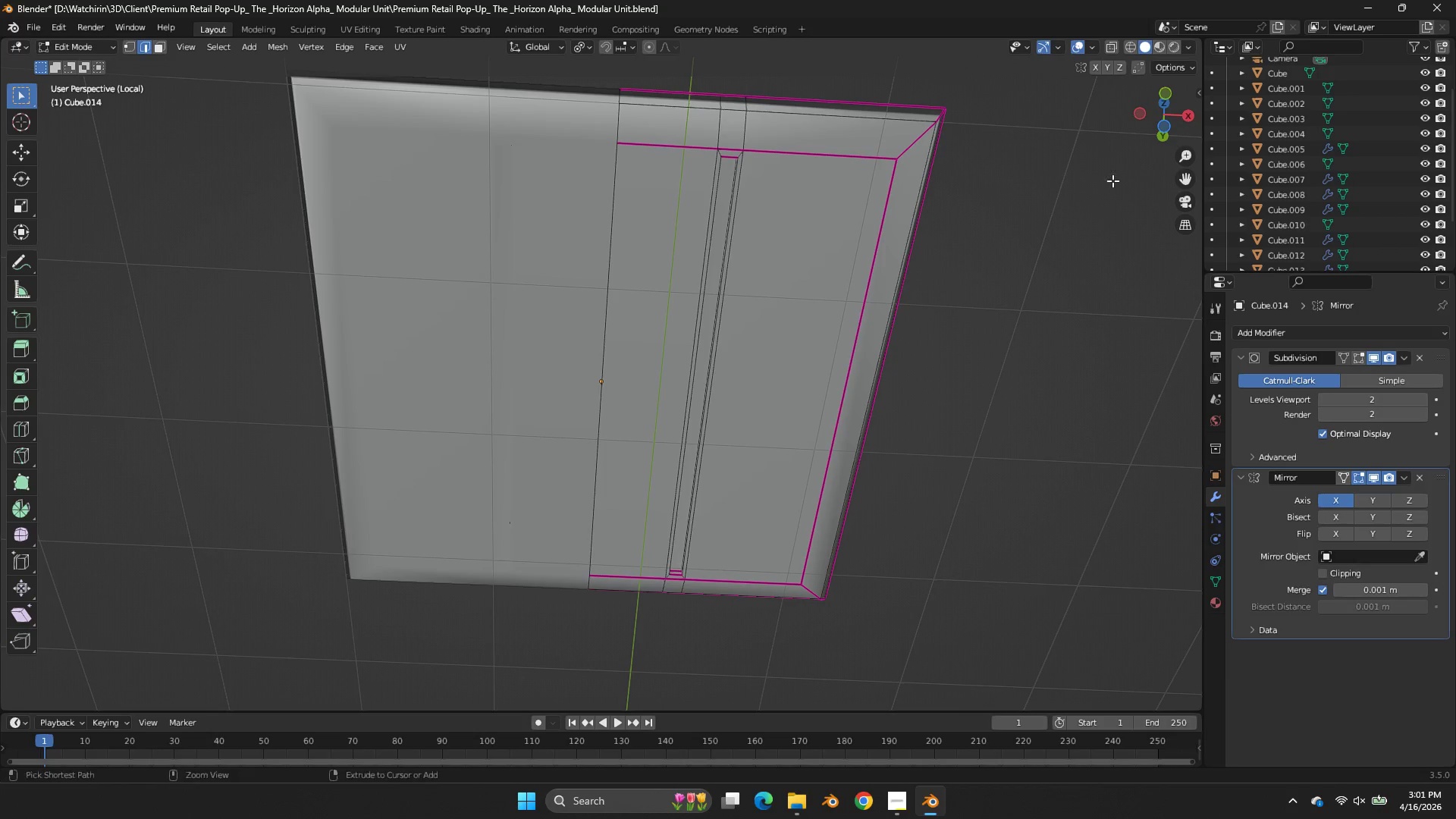 
scroll: coordinate [1147, 149], scroll_direction: up, amount: 2.0
 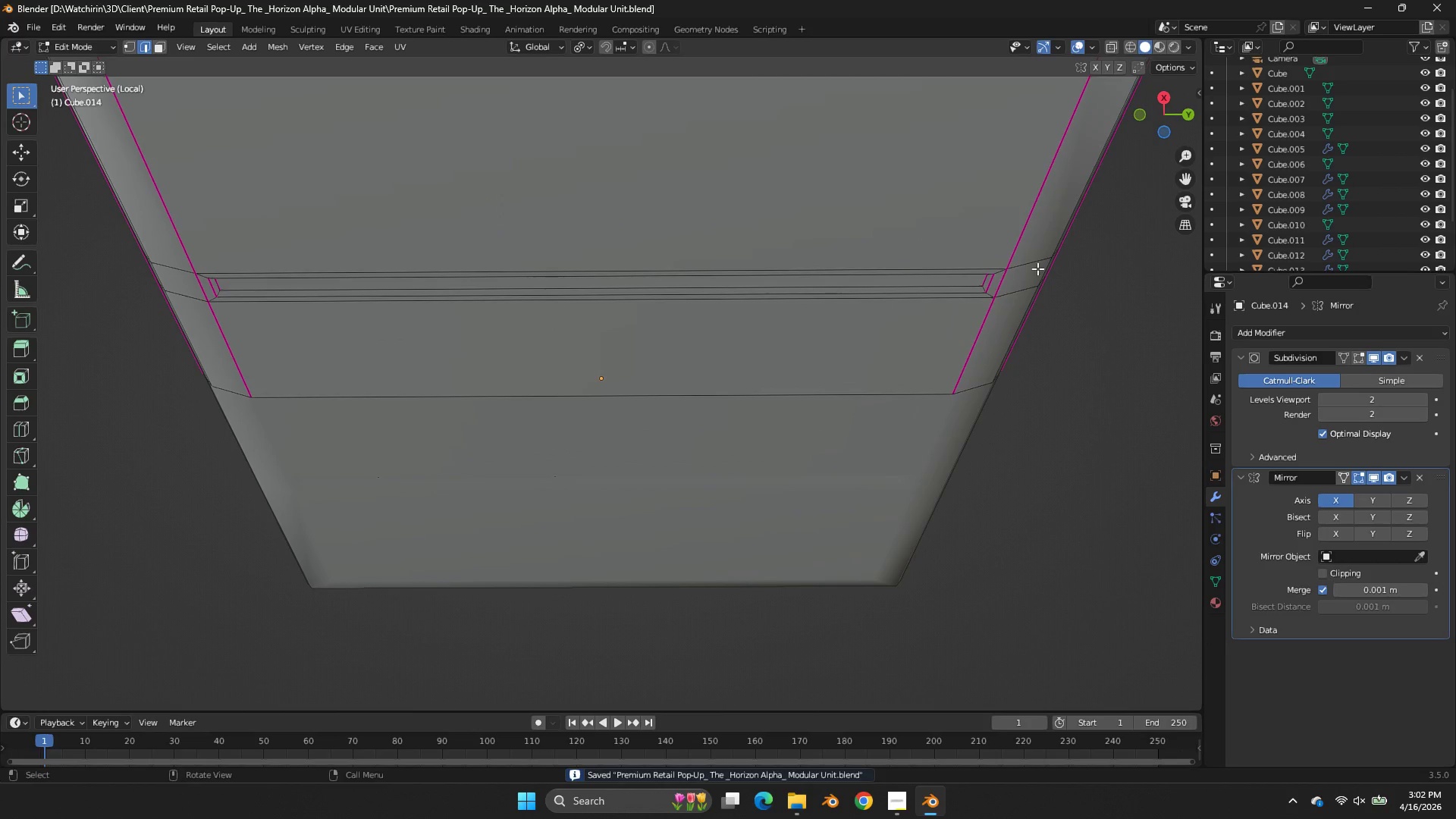 
hold_key(key=AltLeft, duration=1.75)
left_click([984, 288])
 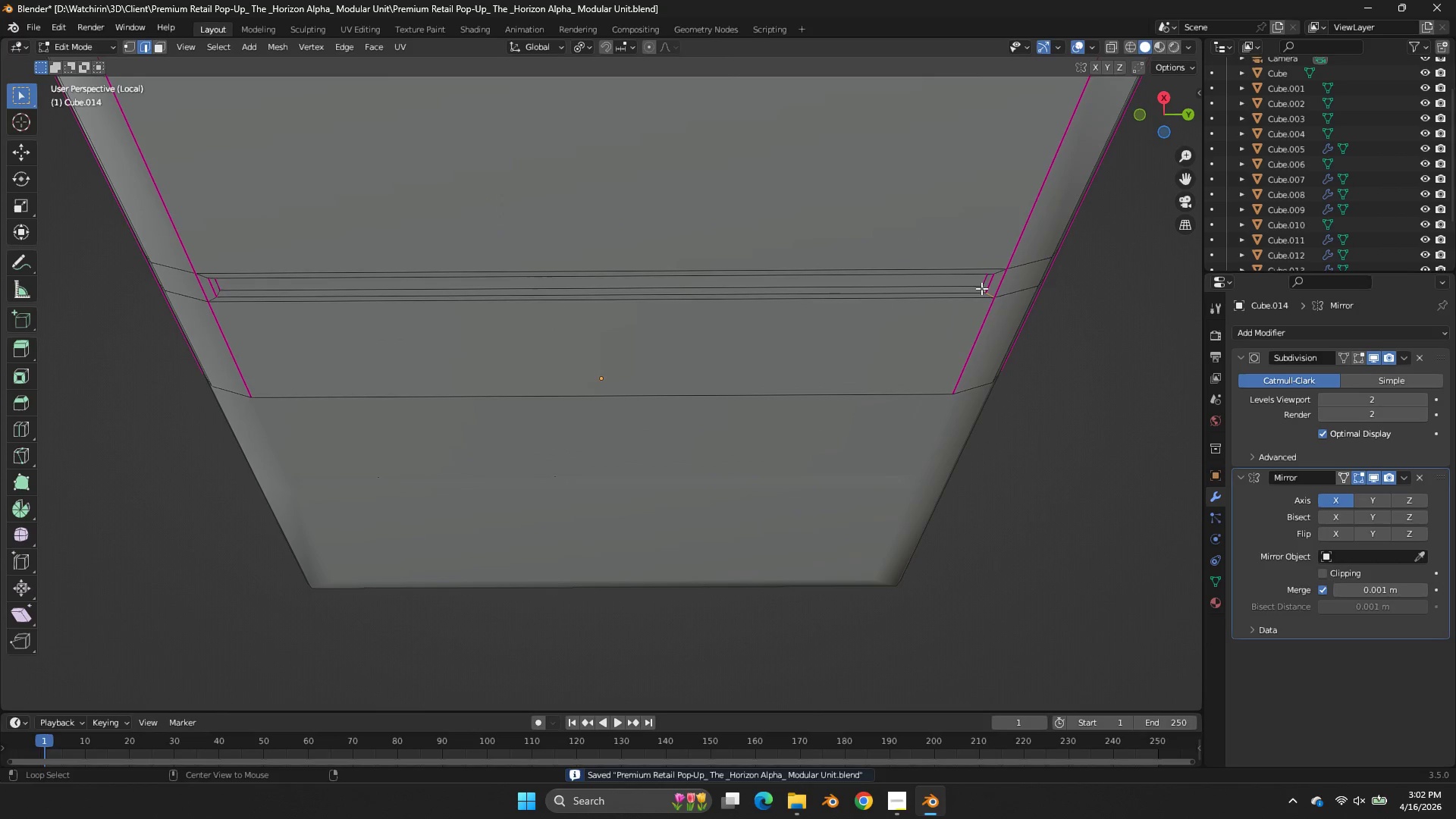 
left_click([981, 288])
 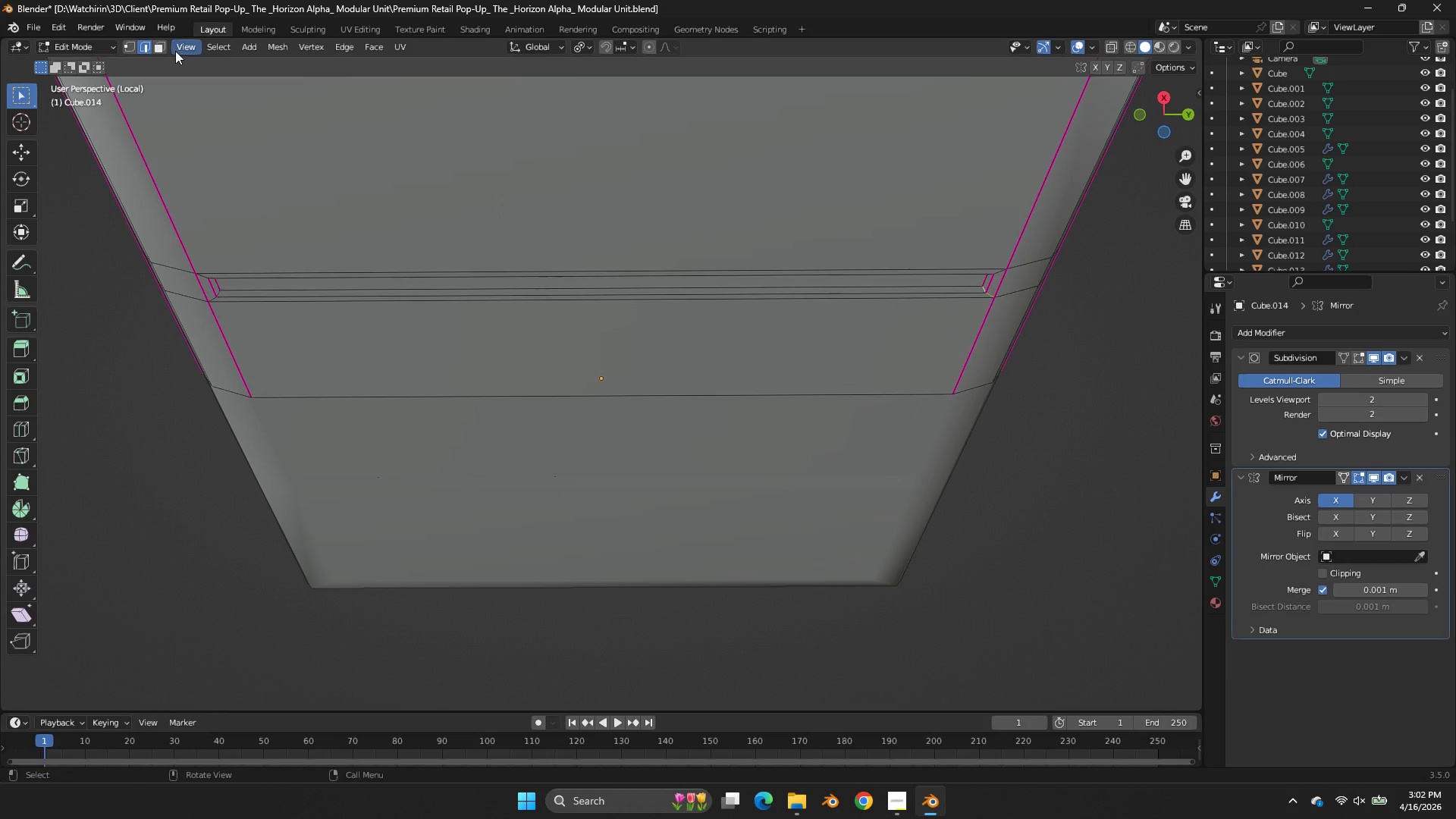 
left_click([168, 47])
 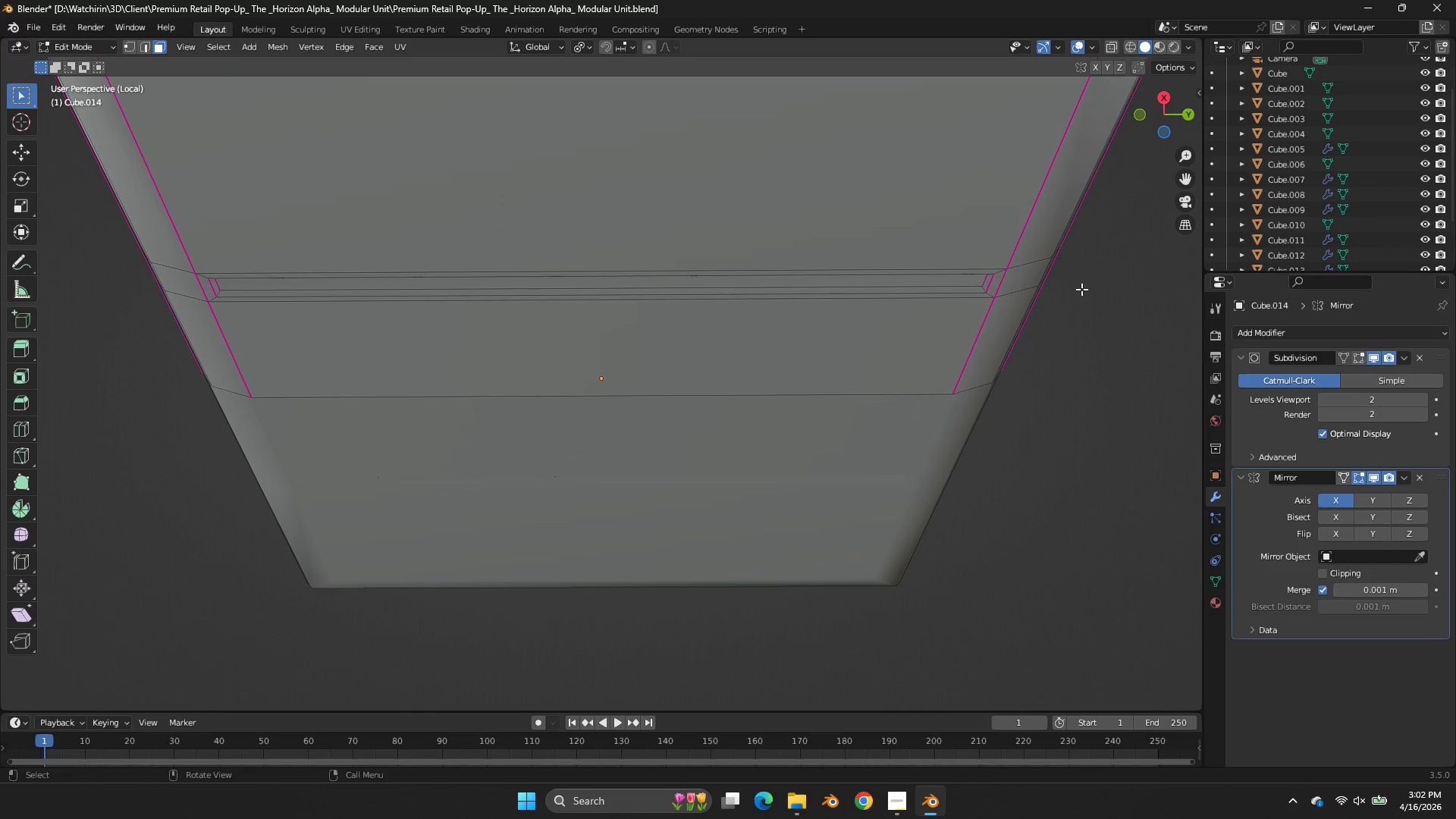 
hold_key(key=AltLeft, duration=1.16)
left_click([984, 290])
 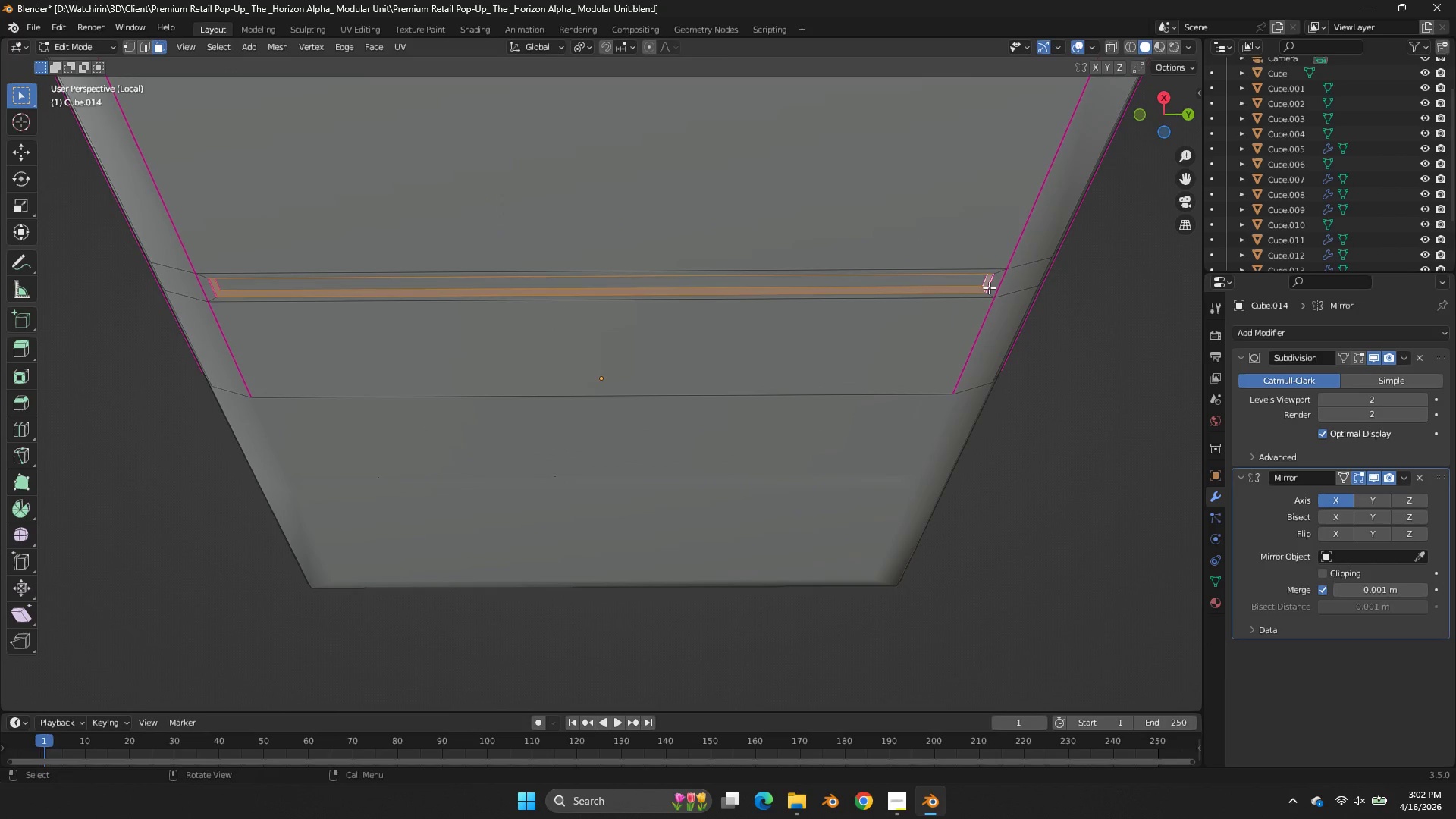 
key(Shift+E)
 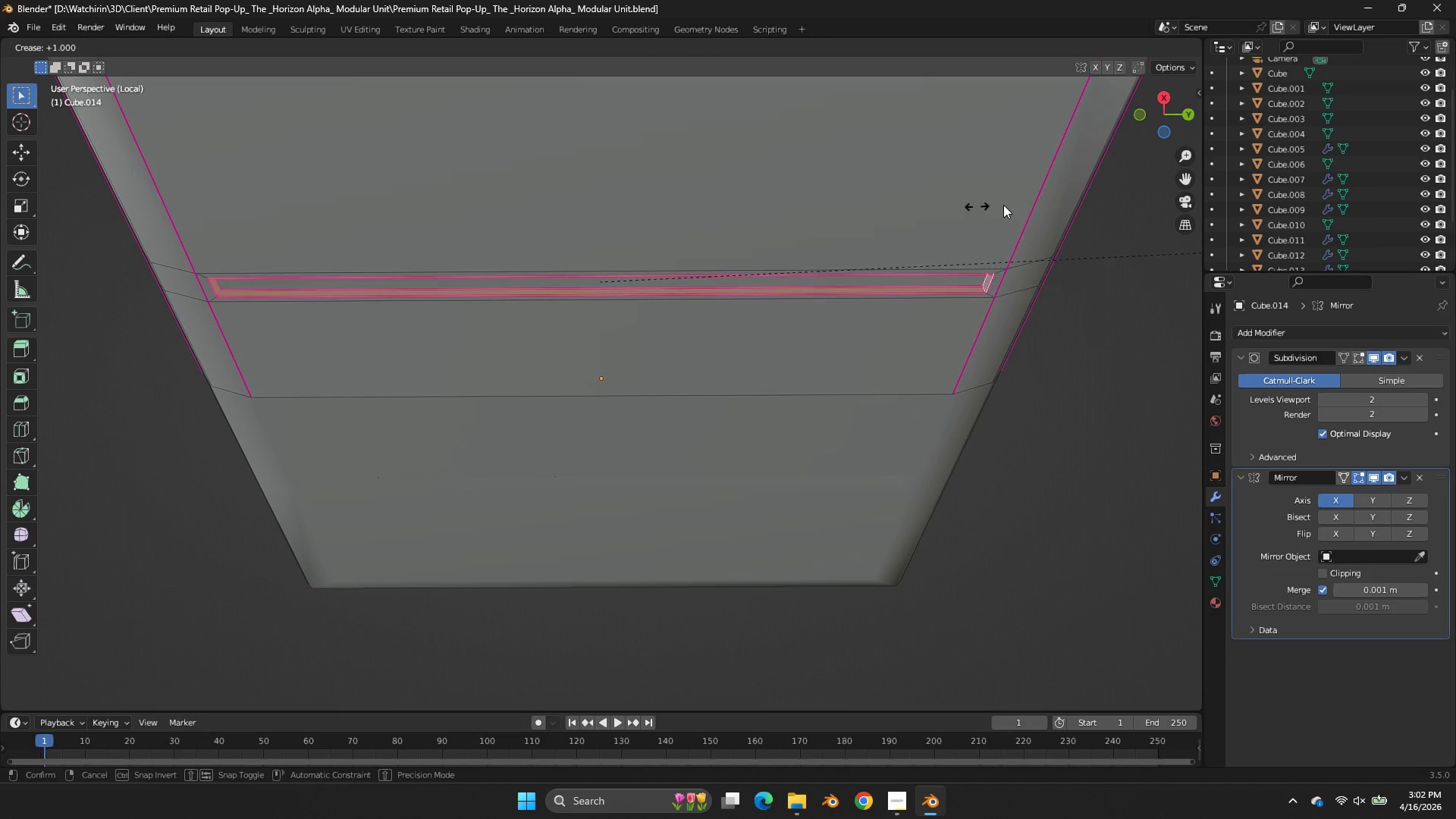 
left_click_drag(start_coordinate=[996, 205], to_coordinate=[1029, 206])
 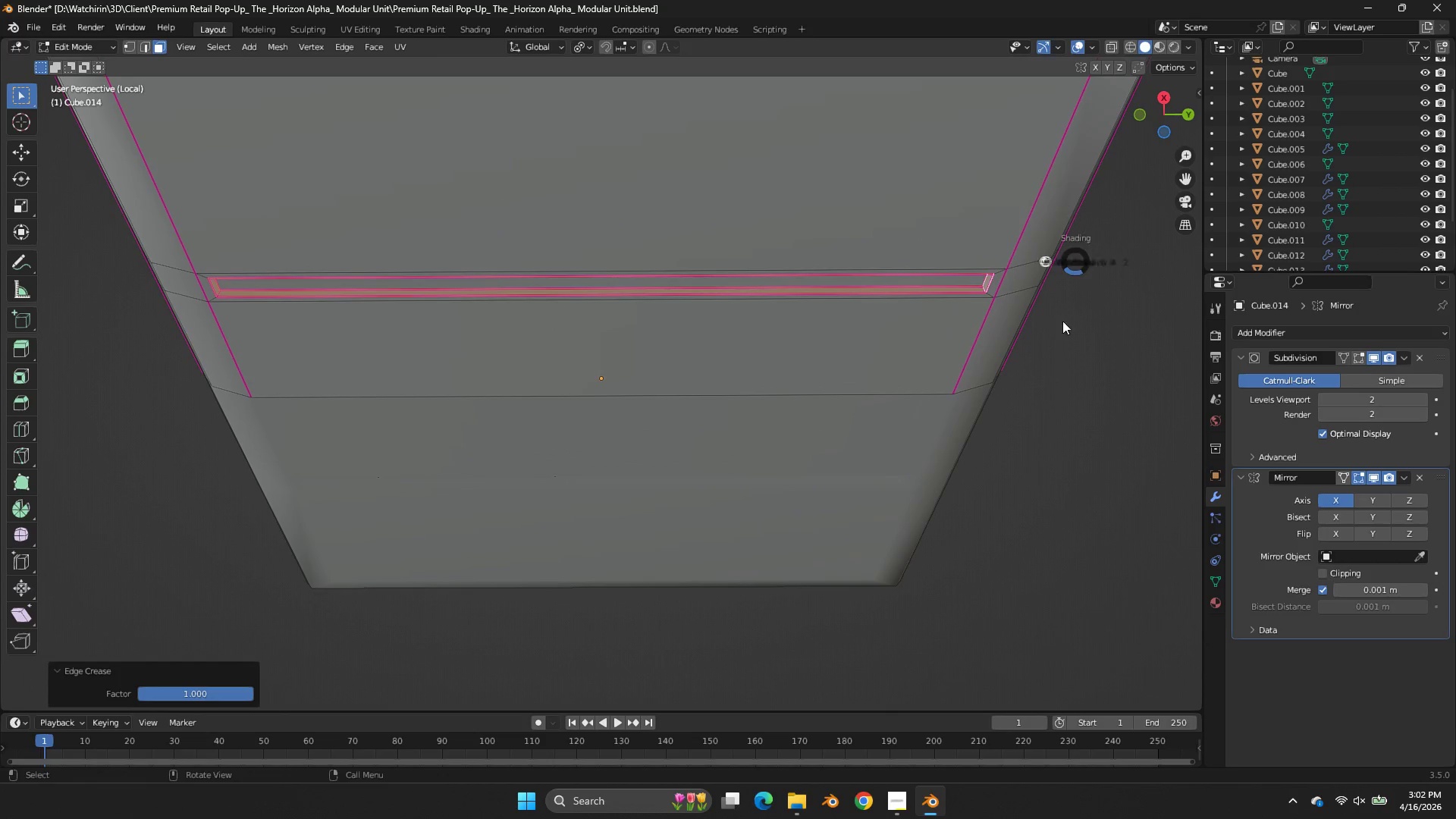 
key(Z)
 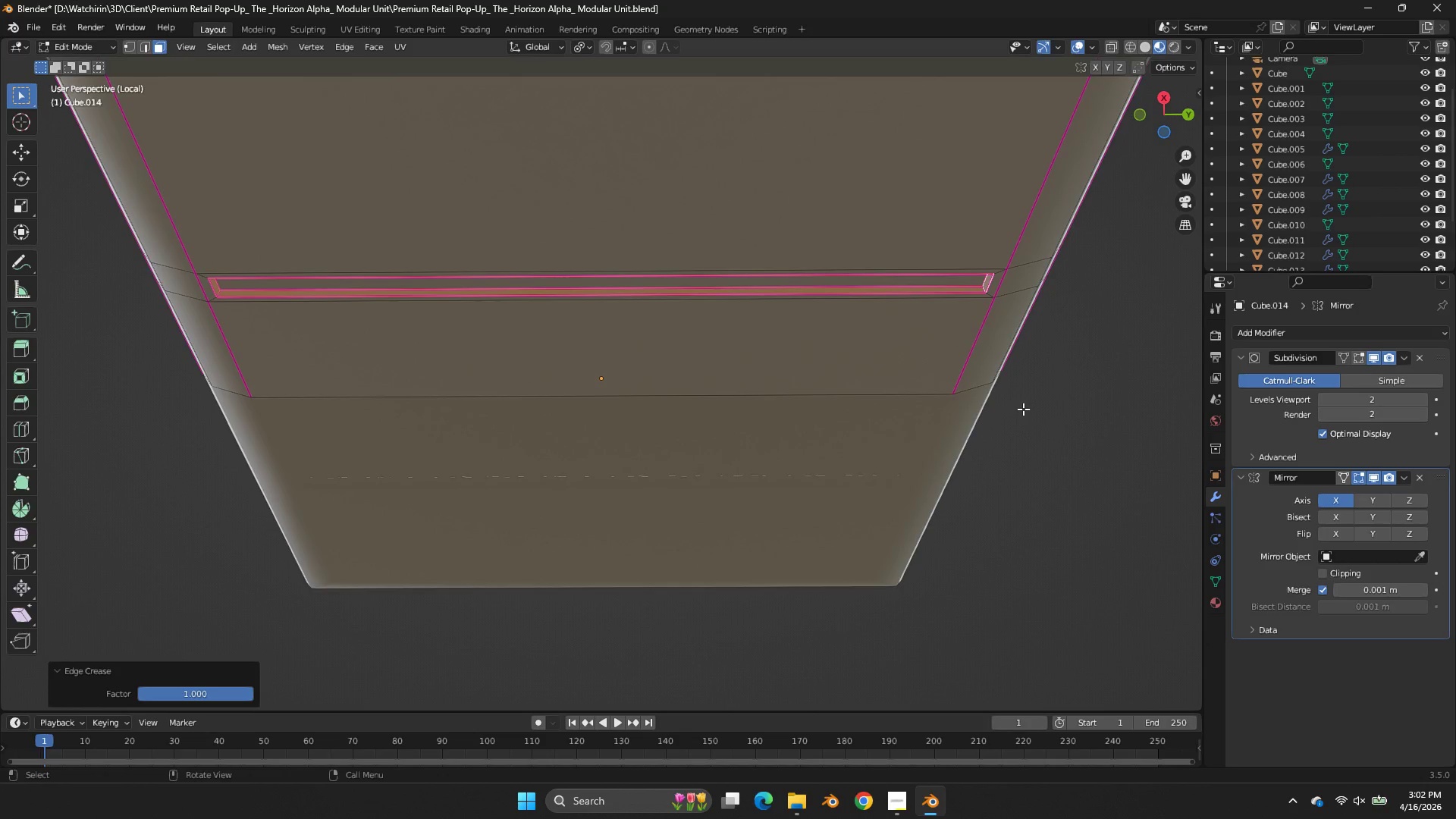 
key(Tab)
 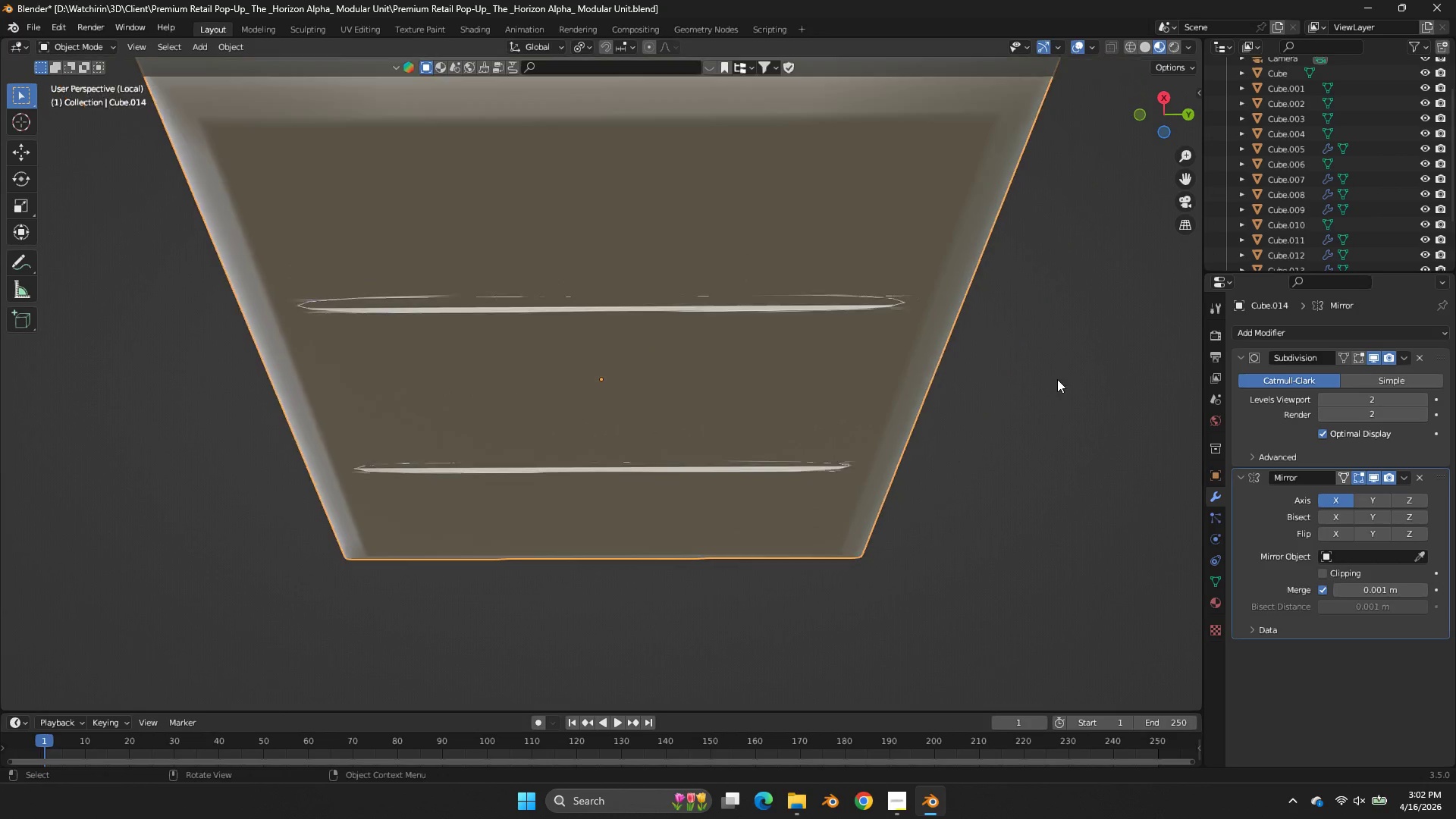 
key(Tab)
 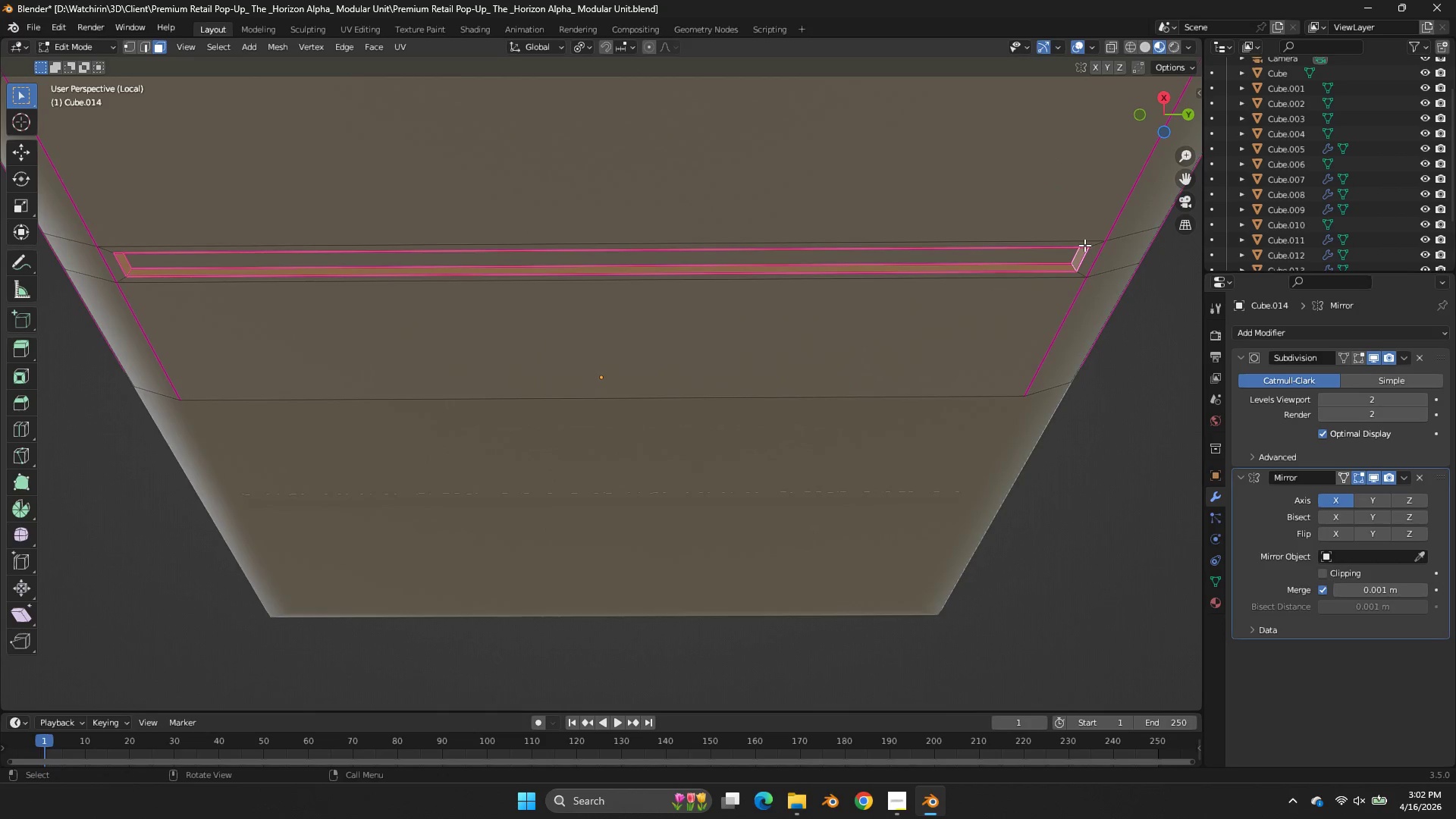 
scroll: coordinate [959, 231], scroll_direction: up, amount: 1.0
 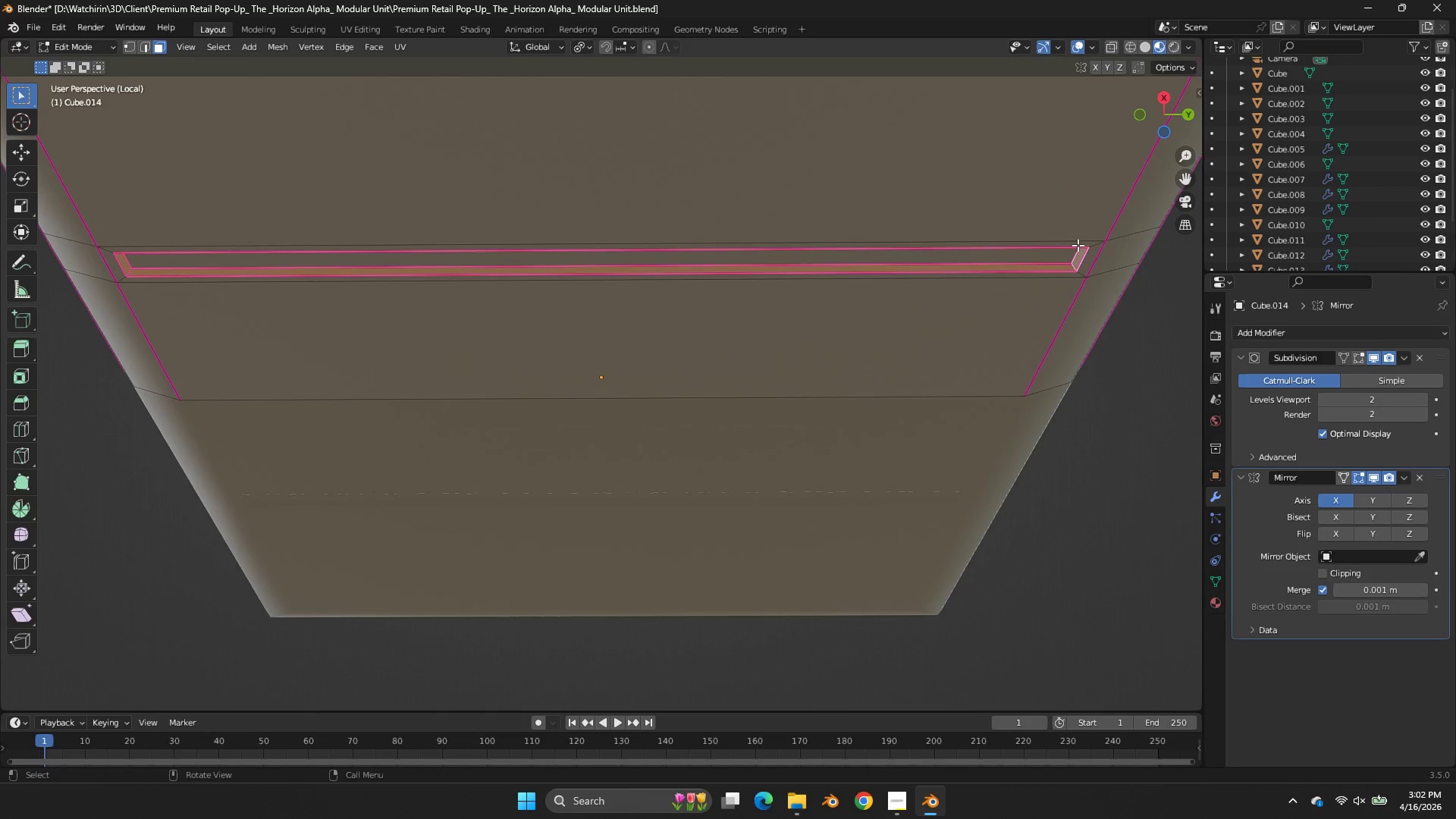 
hold_key(key=AltLeft, duration=0.62)
left_click([1090, 243])
 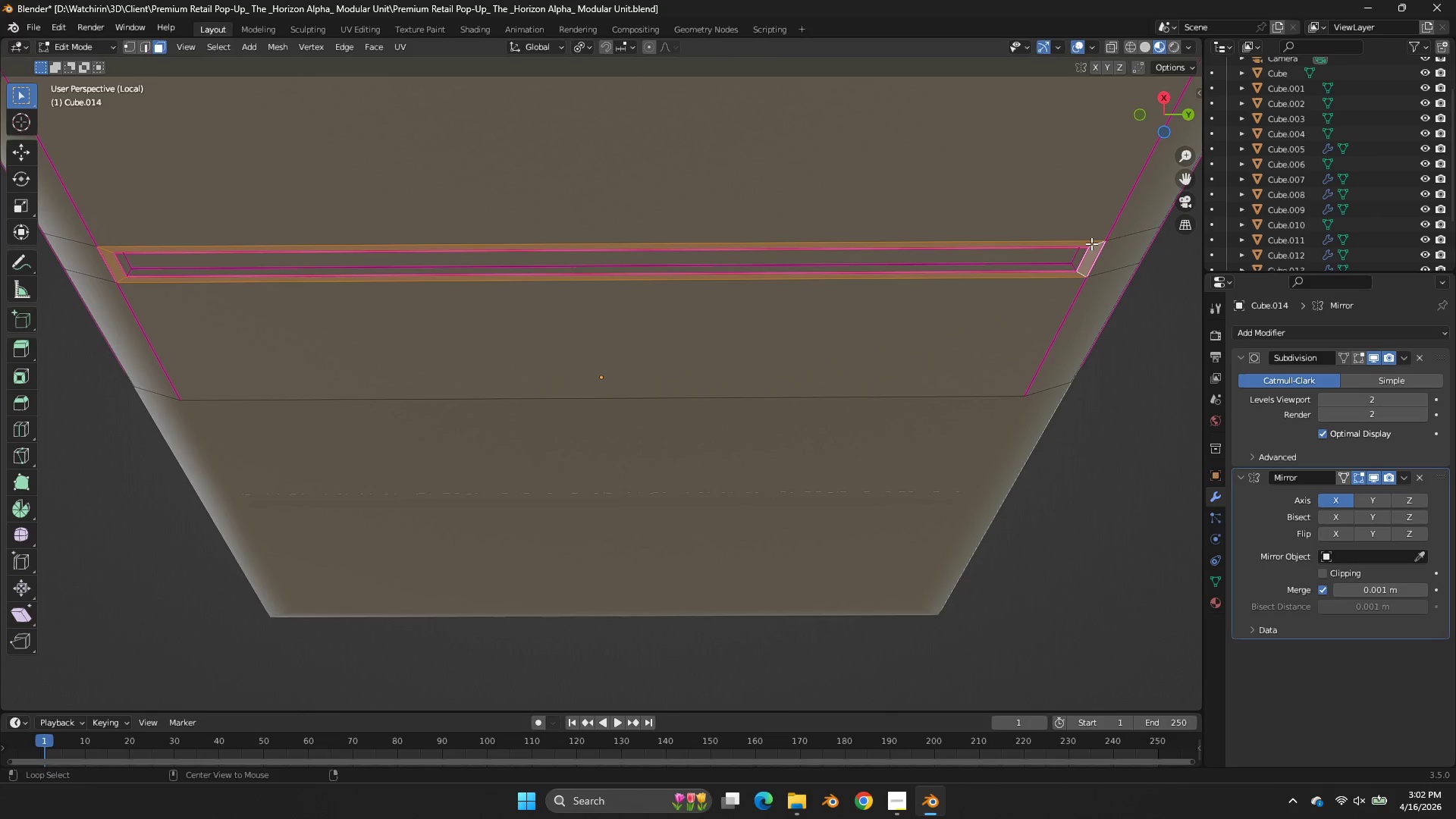 
key(Shift+E)
 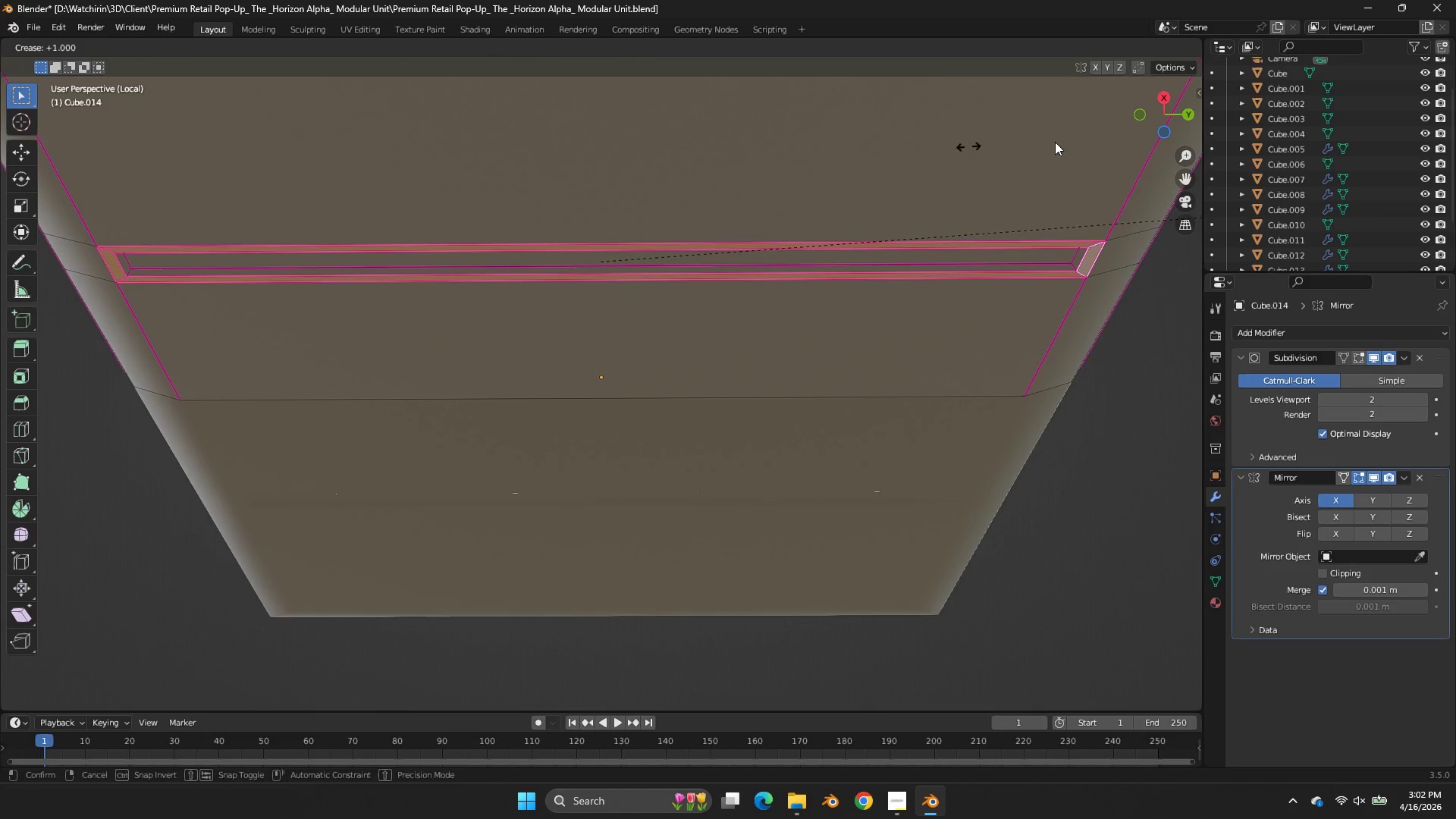 
left_click_drag(start_coordinate=[1123, 142], to_coordinate=[1128, 142])
 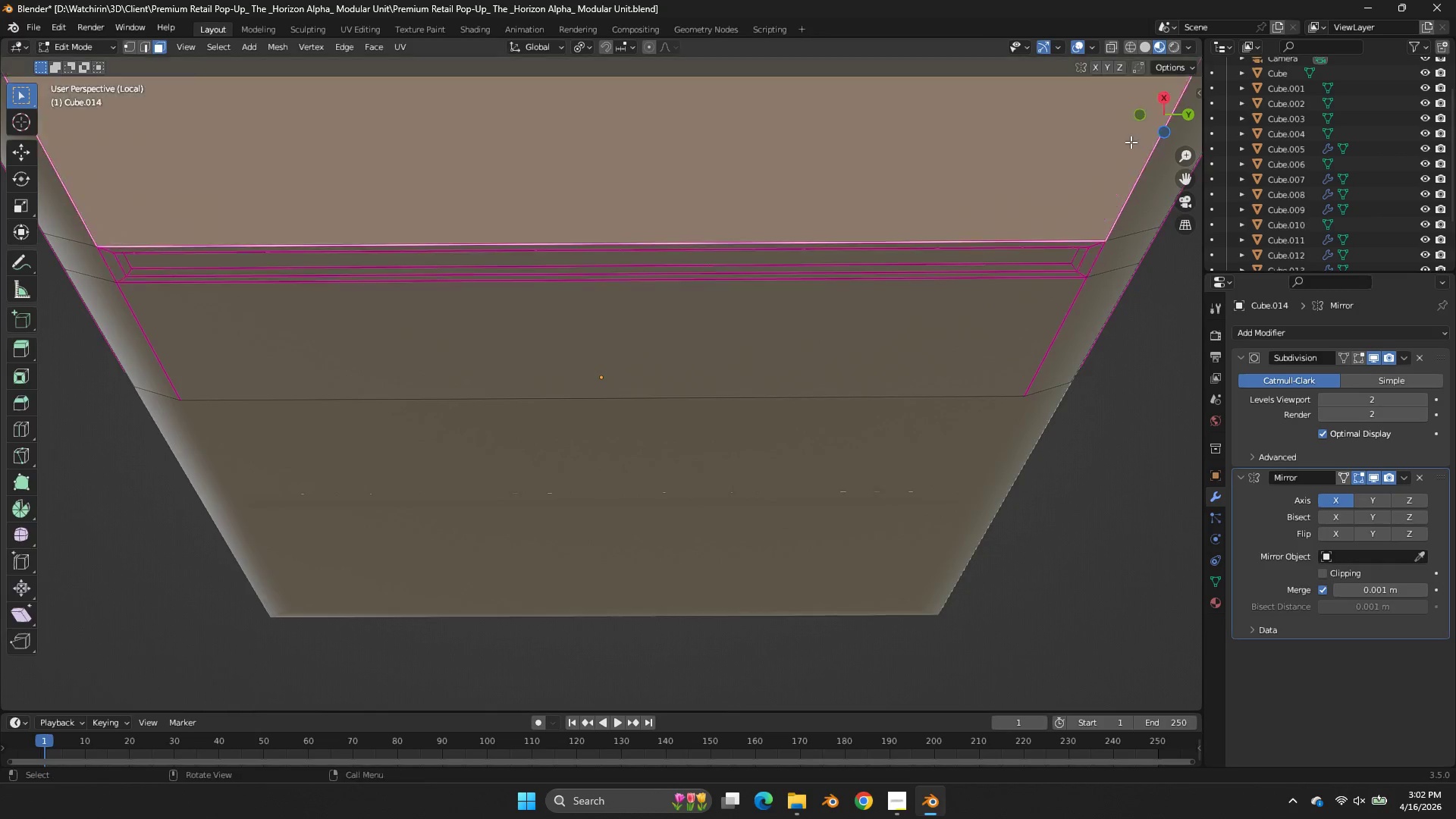 
double_click([1129, 142])
 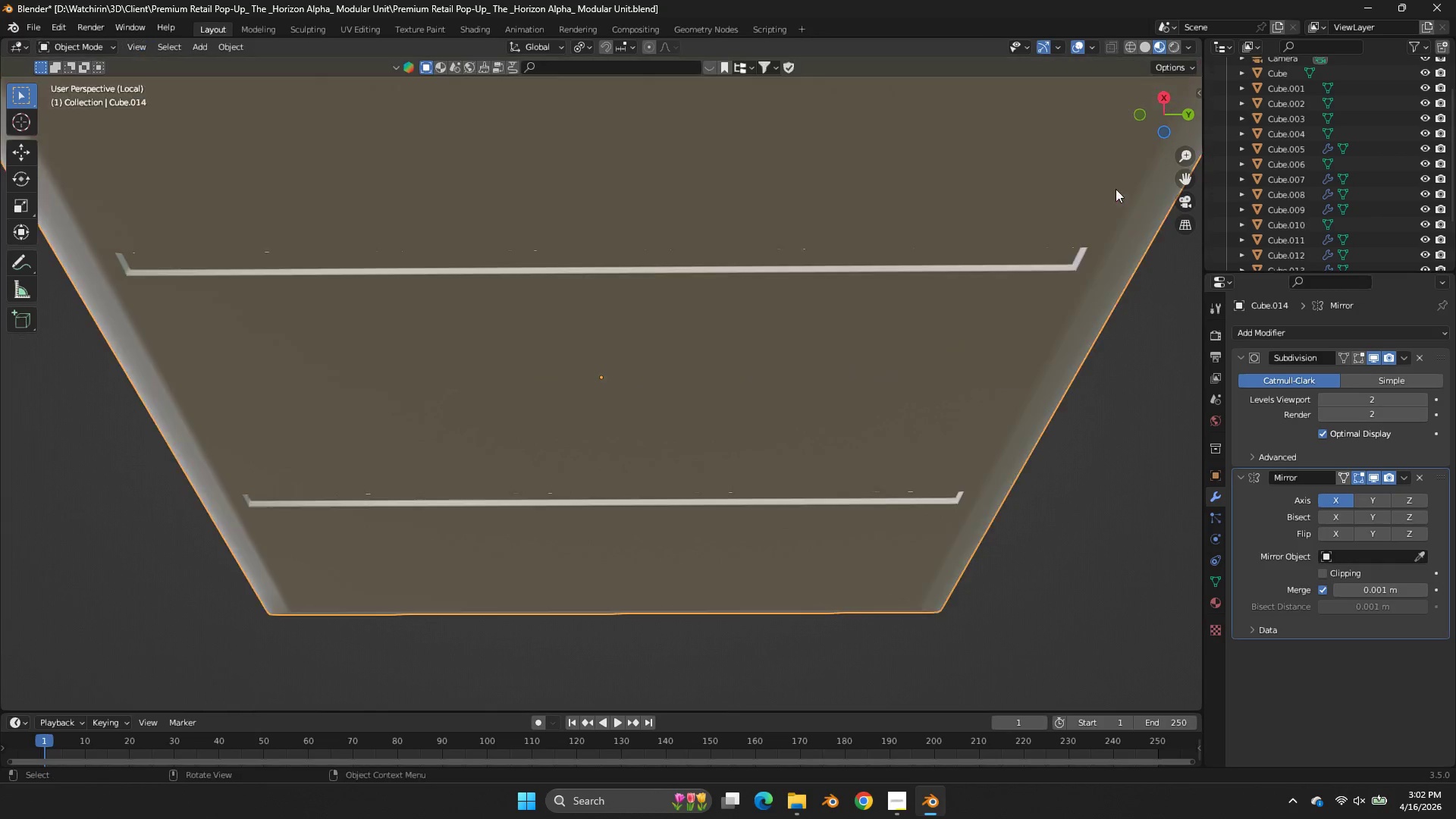 
key(Tab)
 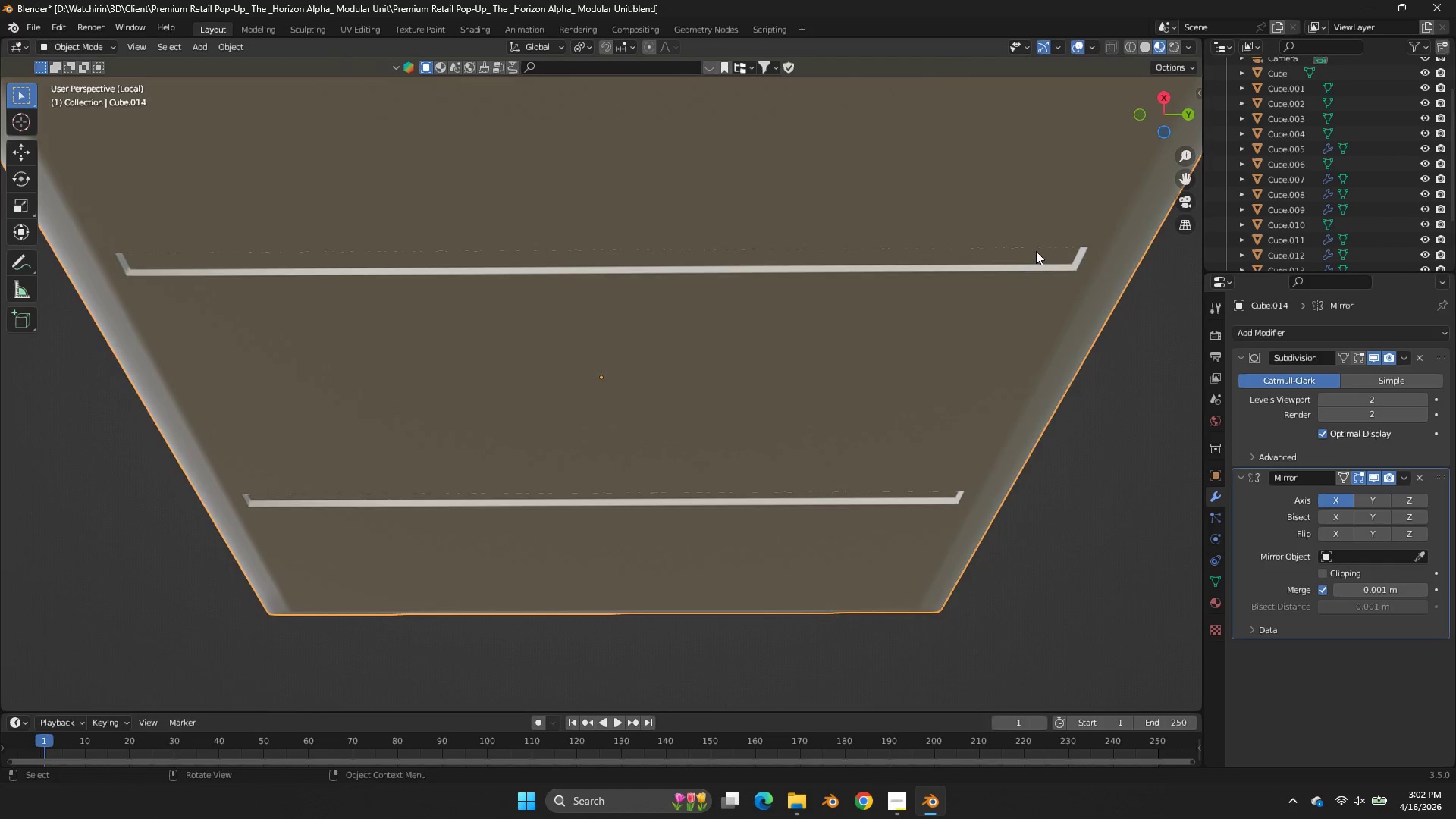 
key(Control+ControlLeft)
 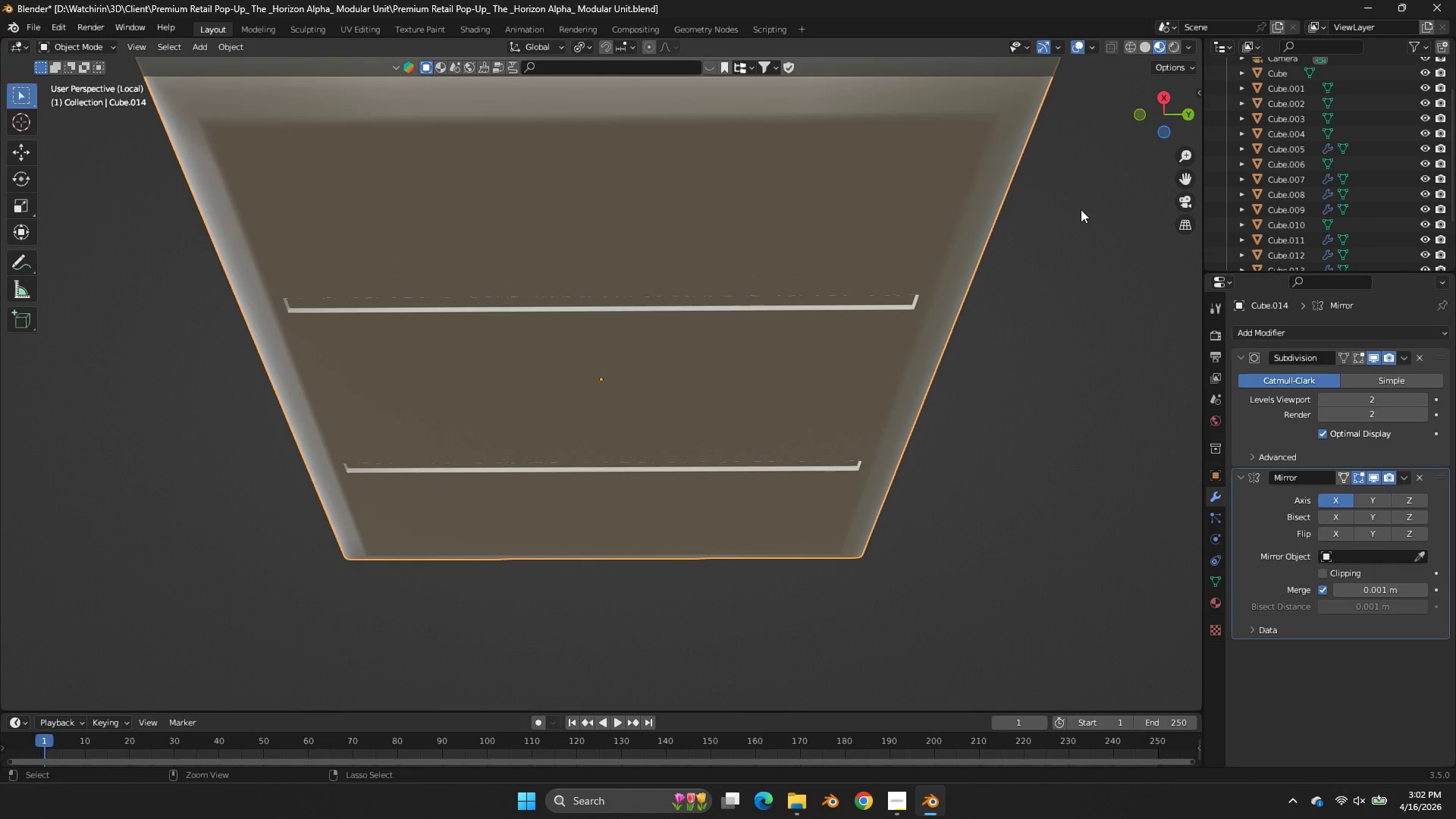 
key(Control+S)
 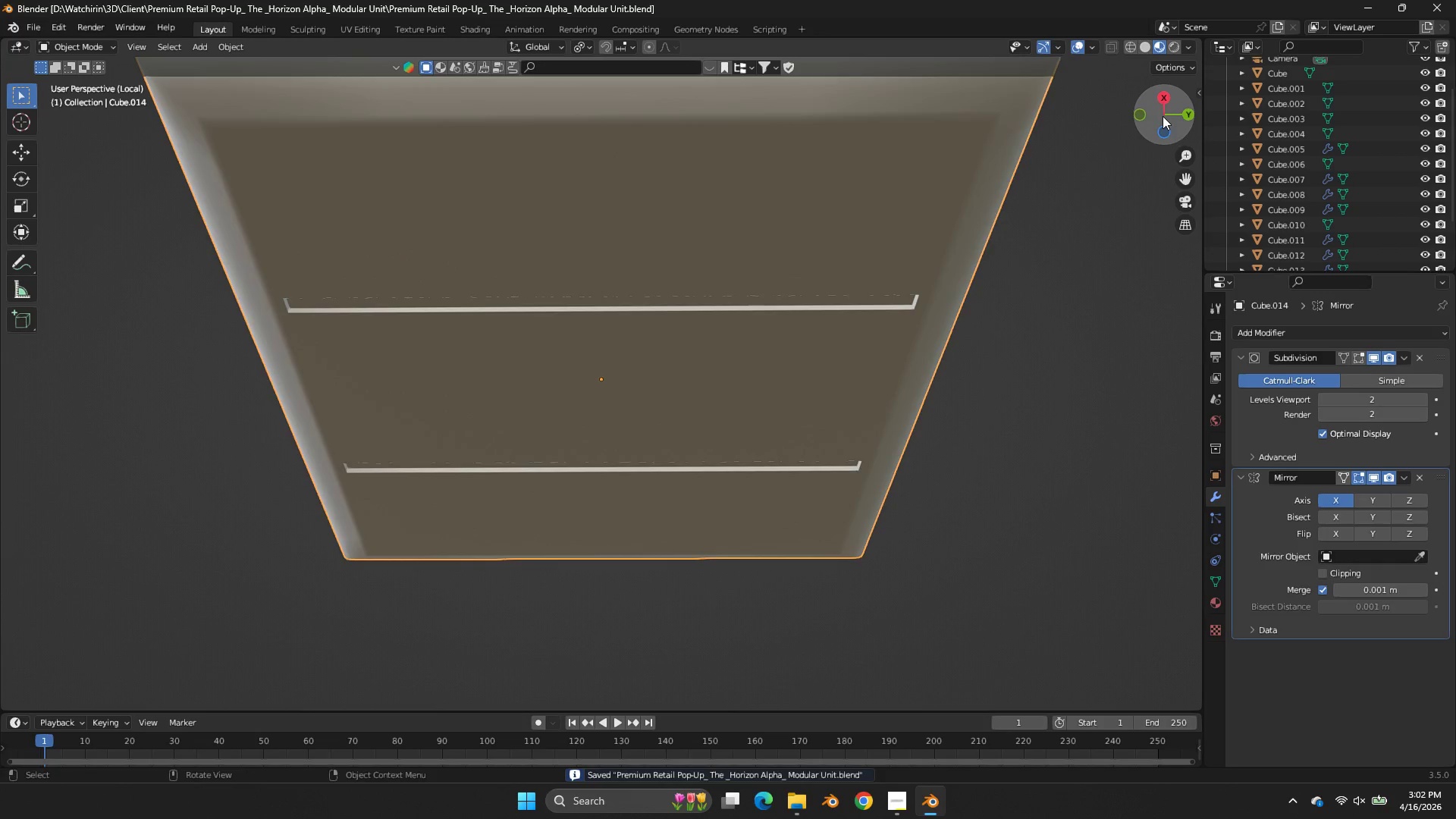 
scroll: coordinate [1029, 251], scroll_direction: down, amount: 2.0
 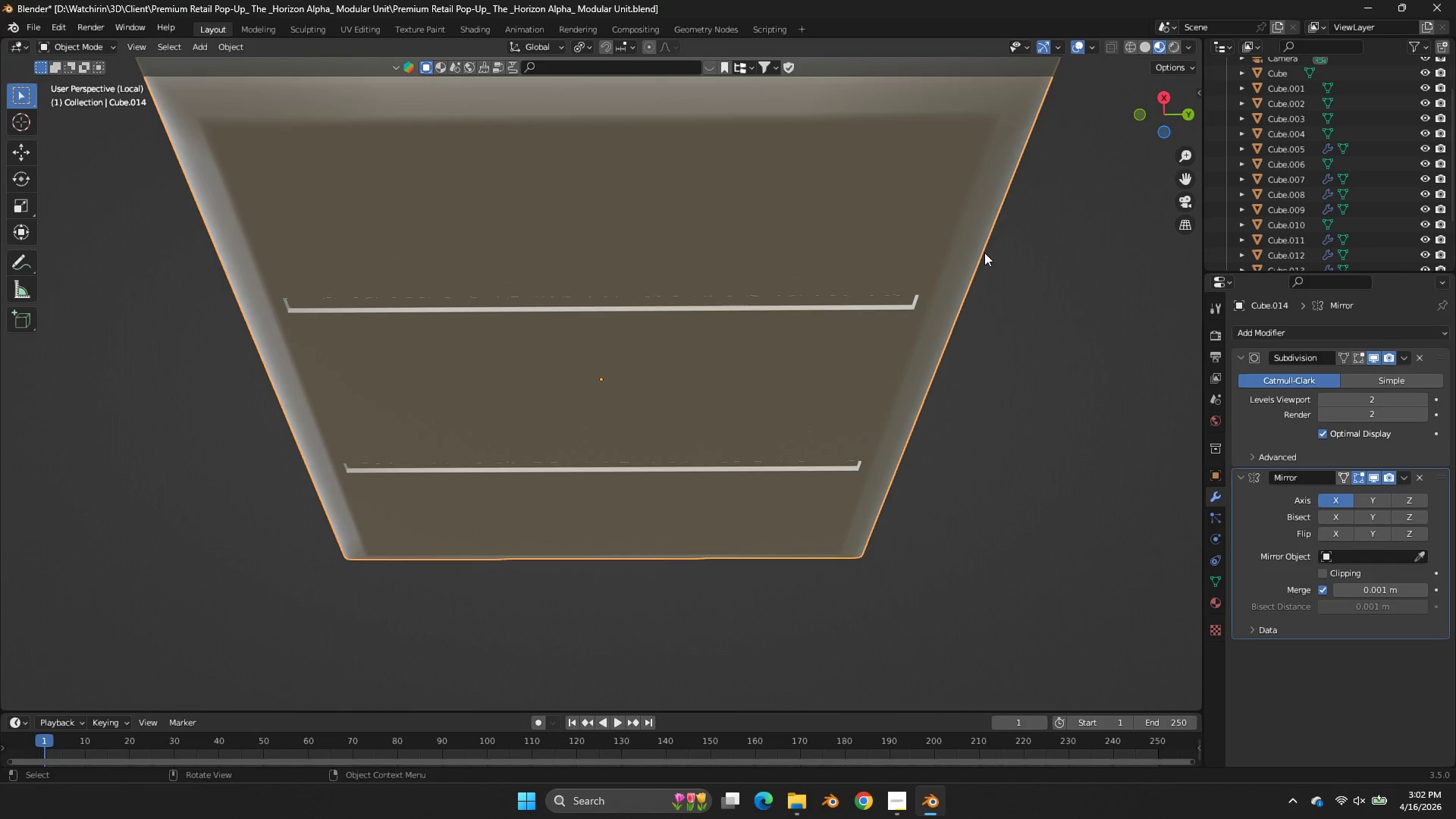 
left_click_drag(start_coordinate=[1159, 117], to_coordinate=[156, 97])
 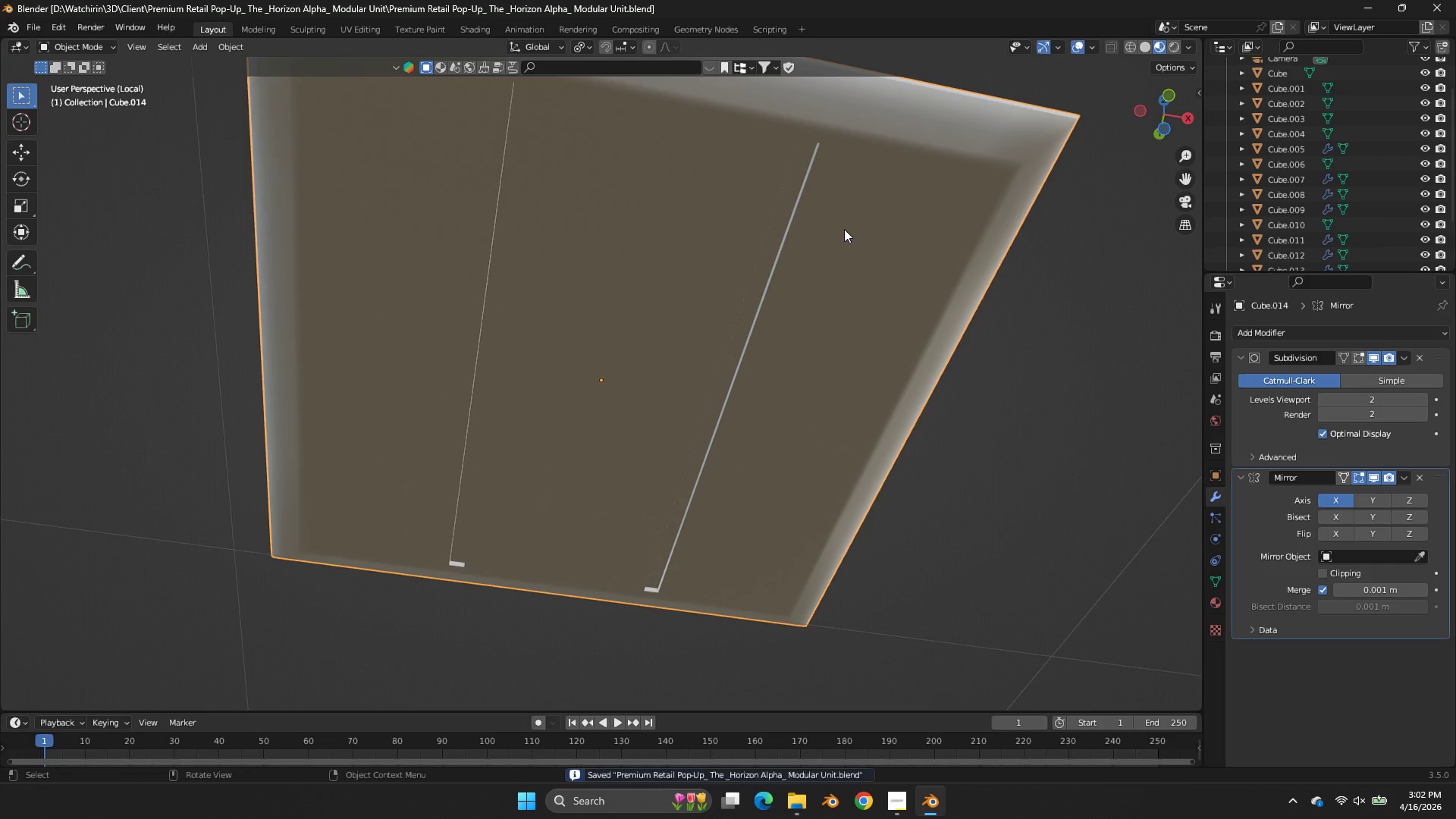 
key(Z)
 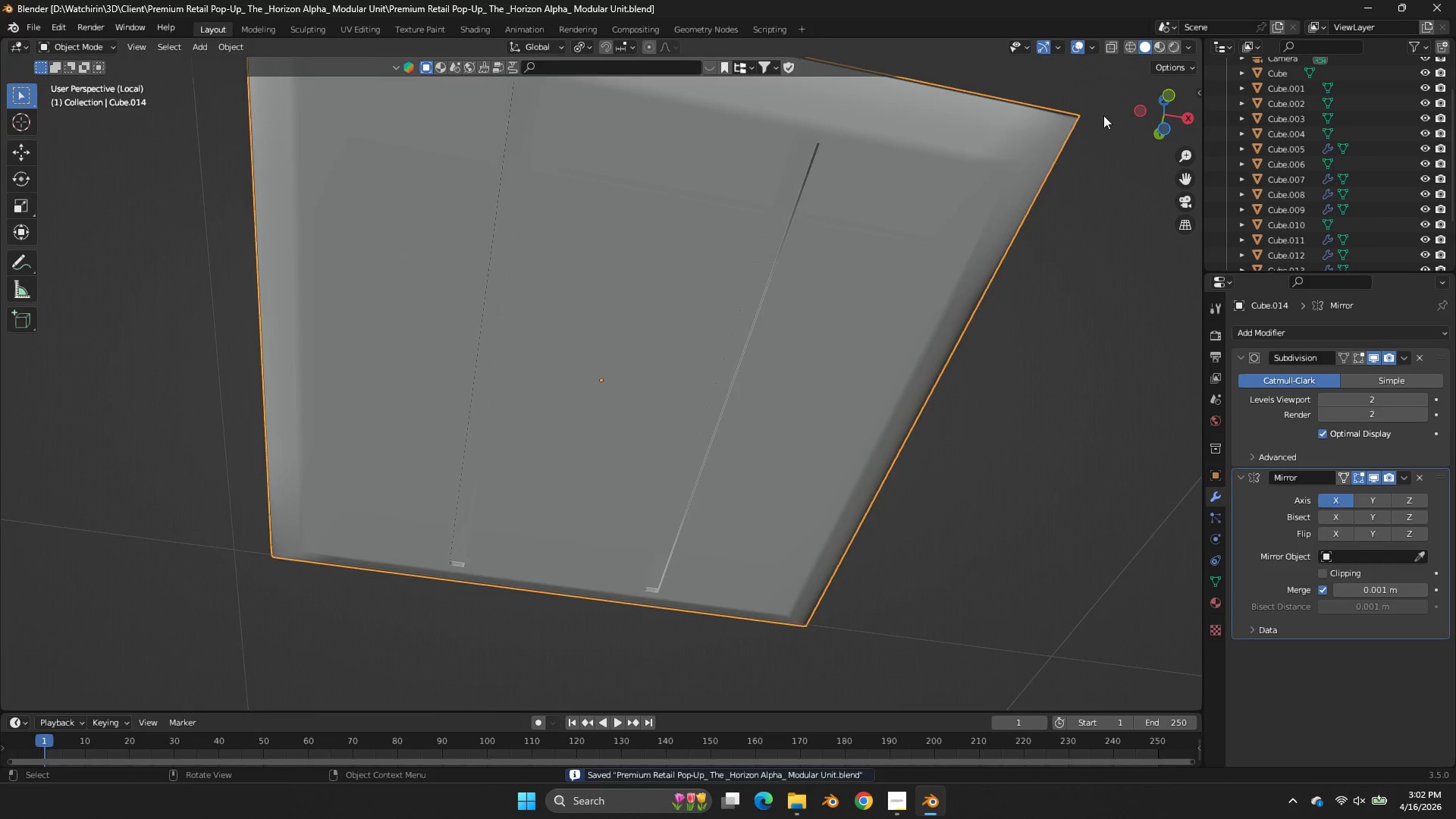 
key(Tab)
 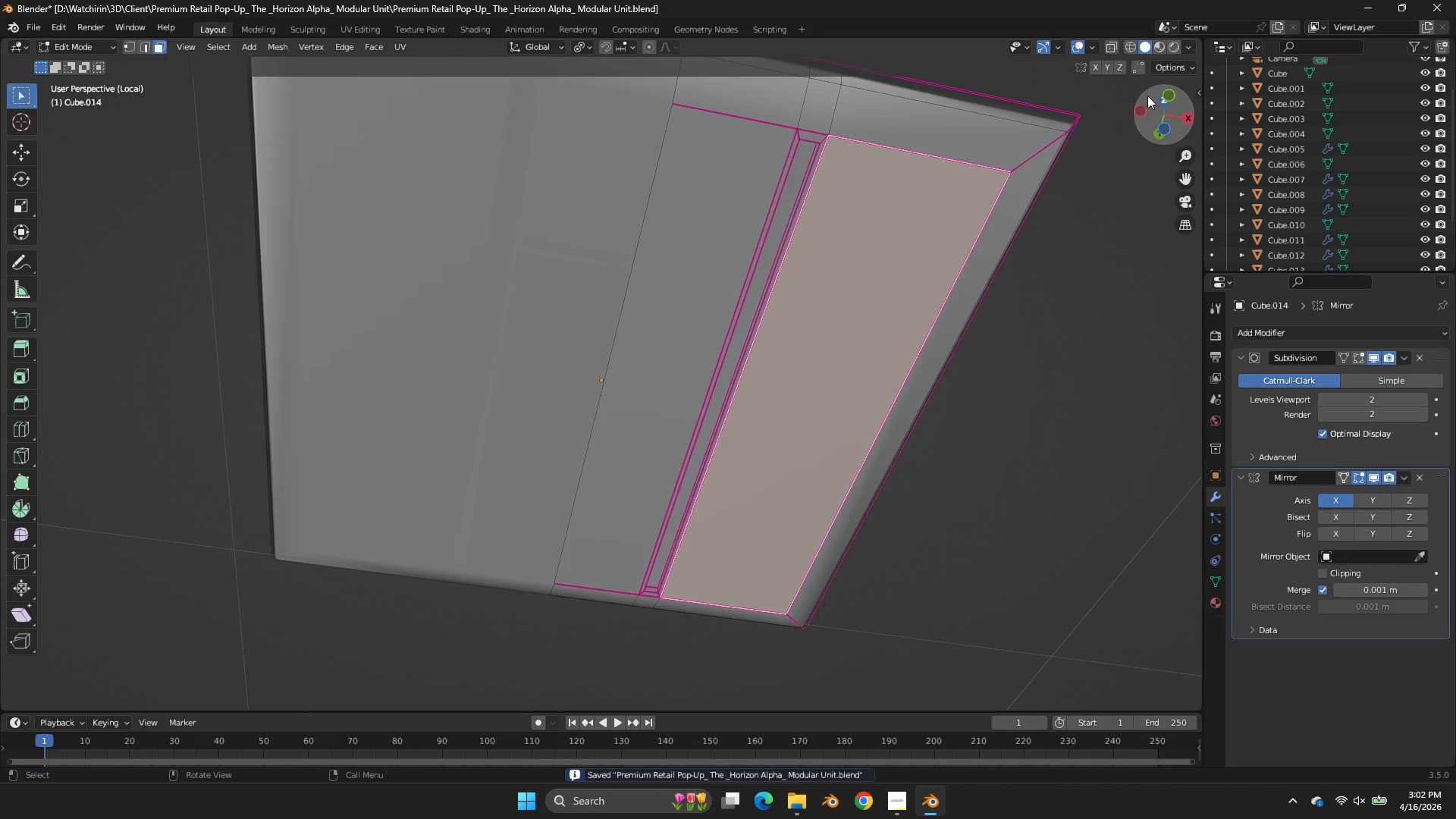 
key(Tab)
 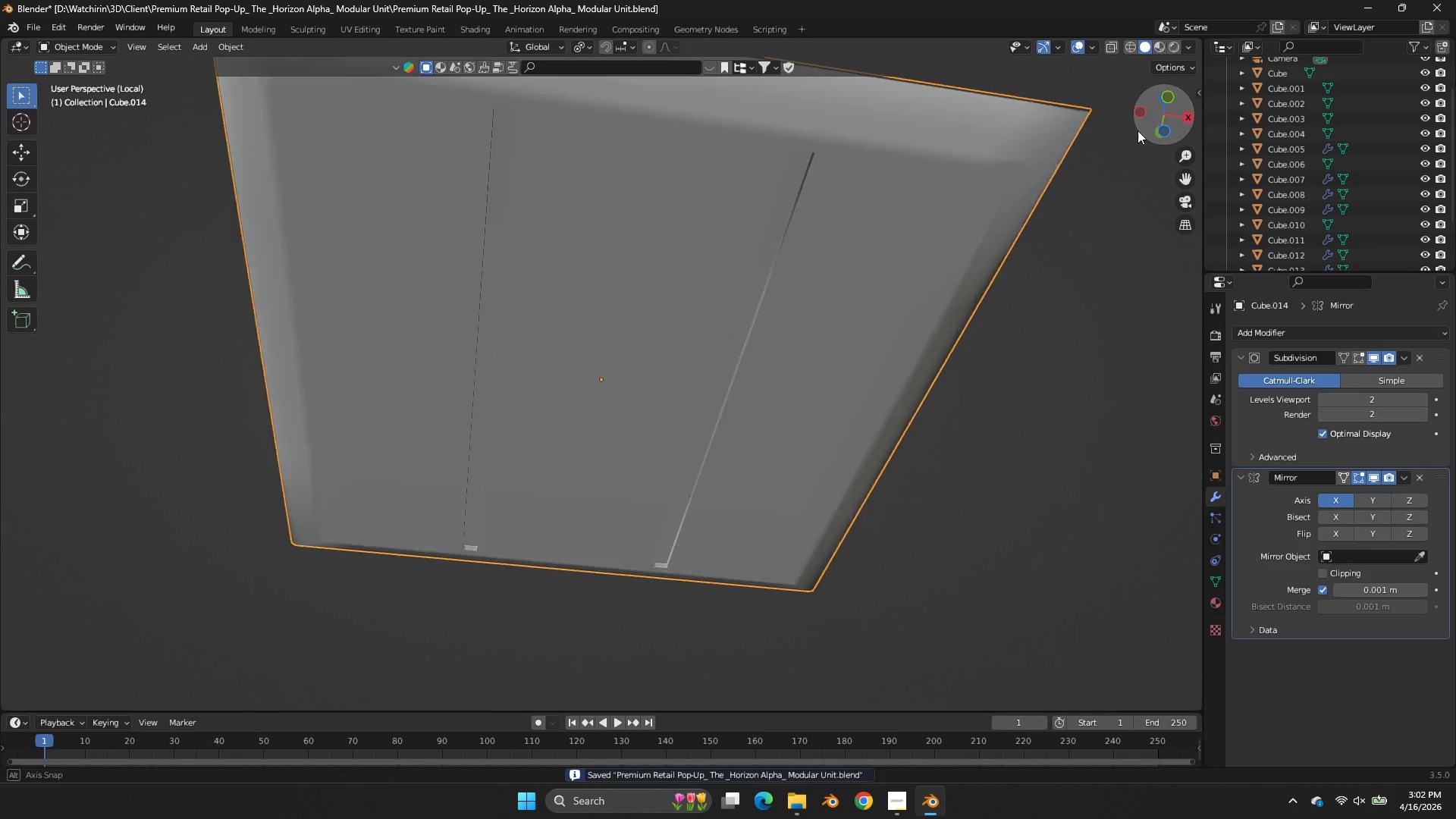 
left_click_drag(start_coordinate=[1146, 108], to_coordinate=[1054, 168])
 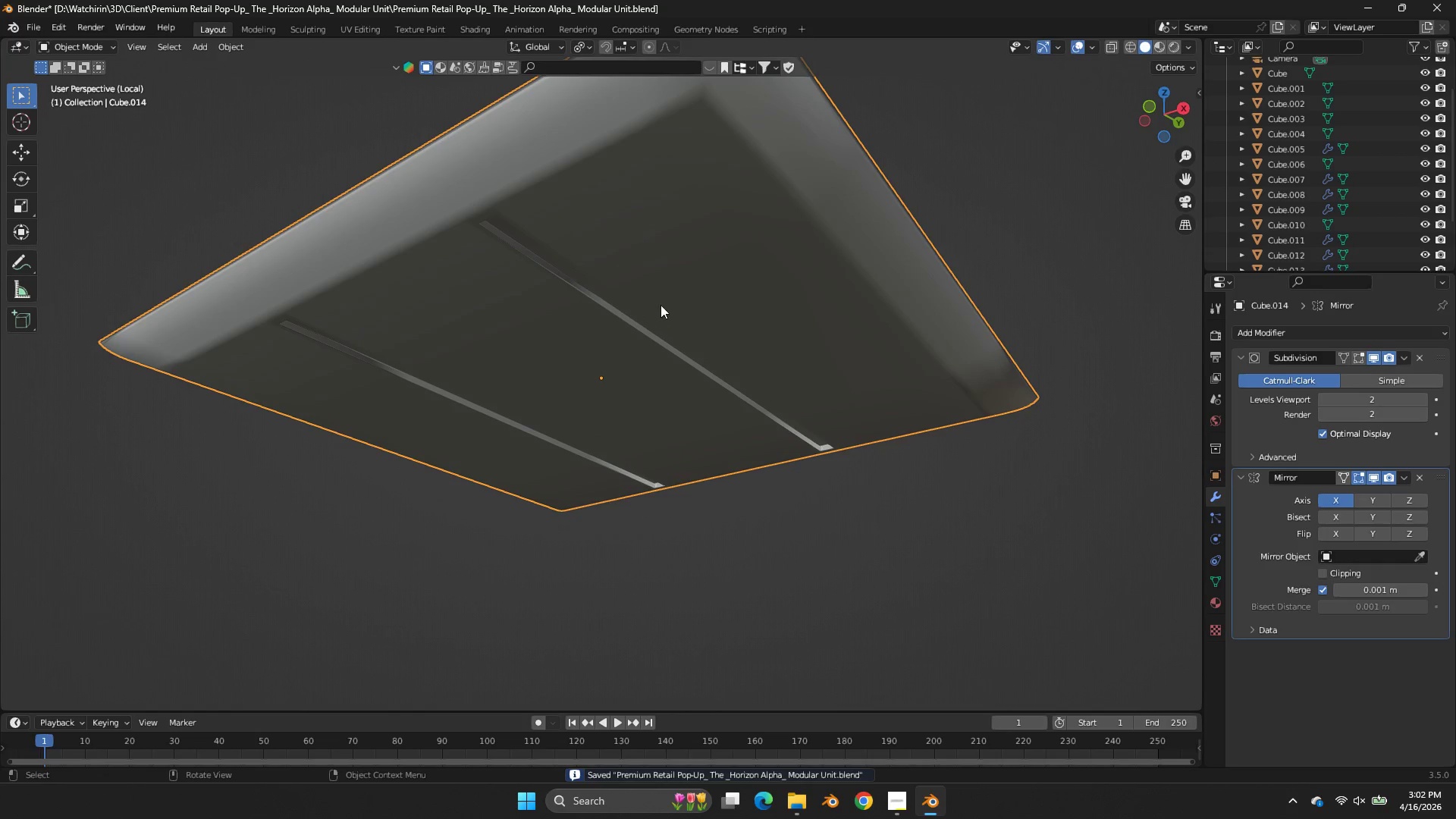 
right_click([661, 303])
 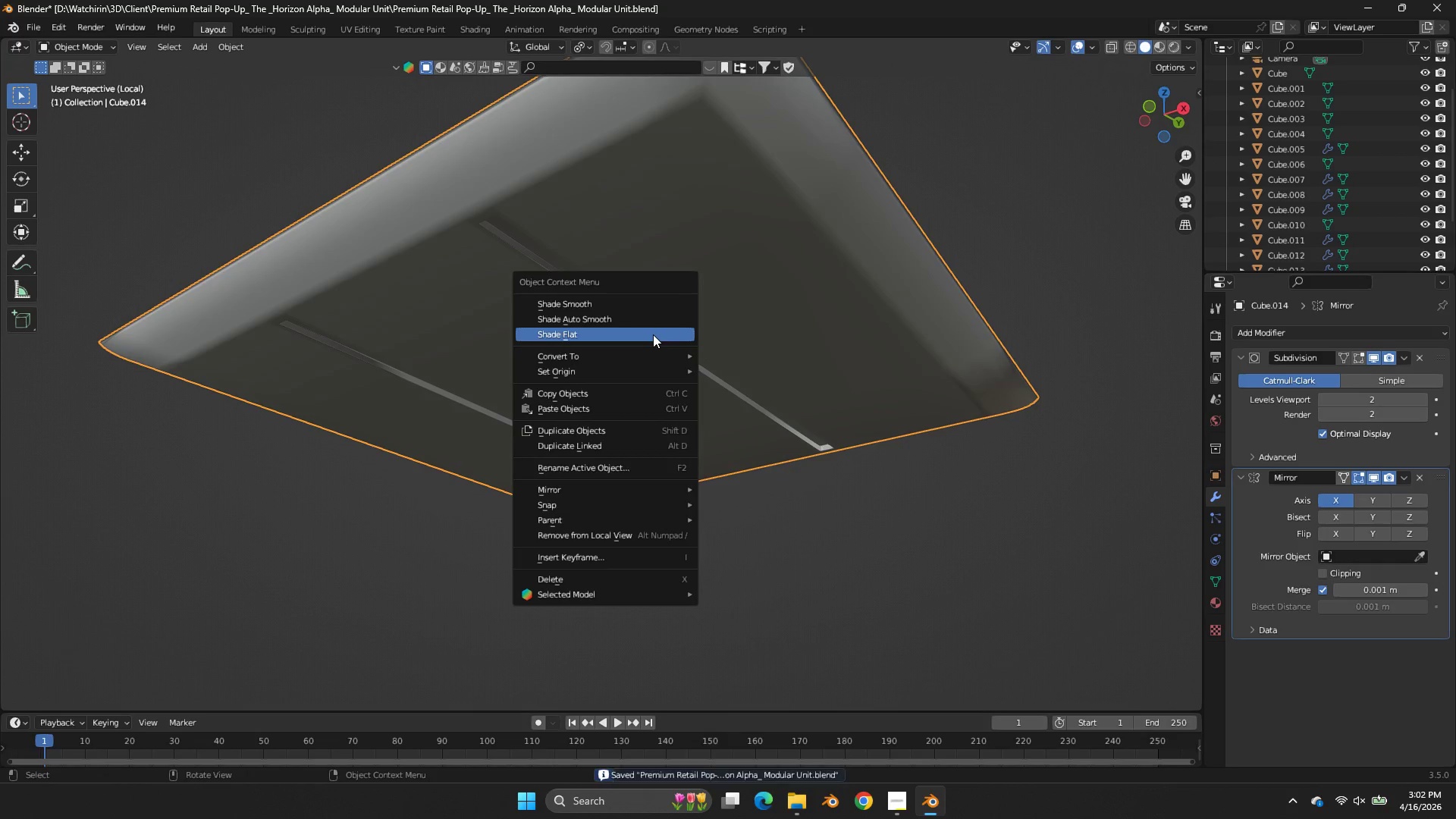 
left_click([653, 334])
 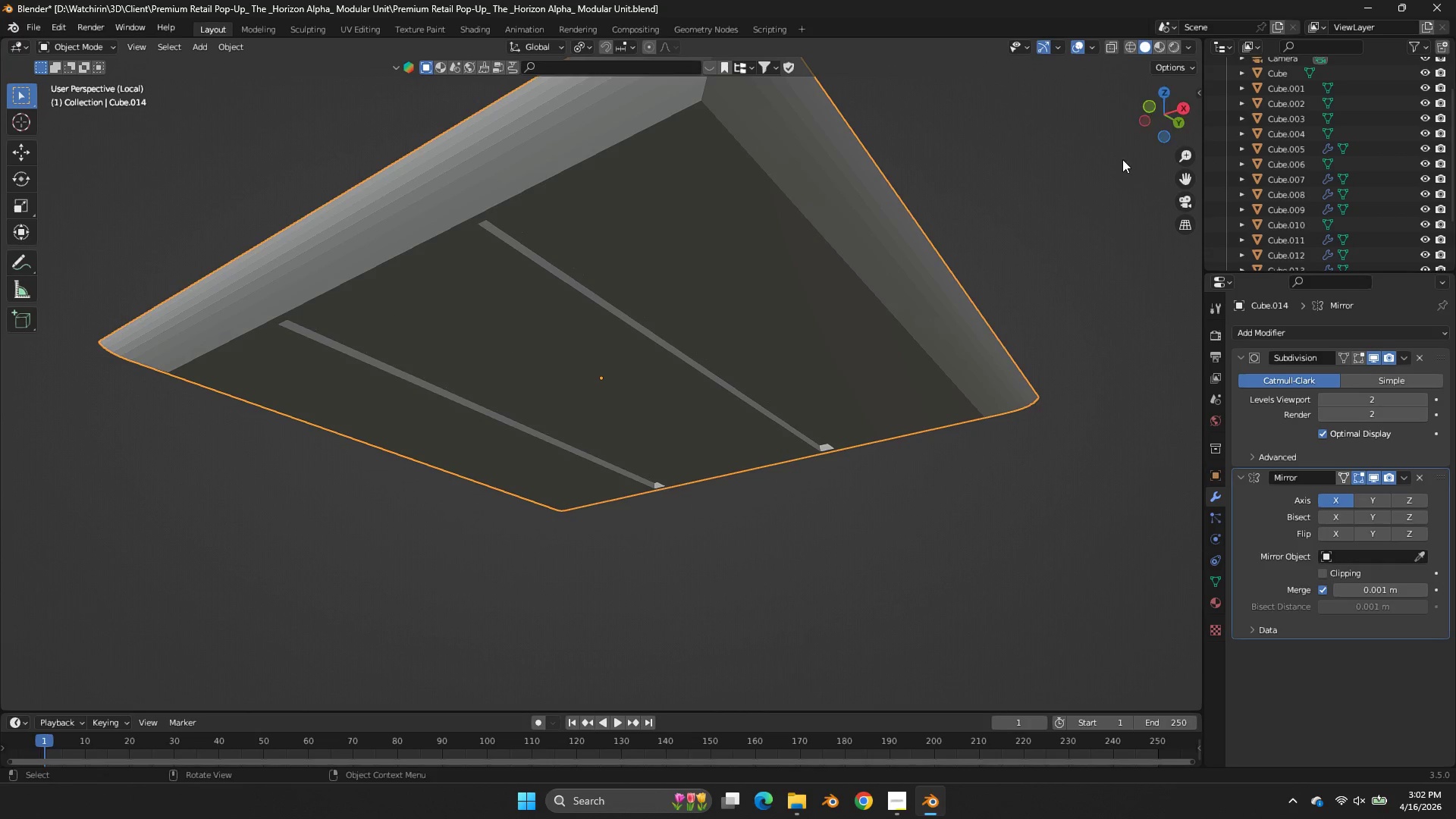 
left_click_drag(start_coordinate=[1172, 93], to_coordinate=[93, 146])
 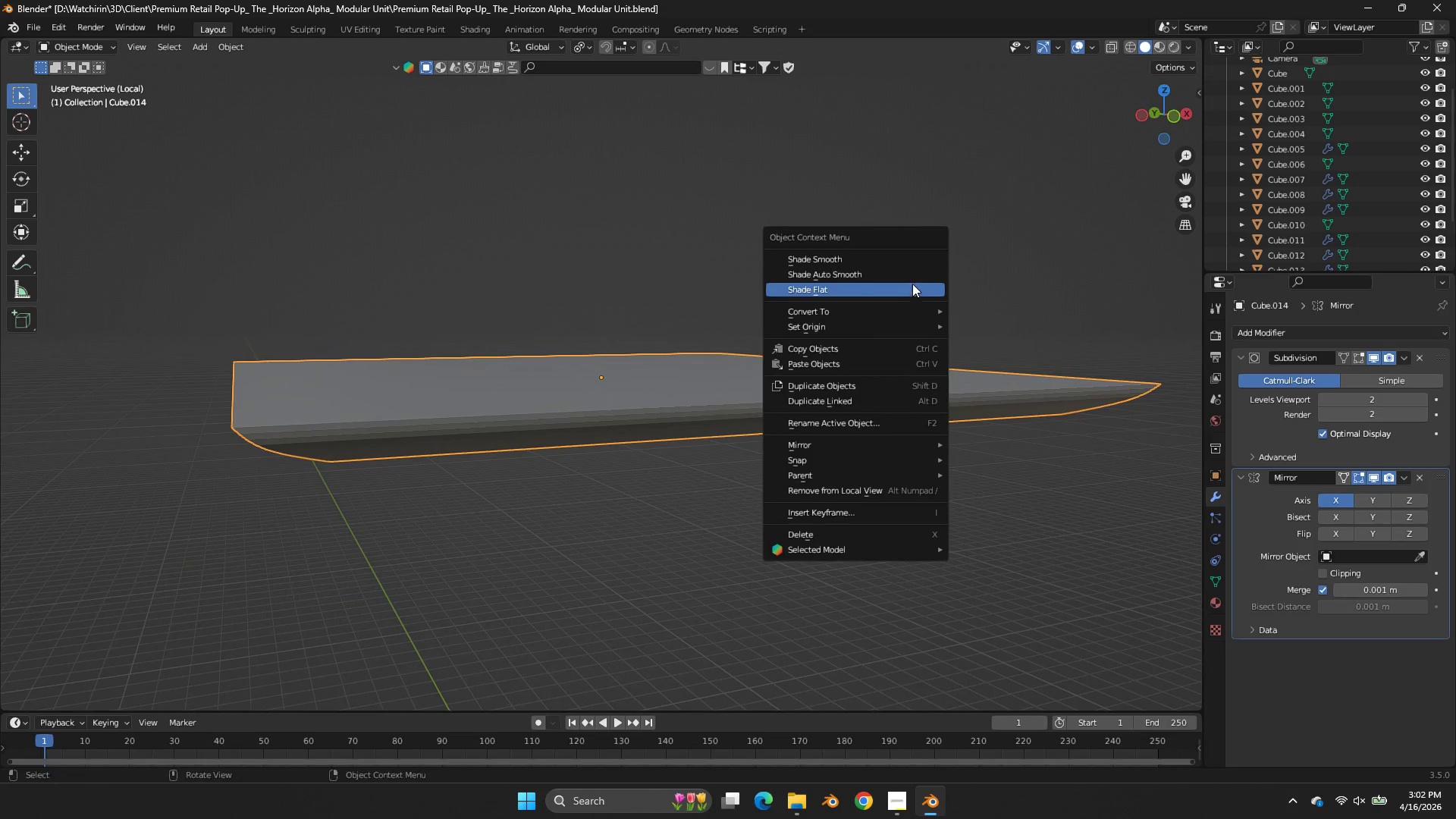 
left_click([915, 275])
 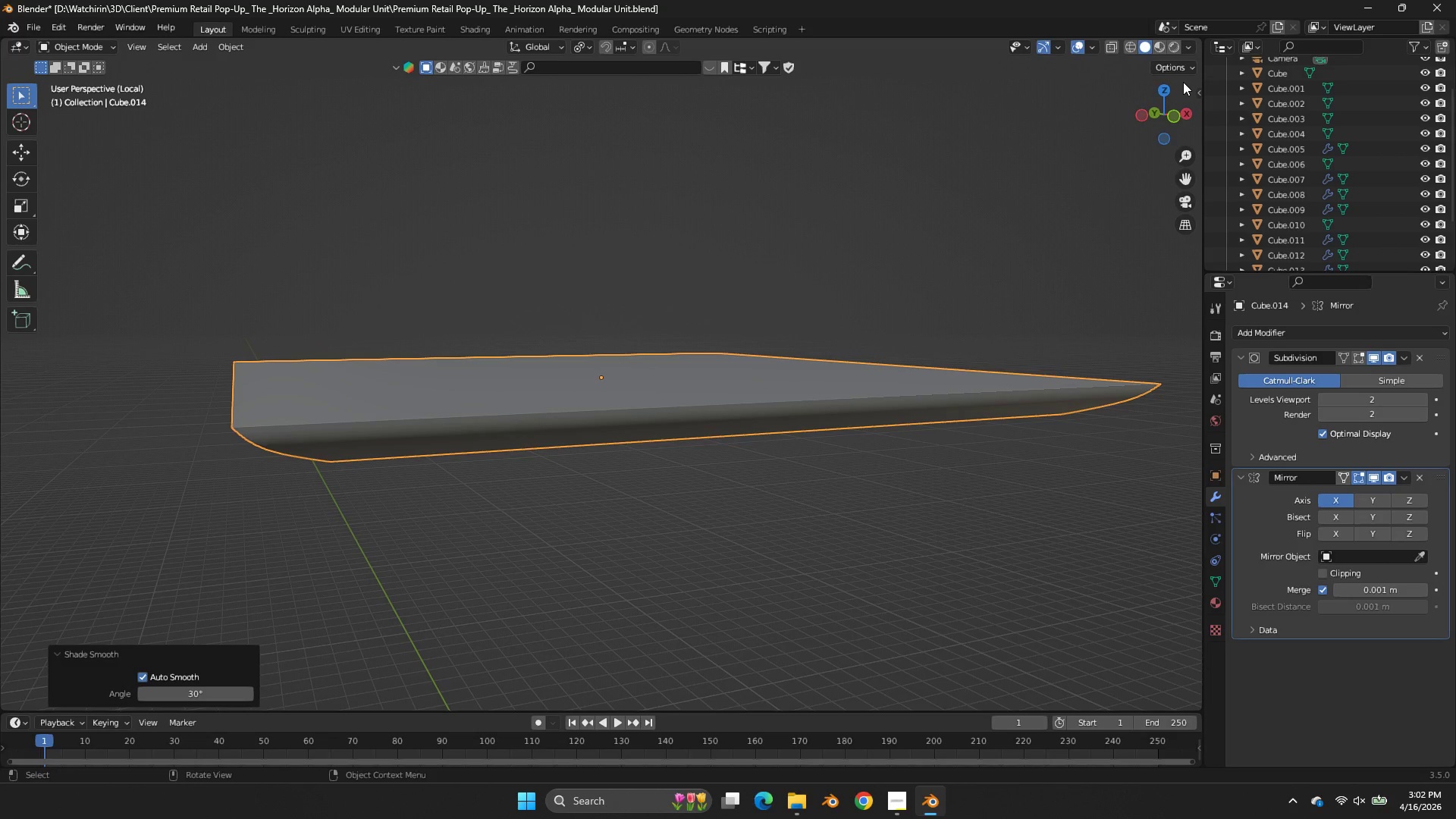 
left_click_drag(start_coordinate=[1142, 127], to_coordinate=[236, 678])
 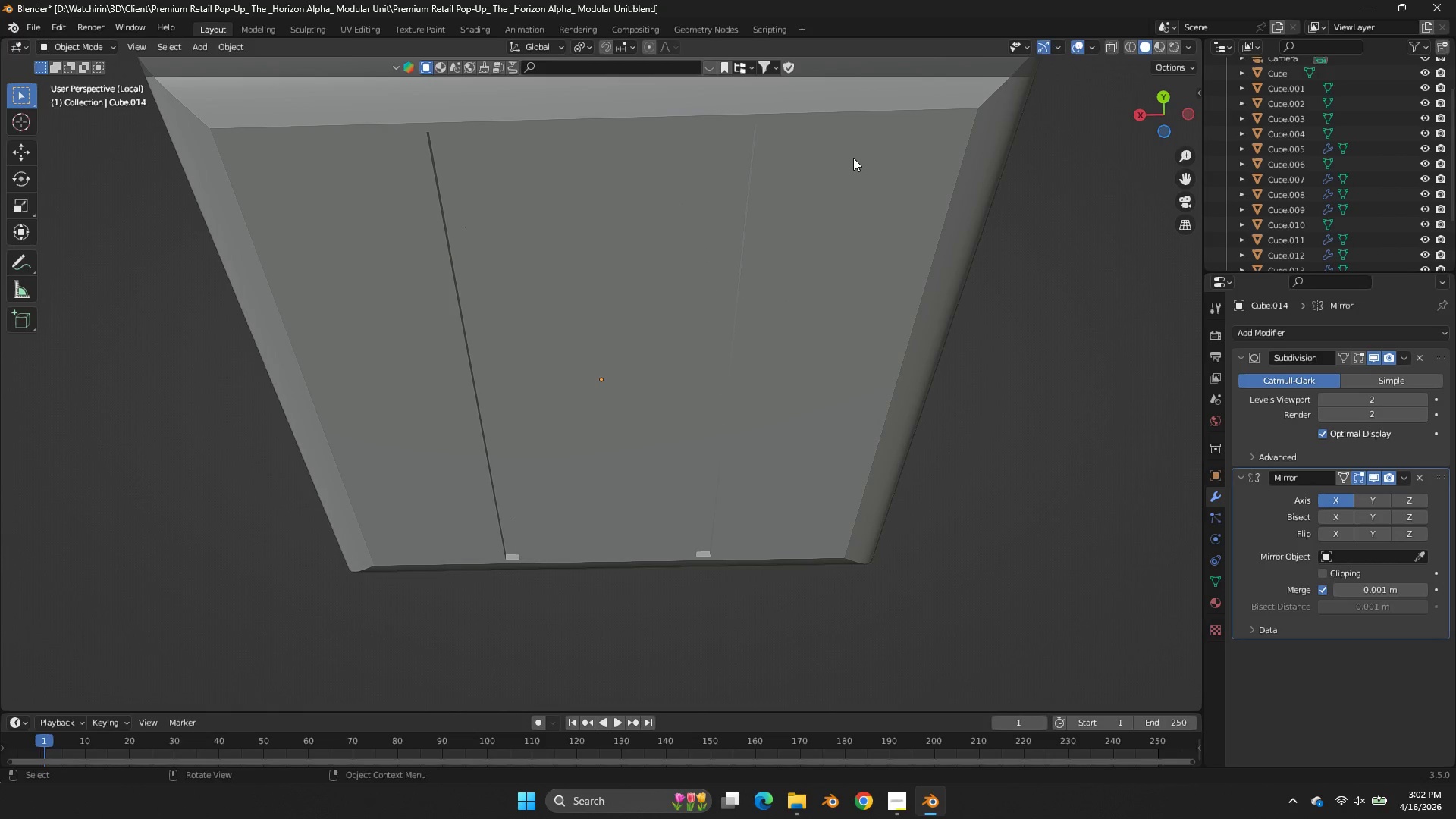 
key(Tab)
 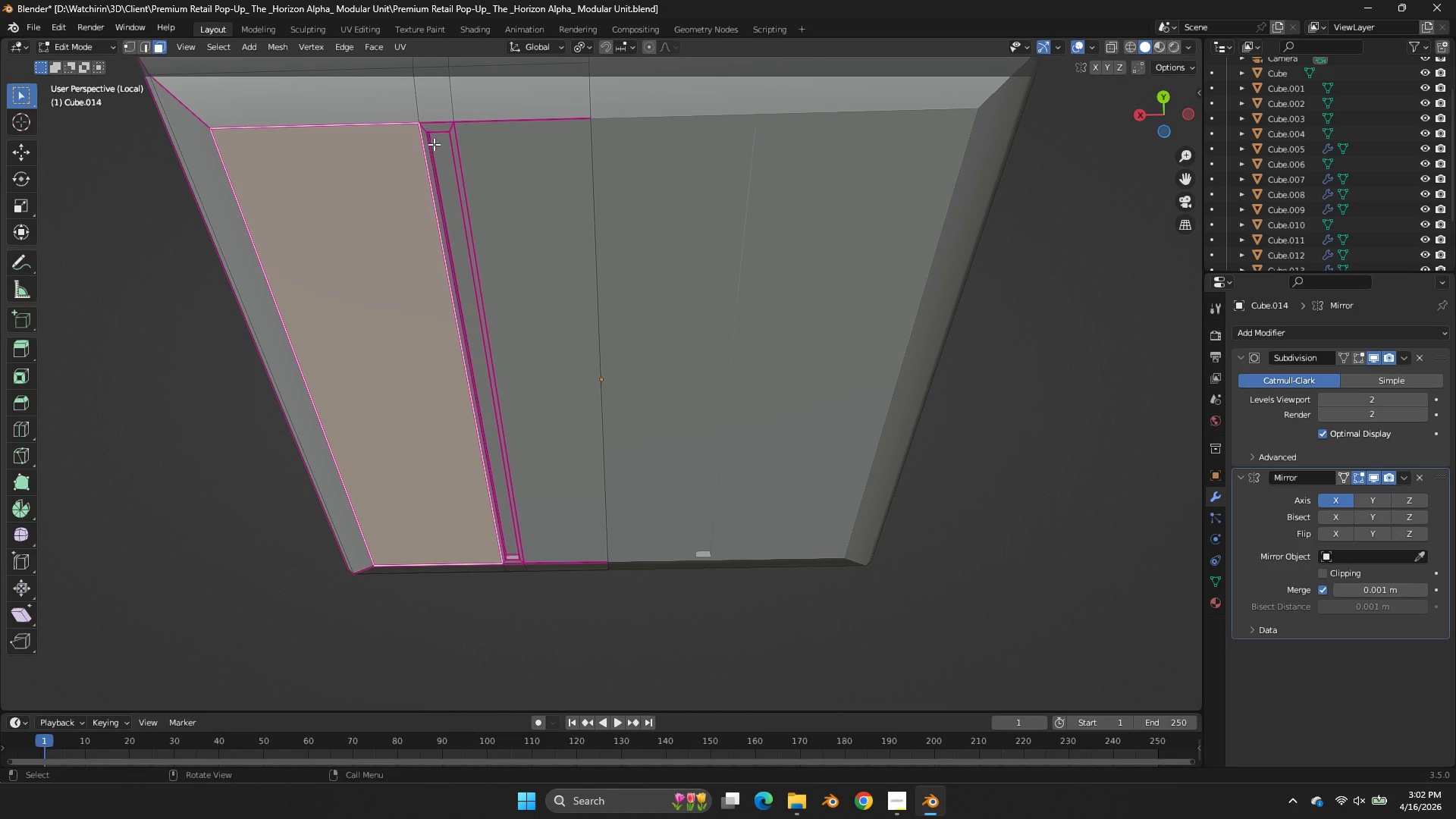 
left_click([430, 147])
 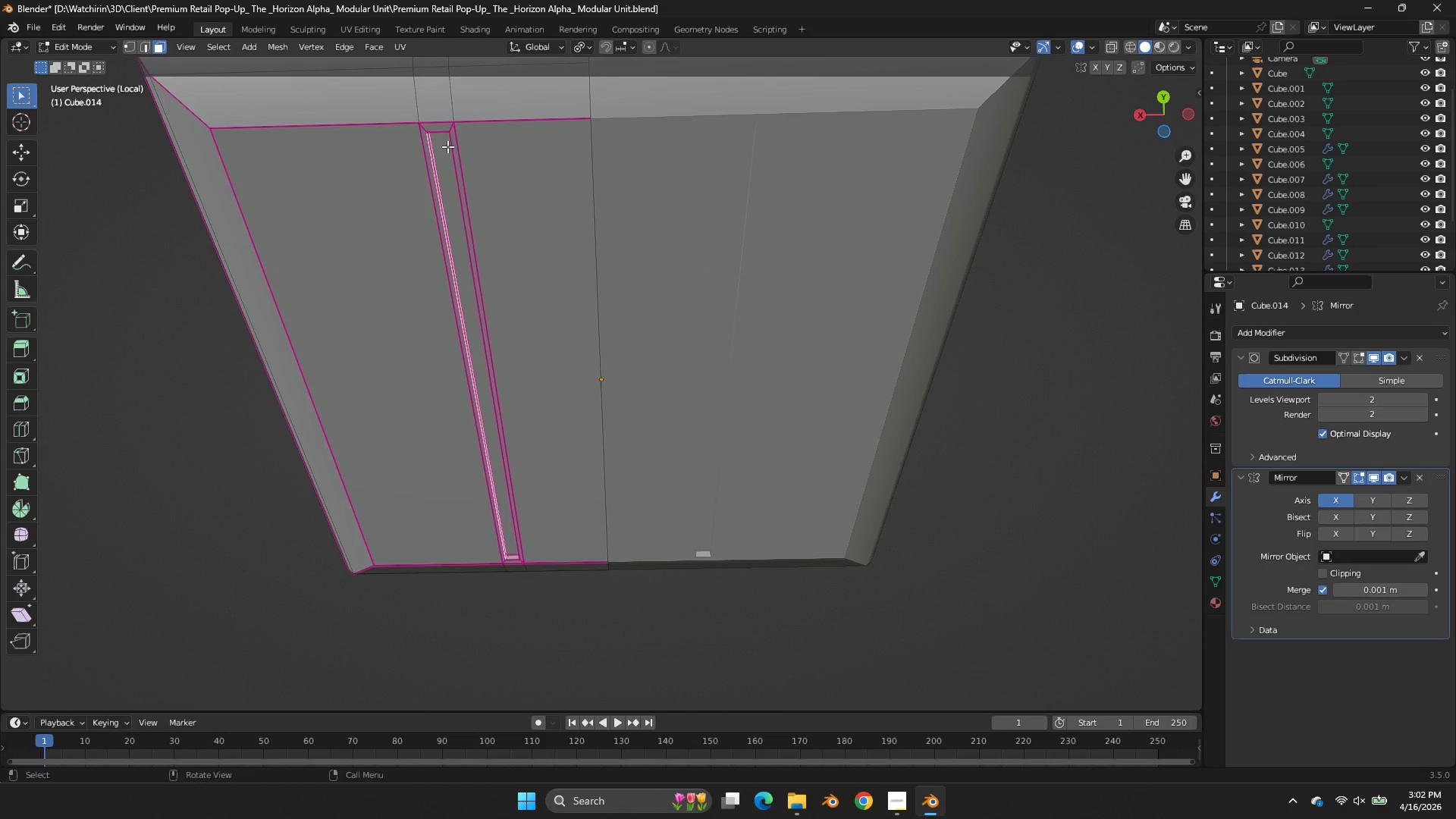 
left_click([446, 146])
 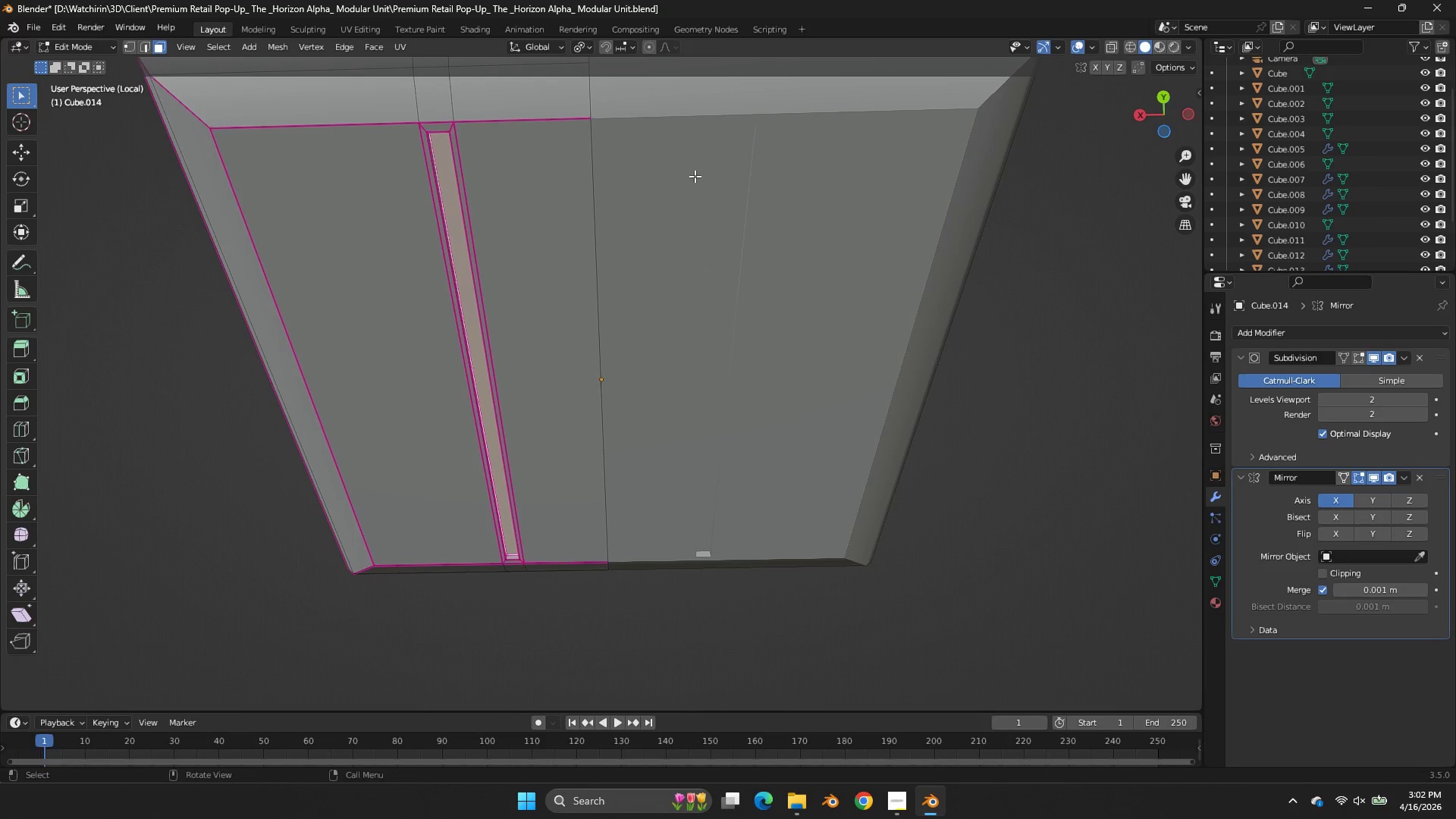 
type(sx)
 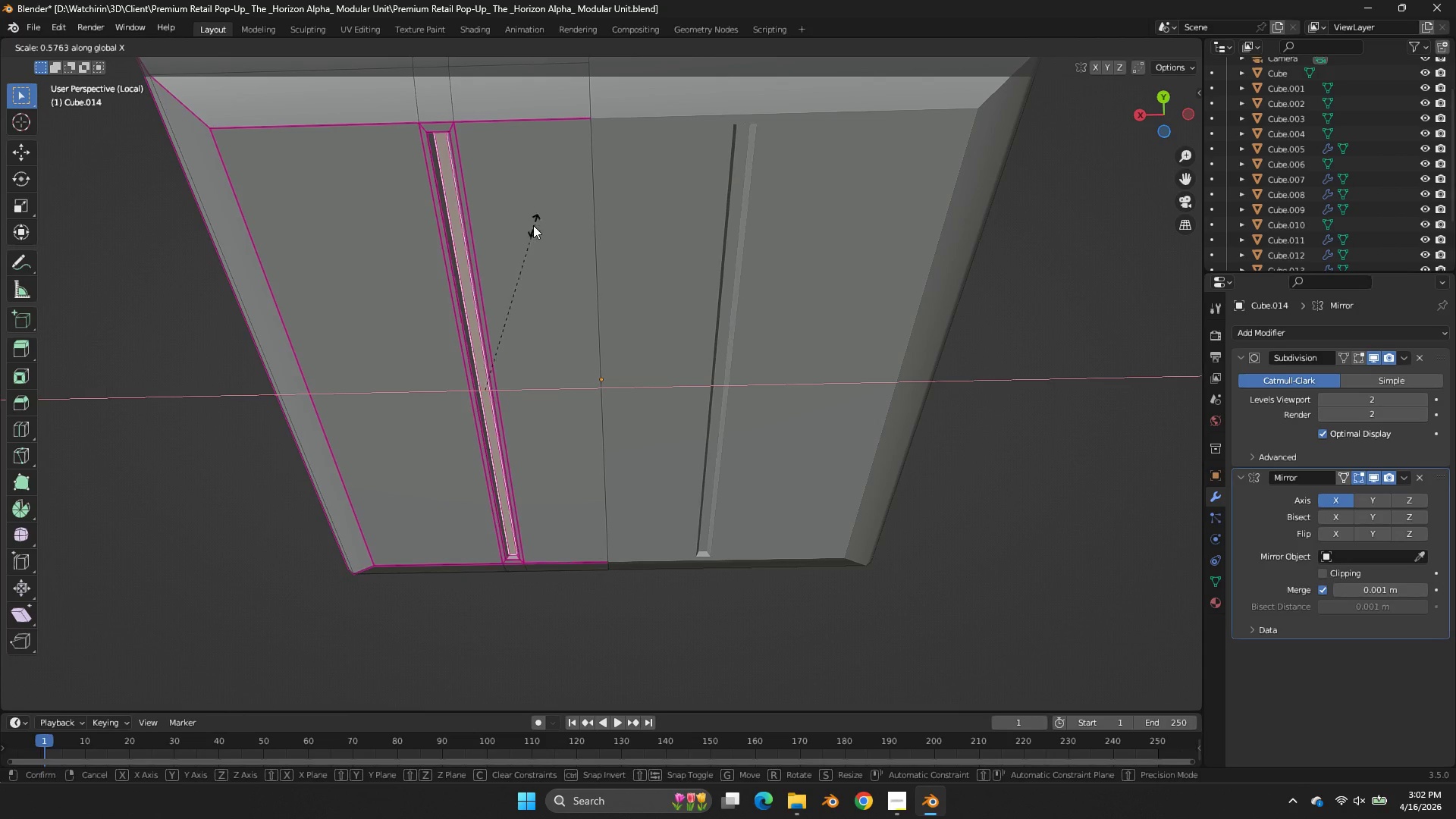 
left_click([522, 243])
 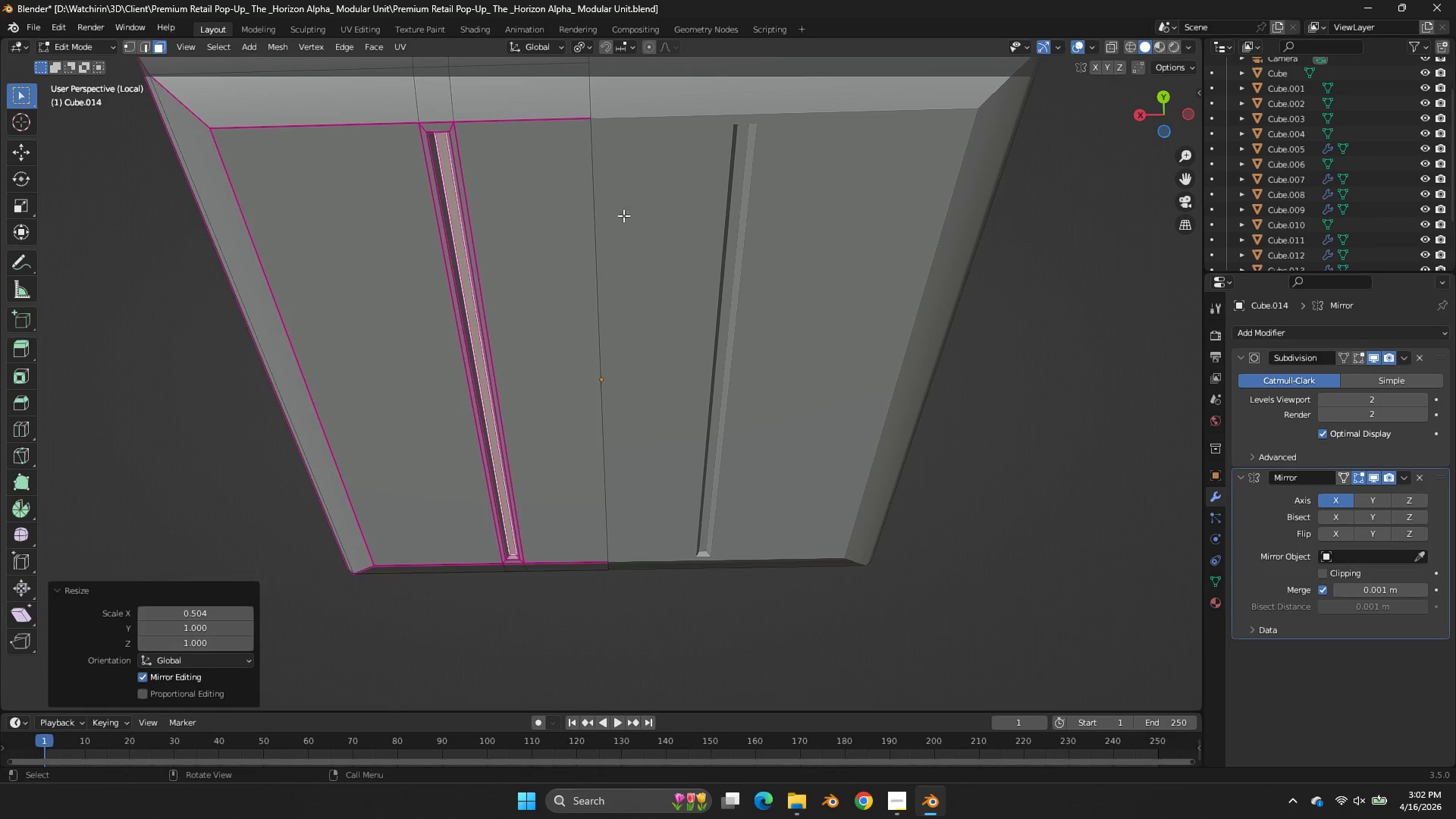 
key(Tab)
key(Tab)
type(gy)
 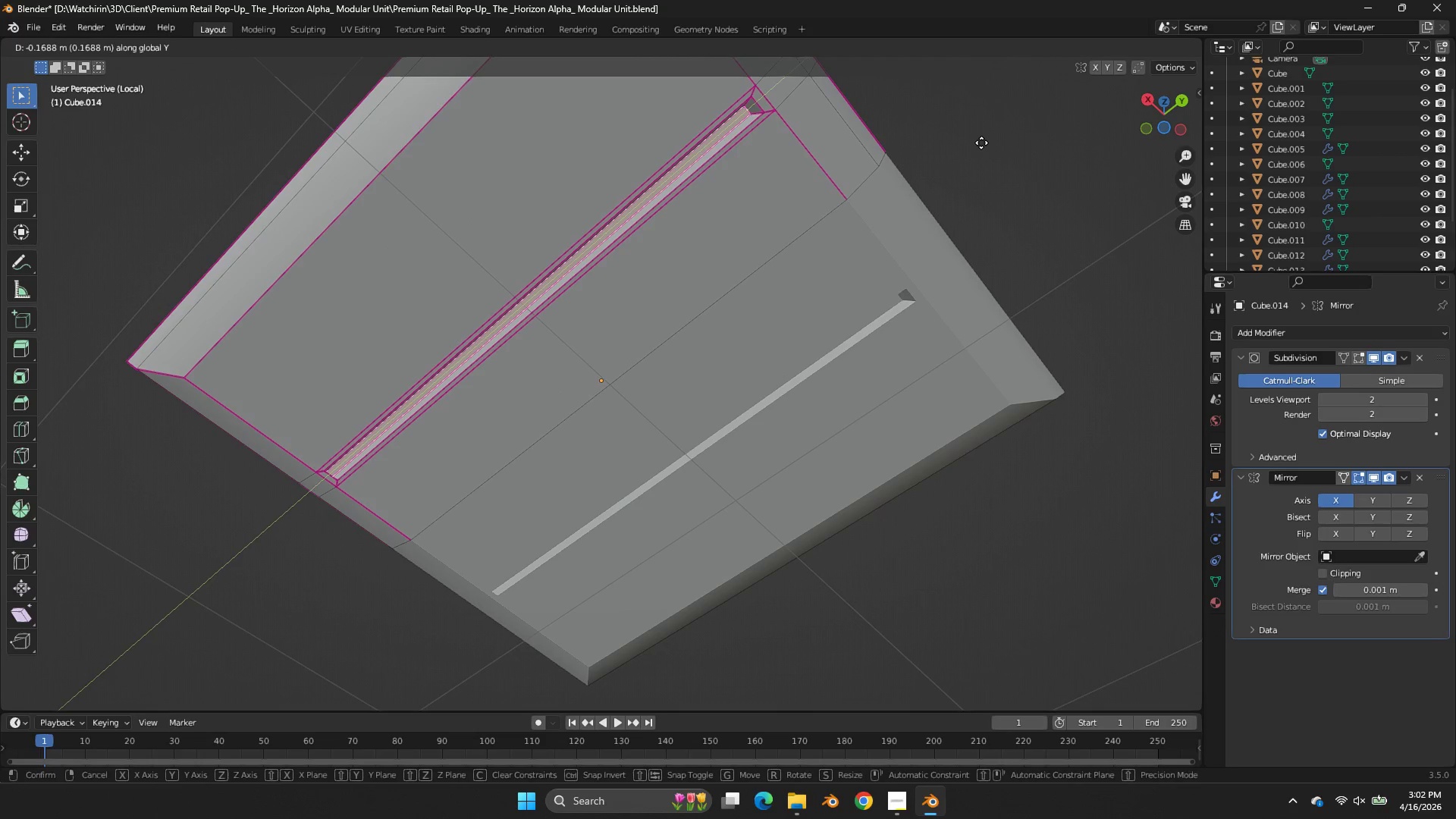 
left_click_drag(start_coordinate=[1154, 114], to_coordinate=[51, 92])
 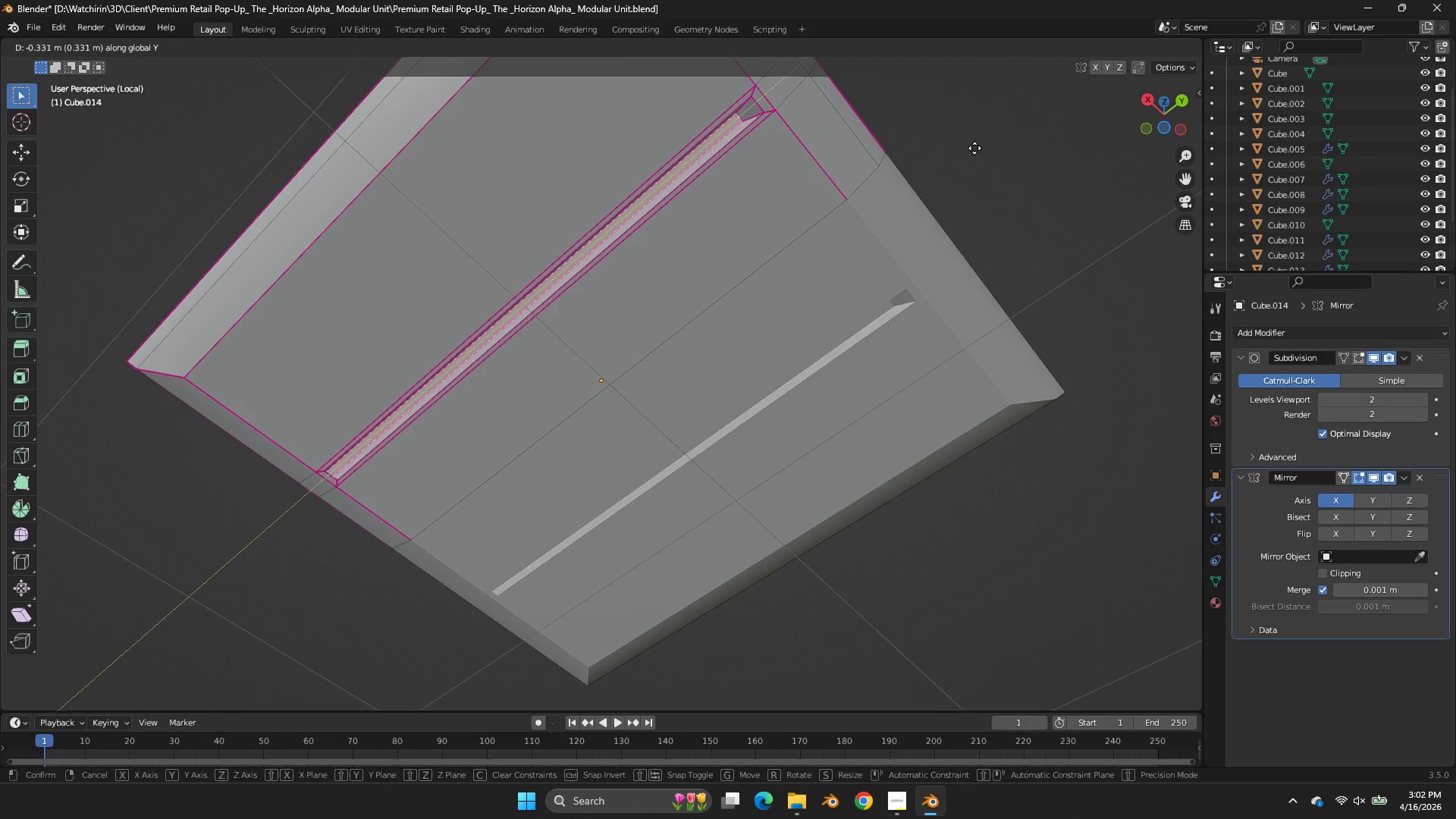 
left_click([981, 145])
 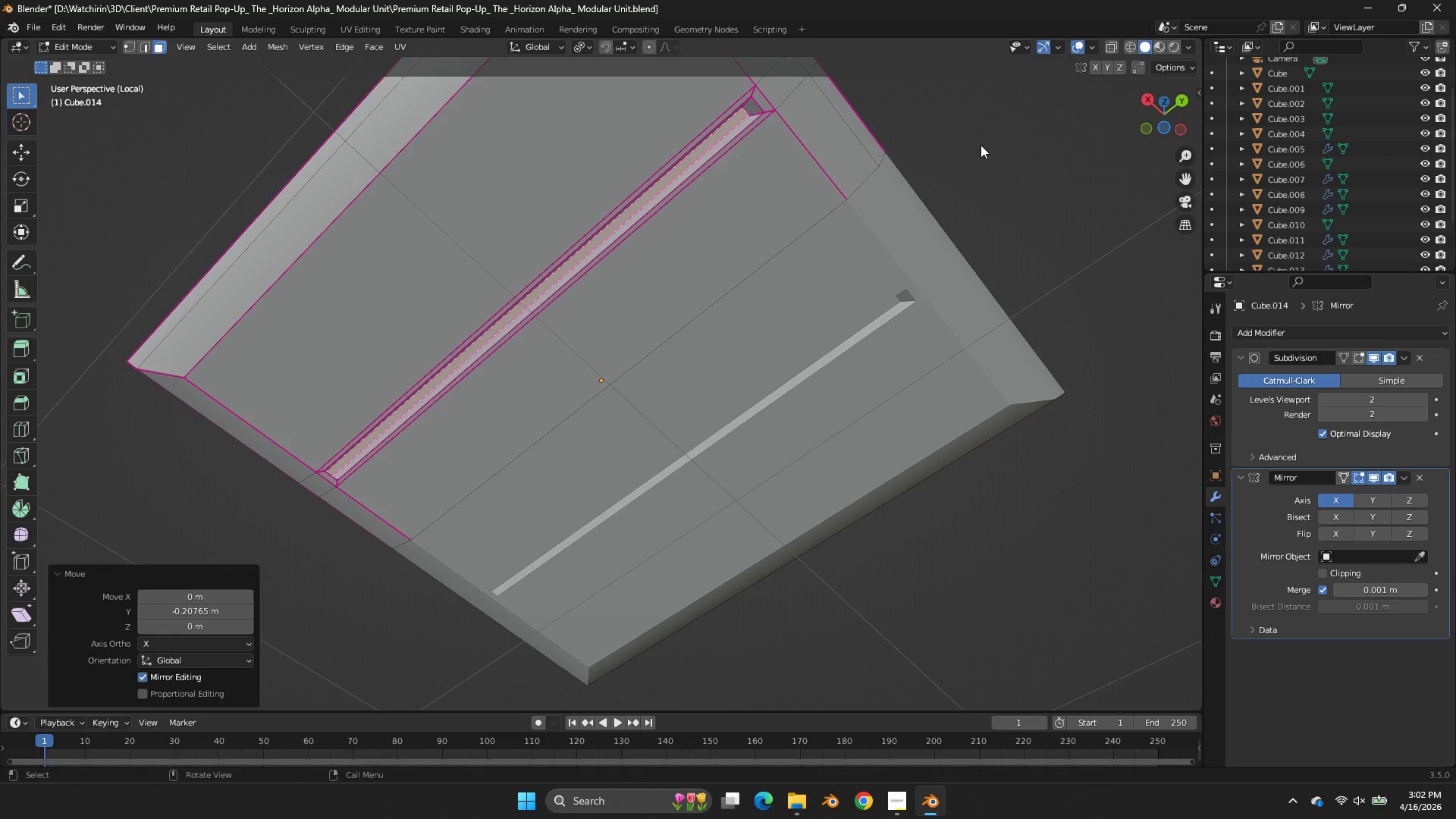 
type(gz)
 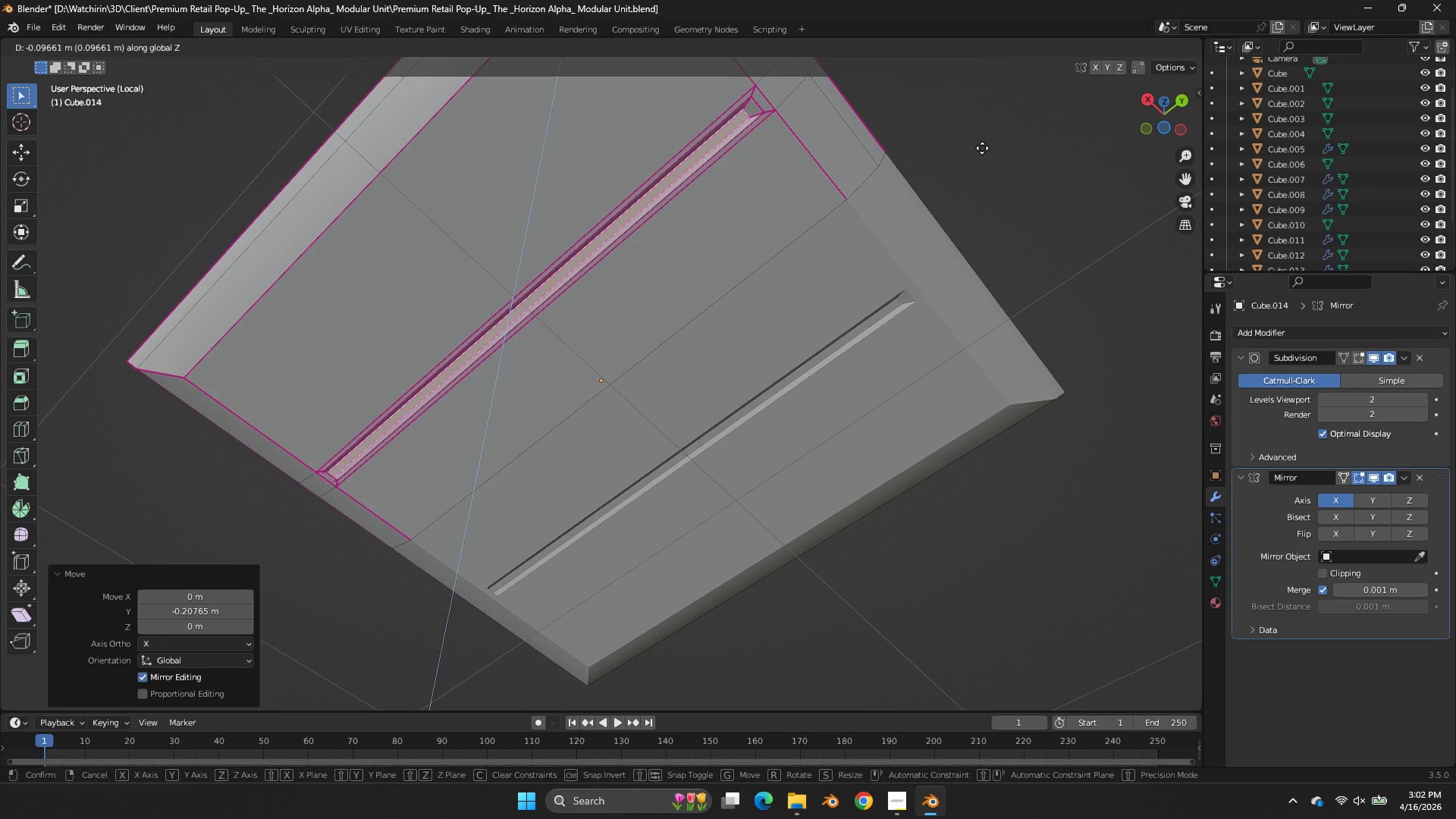 
hold_key(key=ShiftLeft, duration=1.47)
left_click([992, 139])
 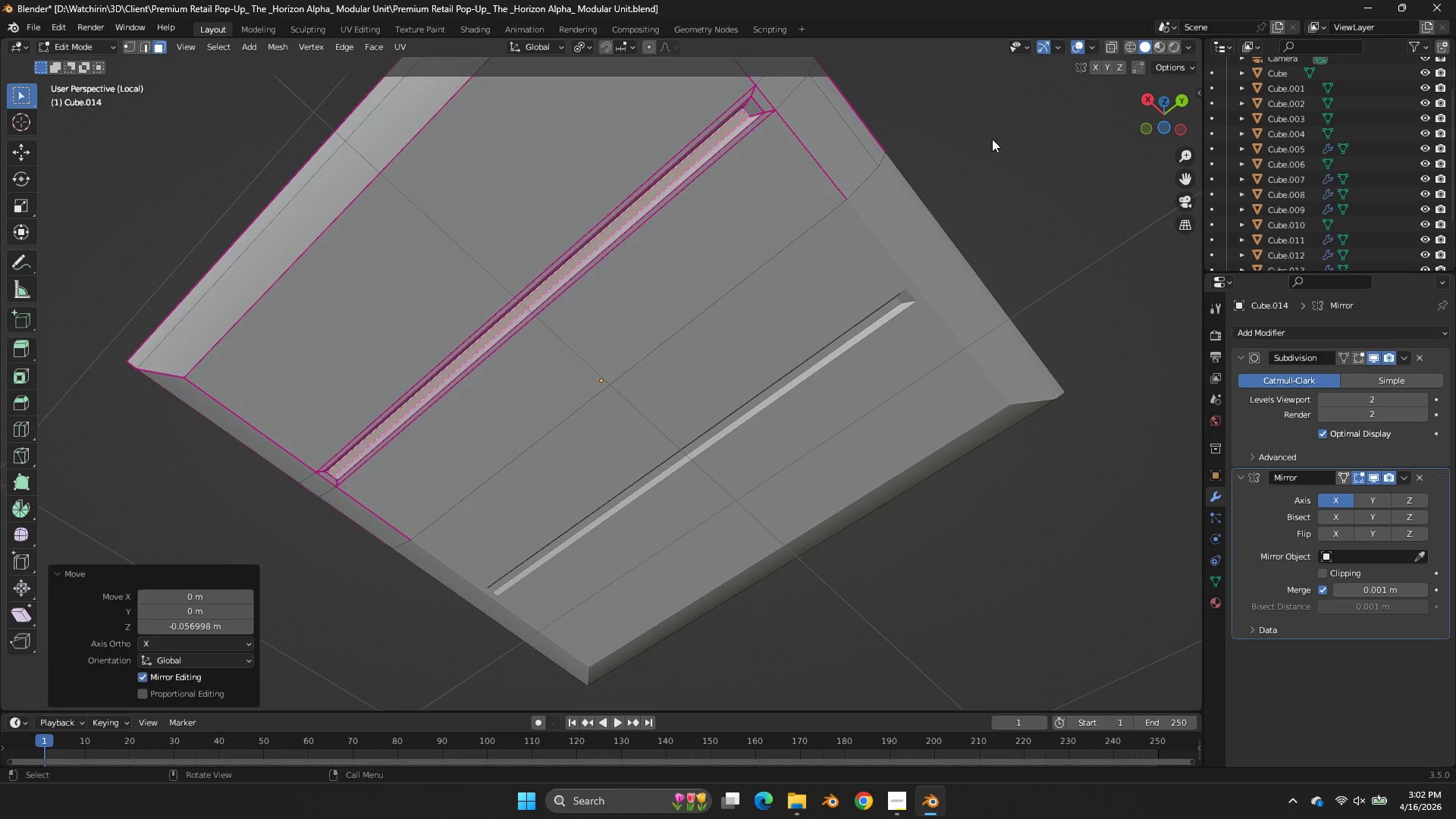 
key(Tab)
 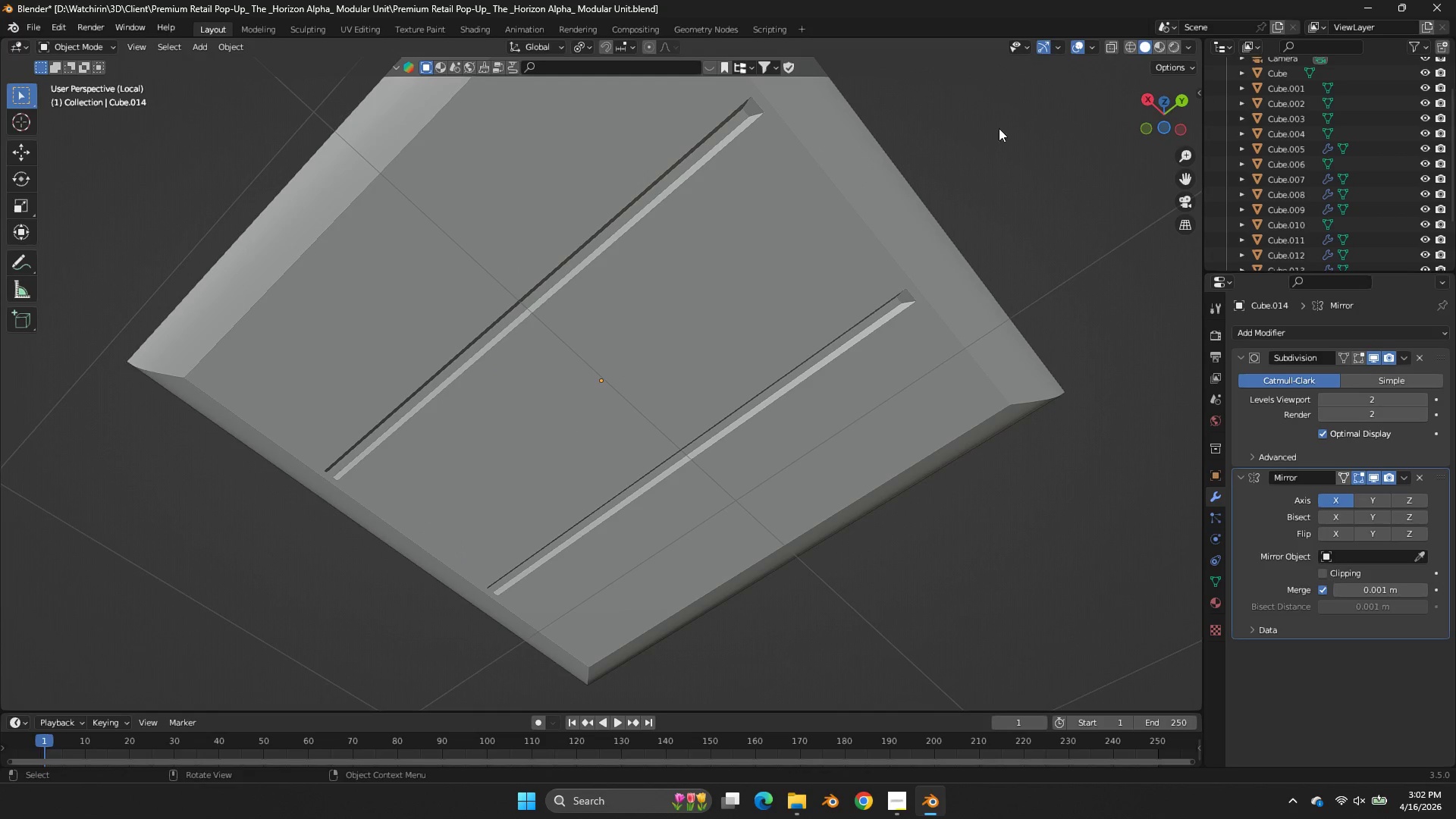 
key(Control+ControlLeft)
 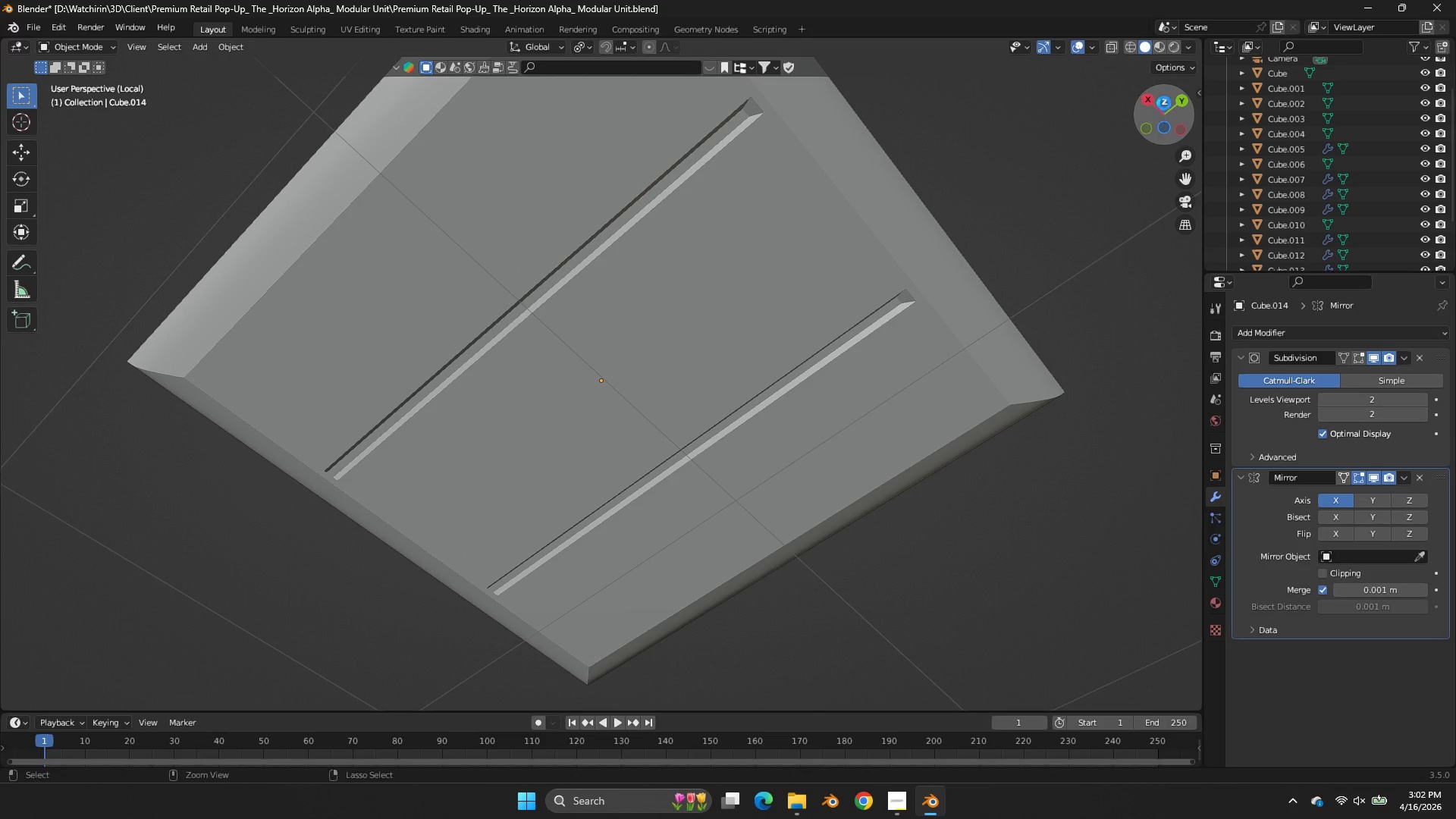 
key(Control+S)
 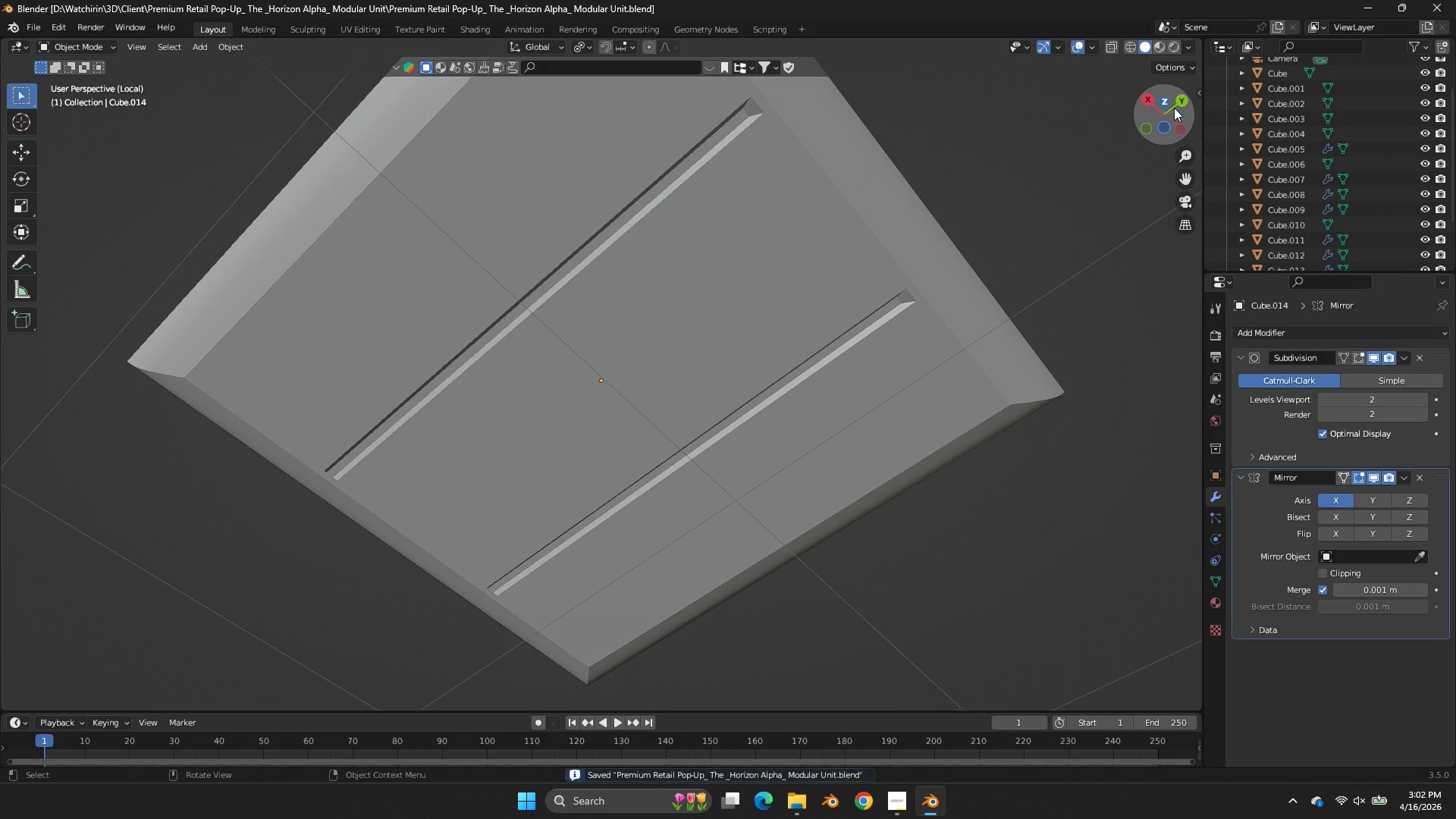 
left_click_drag(start_coordinate=[1174, 108], to_coordinate=[224, 147])
 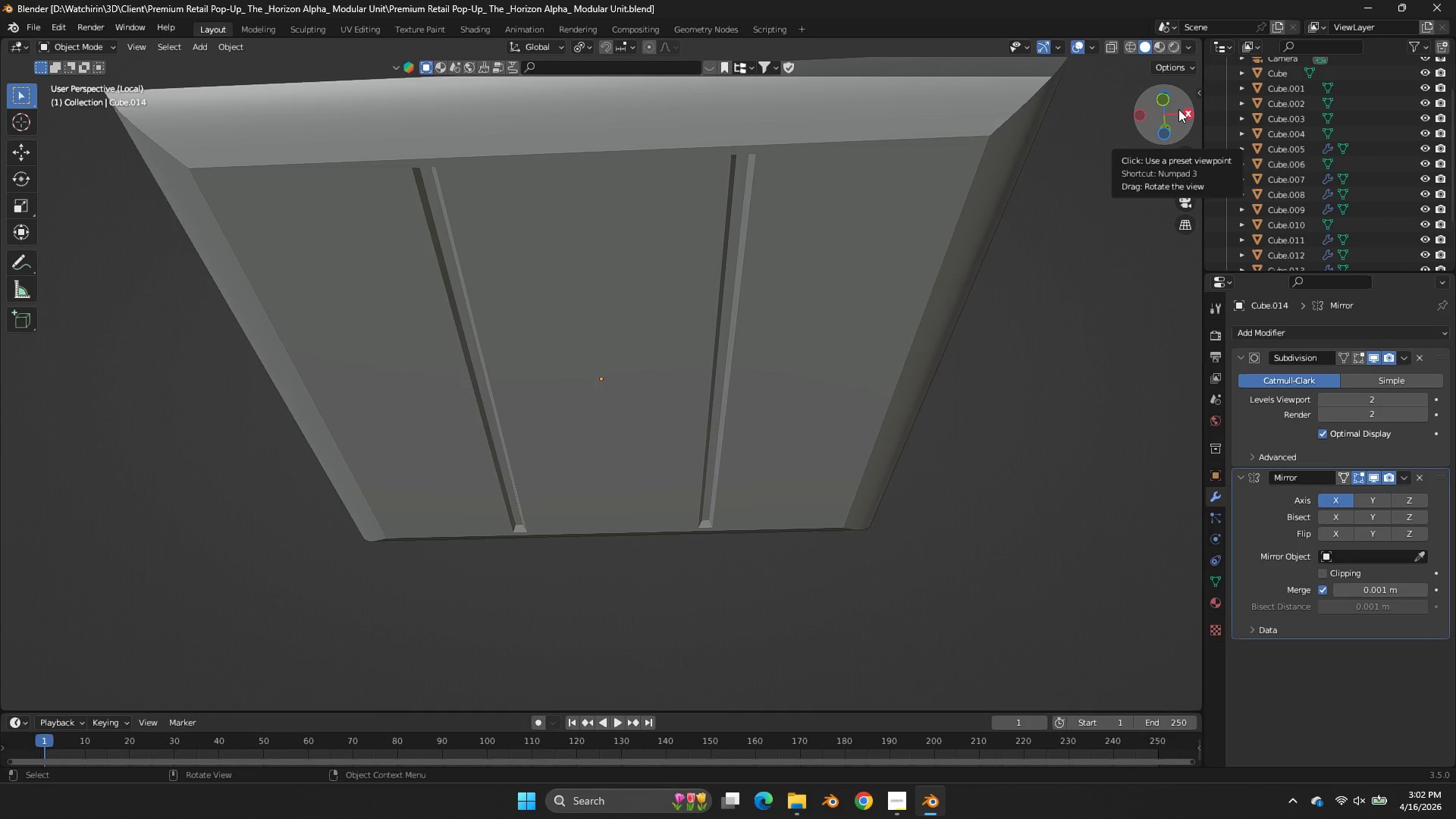 
wait(13.24)
 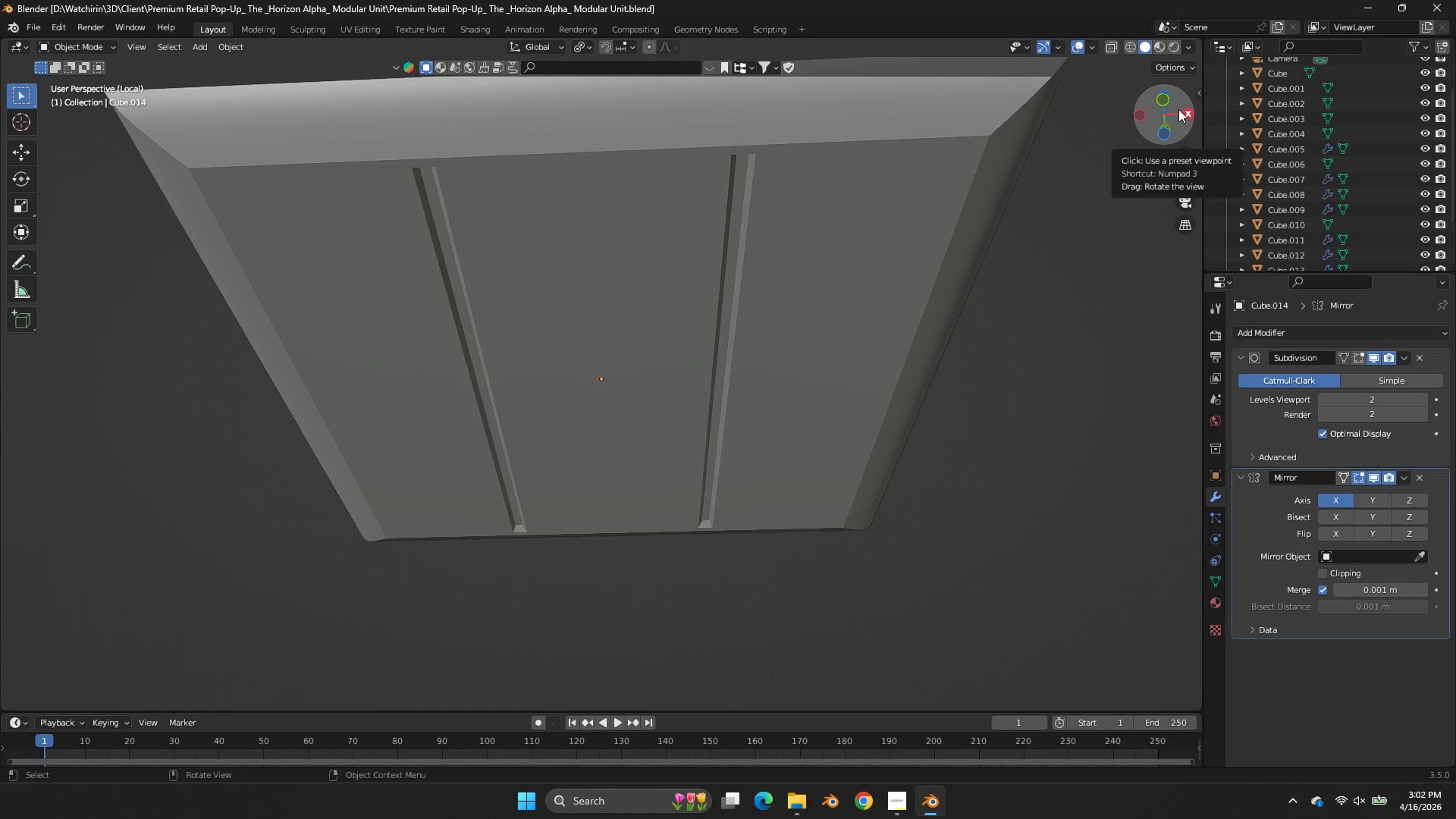 
left_click([886, 799])